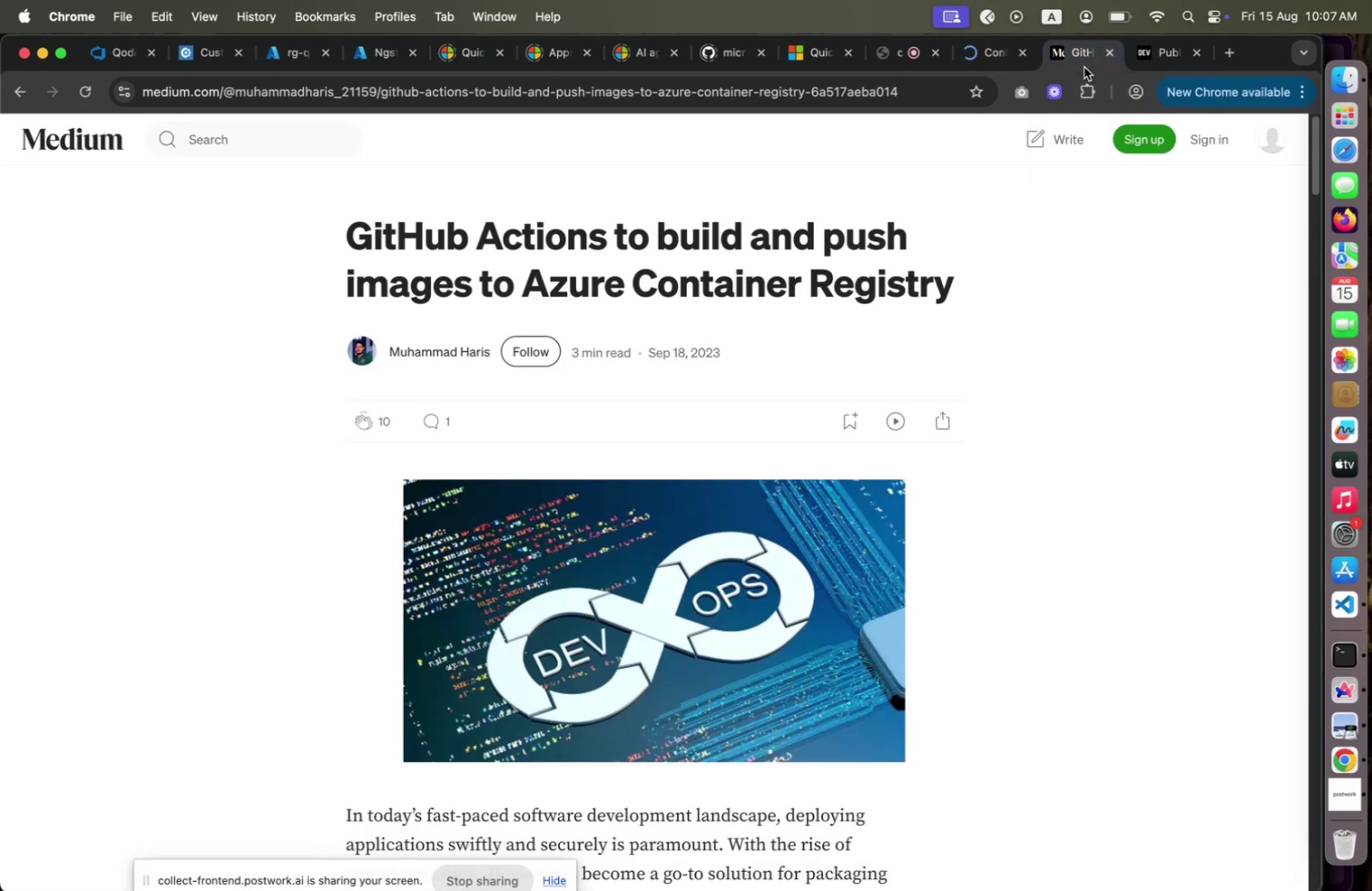 
scroll: coordinate [698, 458], scroll_direction: down, amount: 62.0
 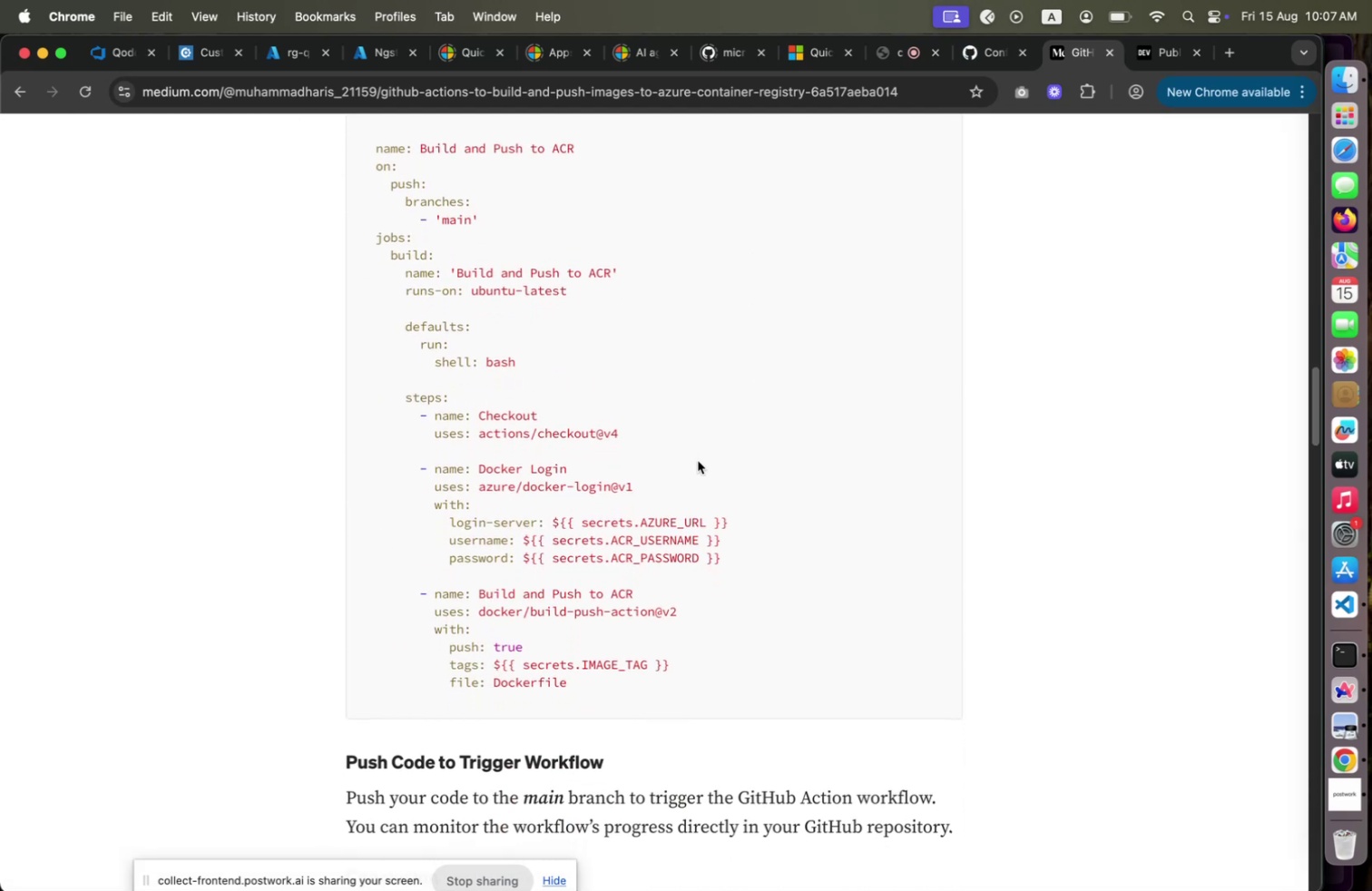 
wait(8.23)
 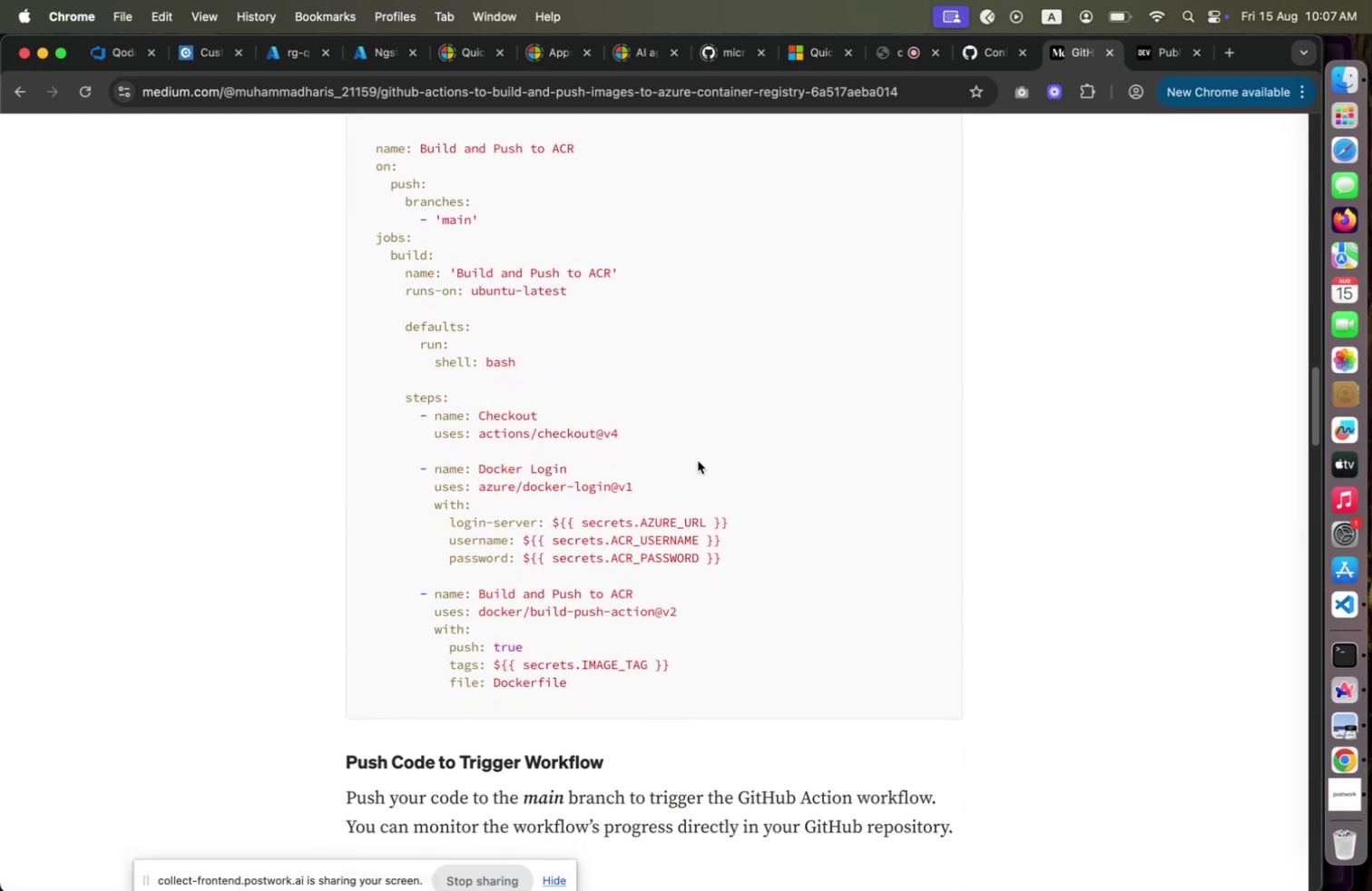 
left_click([1345, 601])
 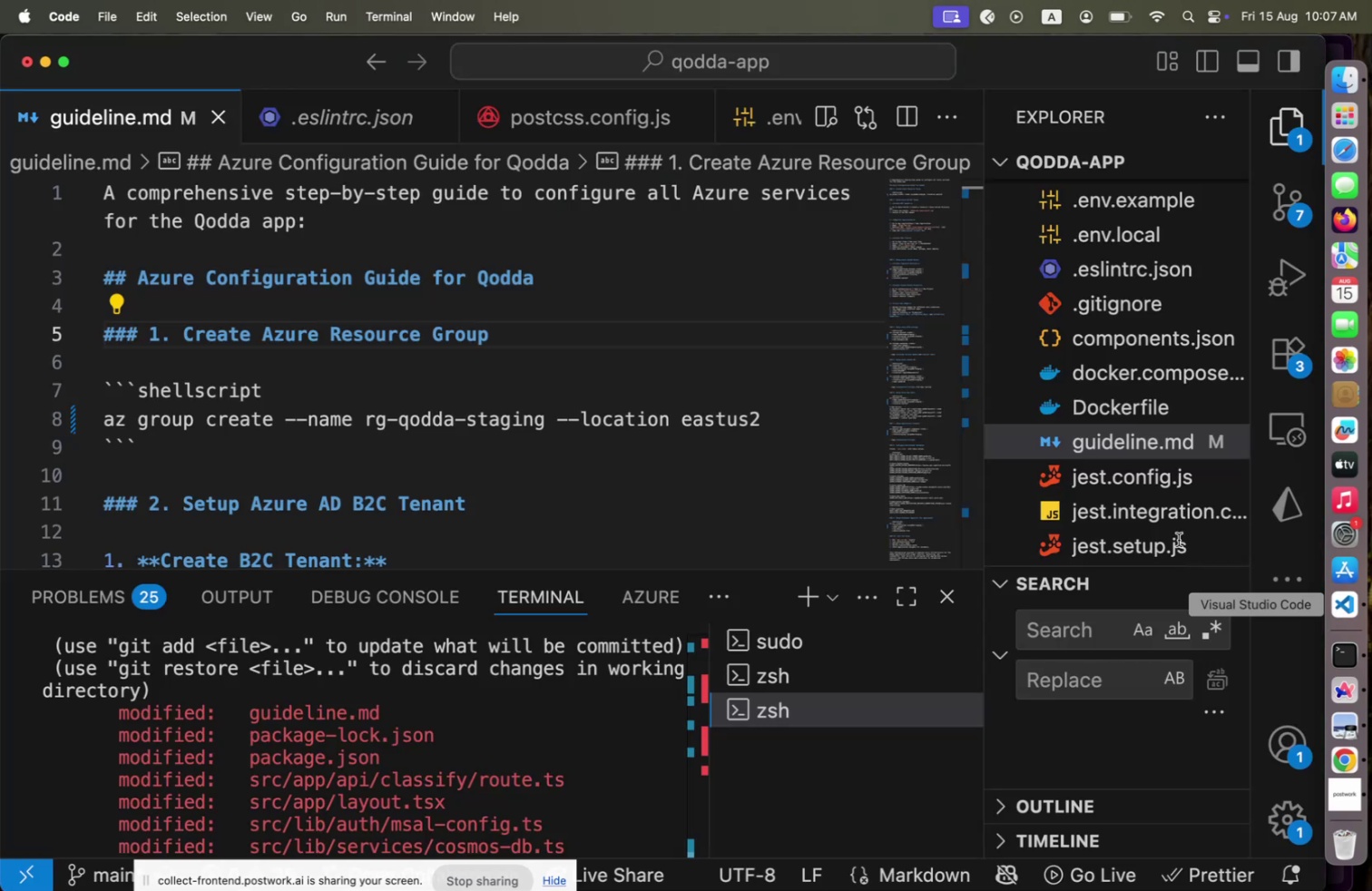 
scroll: coordinate [1152, 269], scroll_direction: up, amount: 24.0
 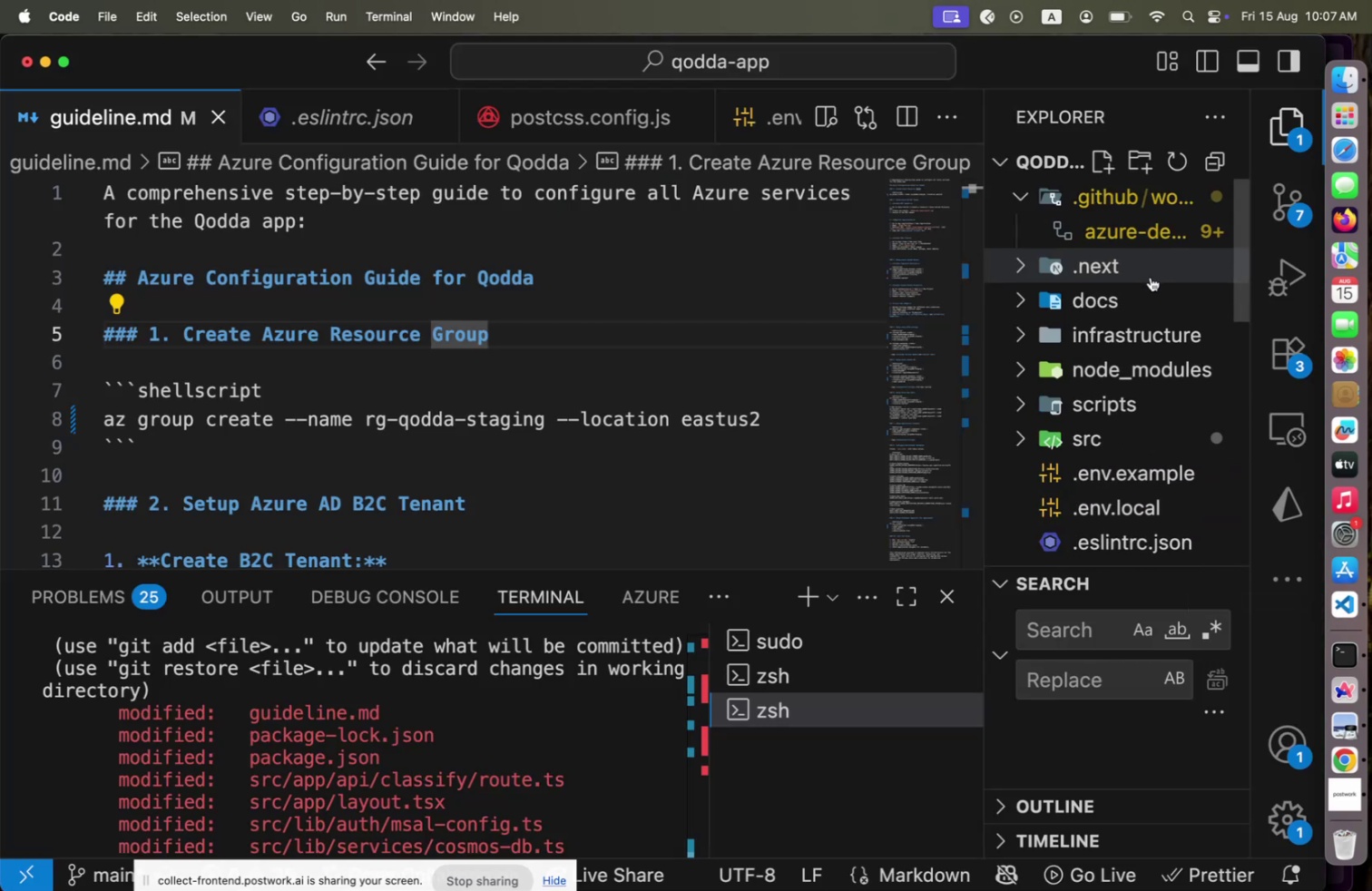 
left_click([1145, 239])
 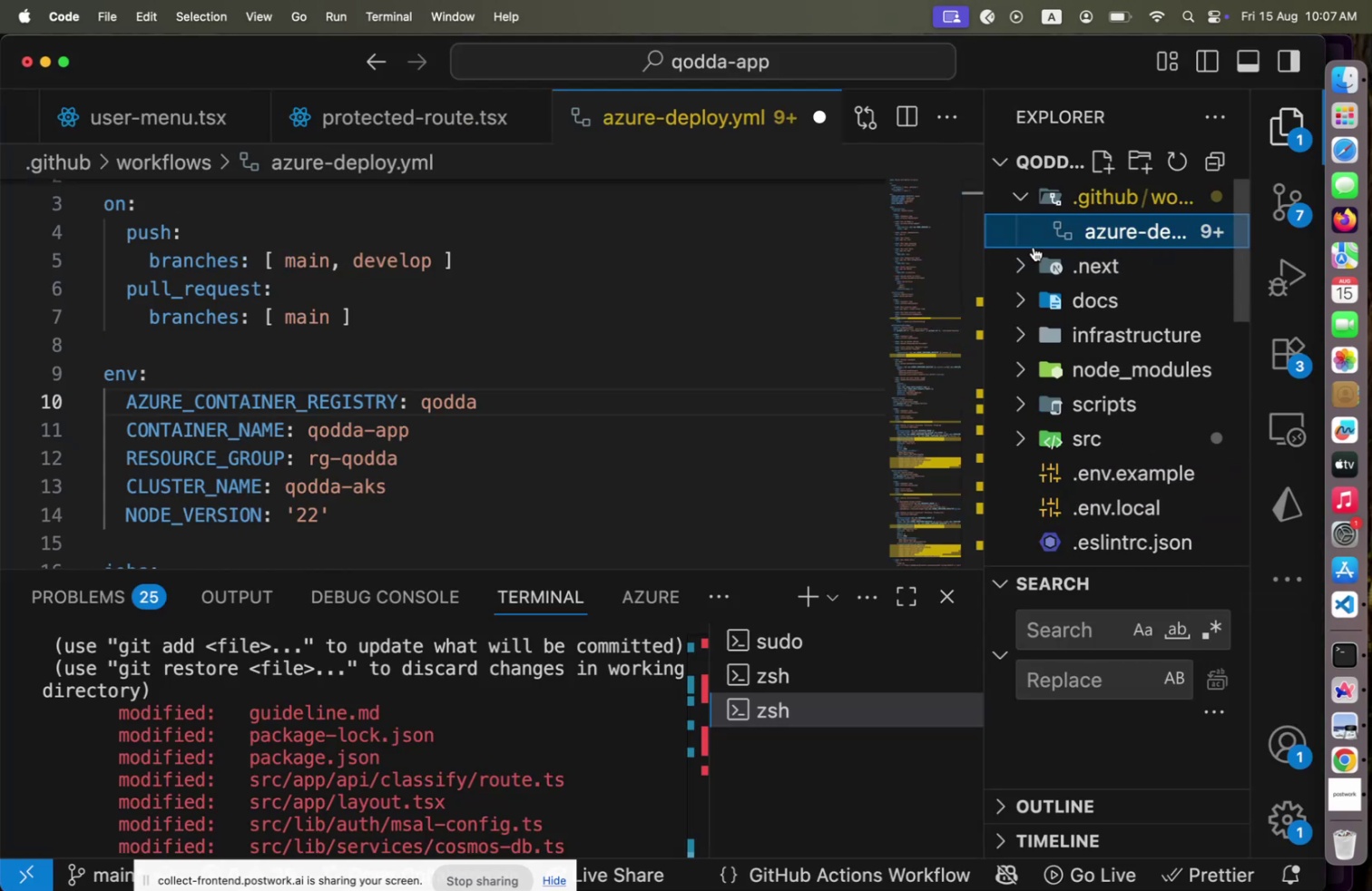 
scroll: coordinate [464, 435], scroll_direction: down, amount: 15.0
 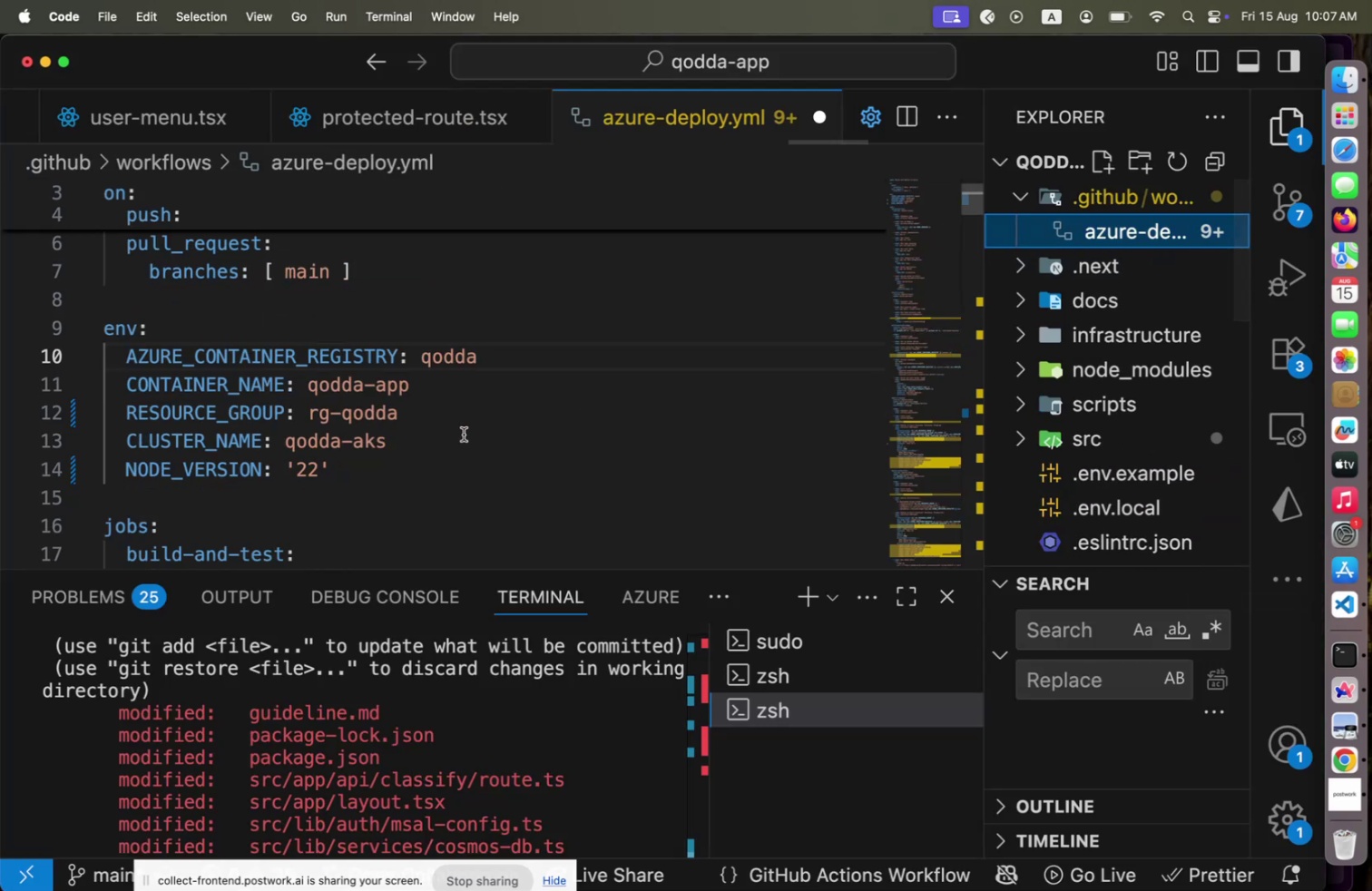 
scroll: coordinate [471, 435], scroll_direction: up, amount: 27.0
 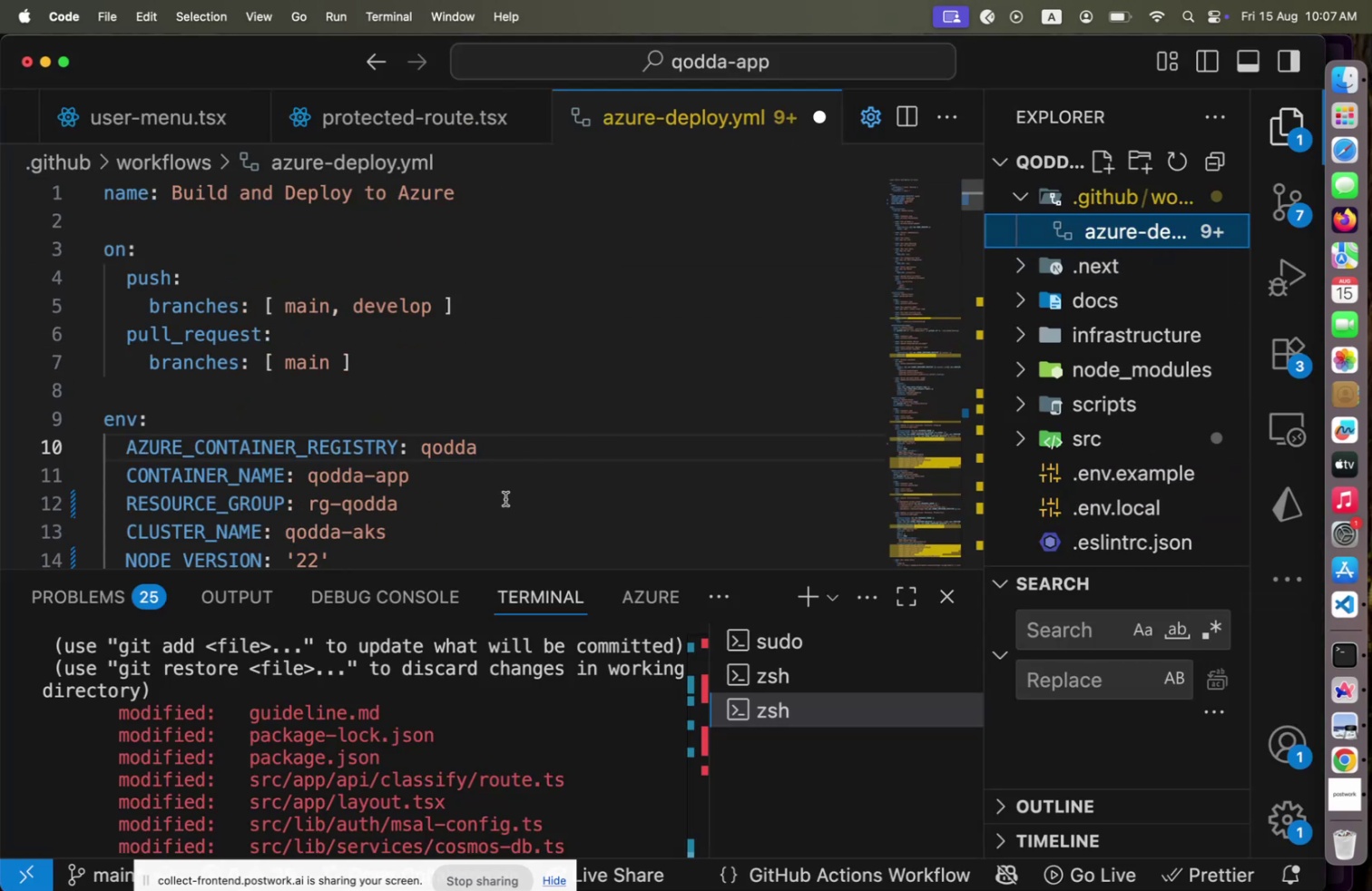 
left_click([463, 475])
 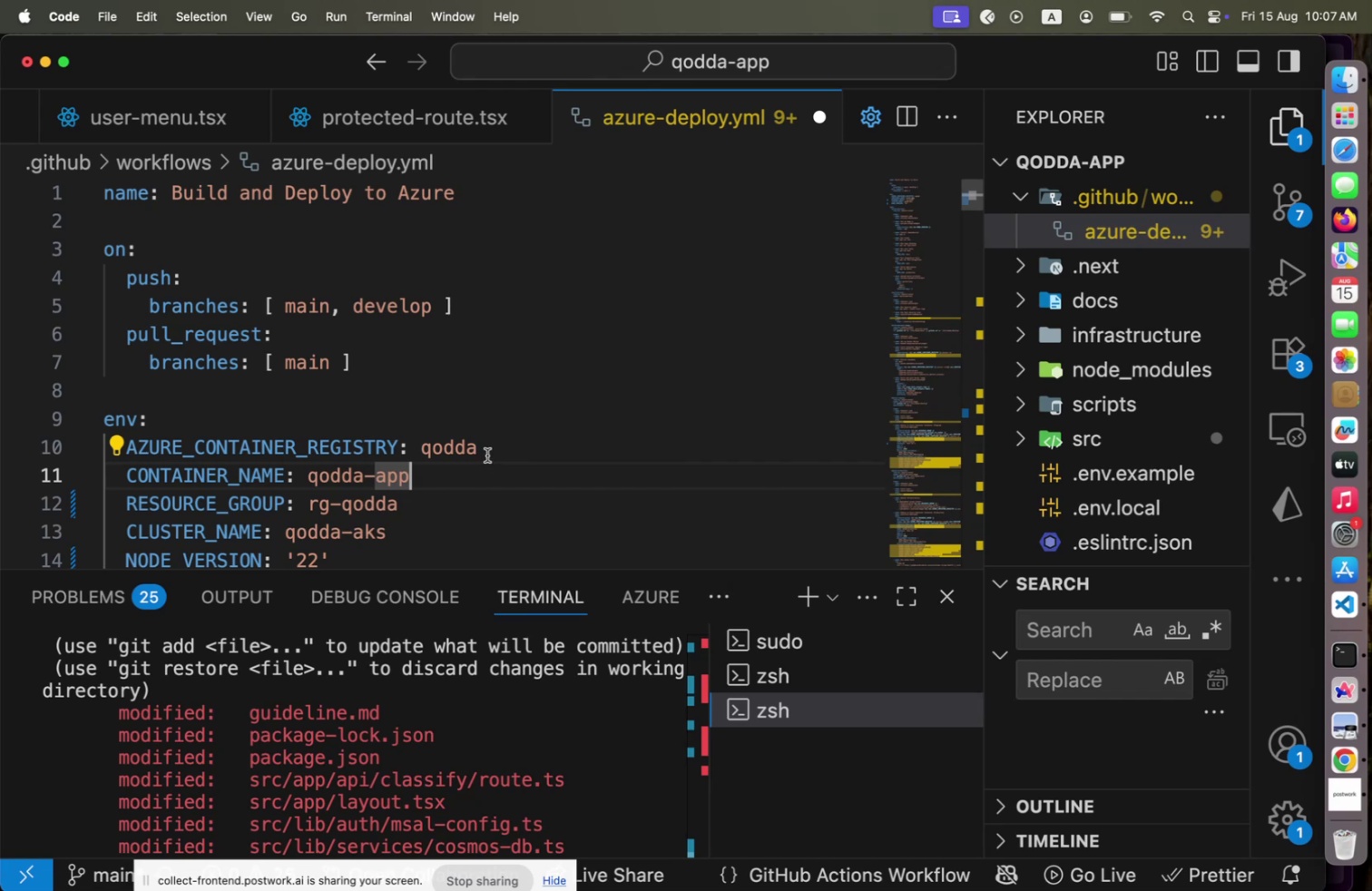 
left_click([501, 447])
 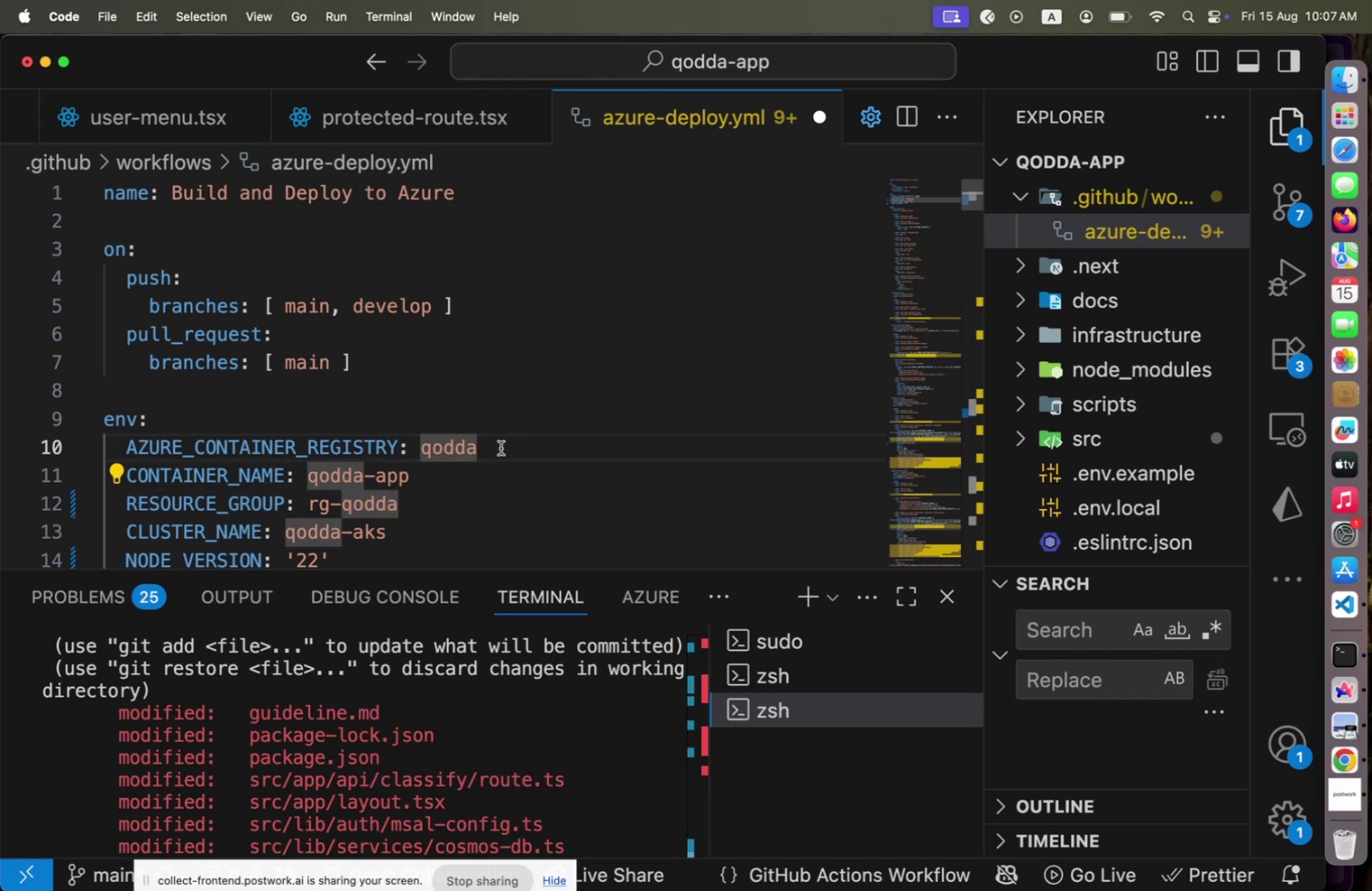 
left_click([346, 498])
 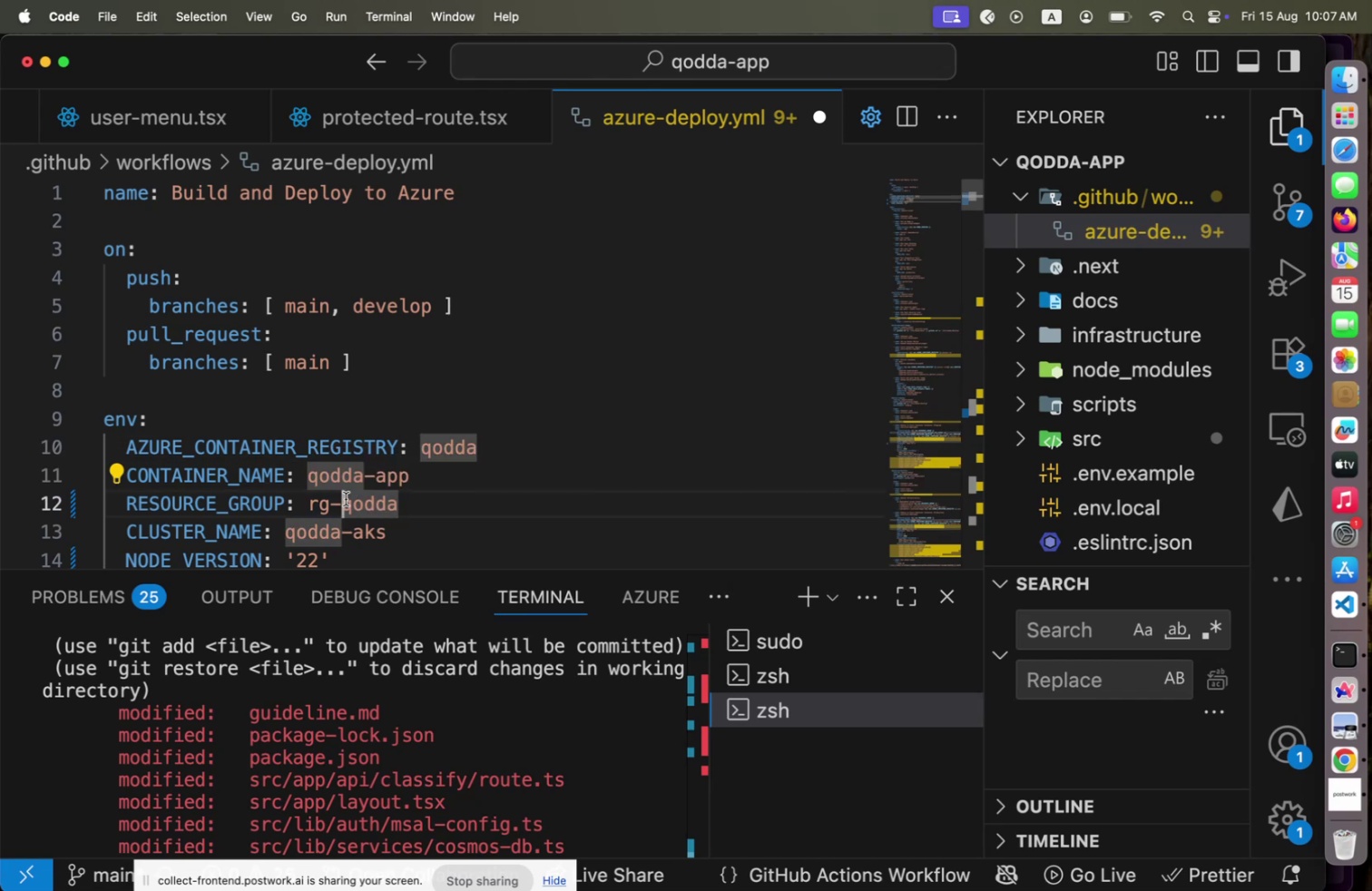 
key(Backspace)
key(Backspace)
key(Backspace)
type(-rg)
 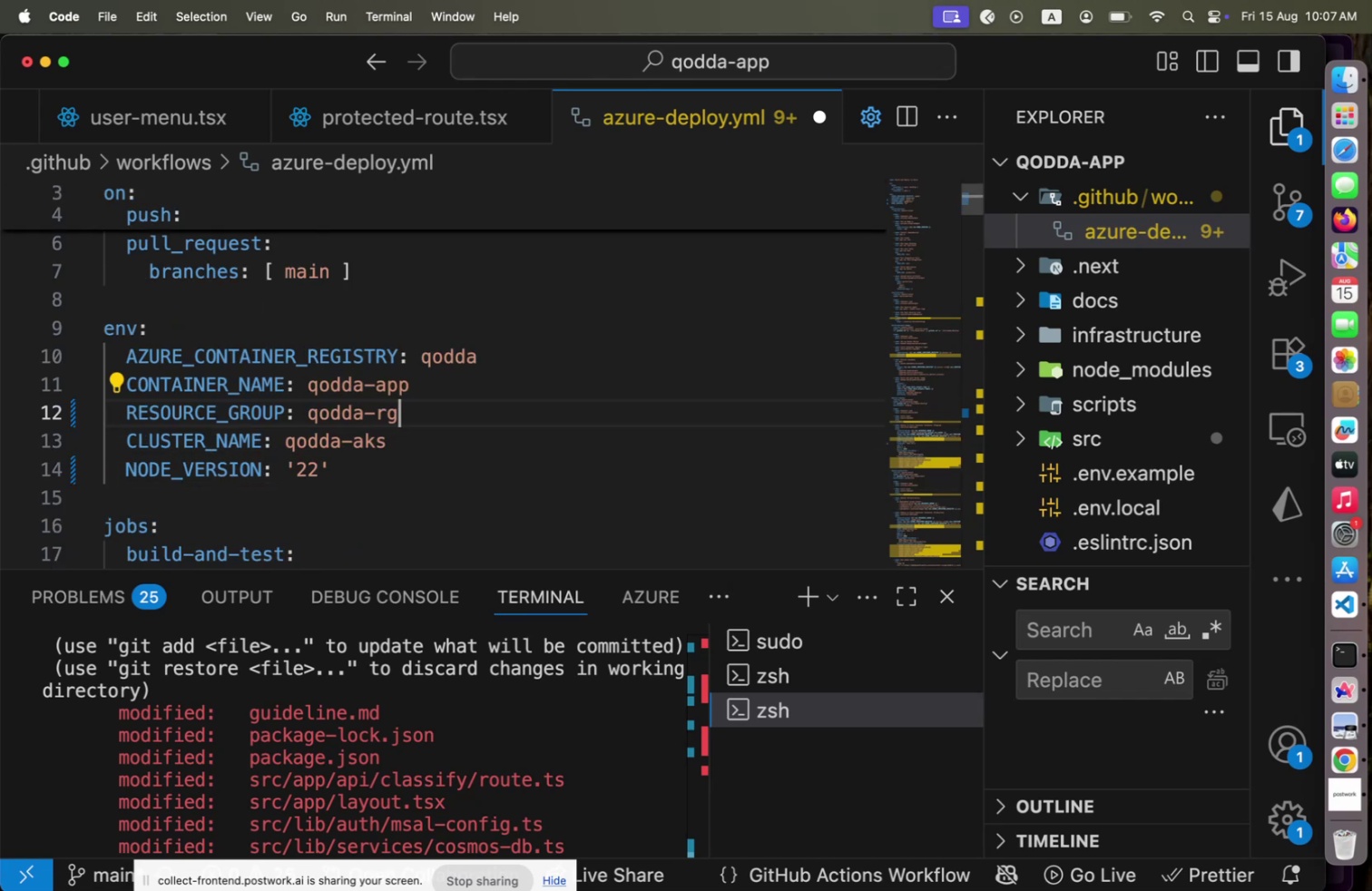 
hold_key(key=ArrowRight, duration=0.76)
 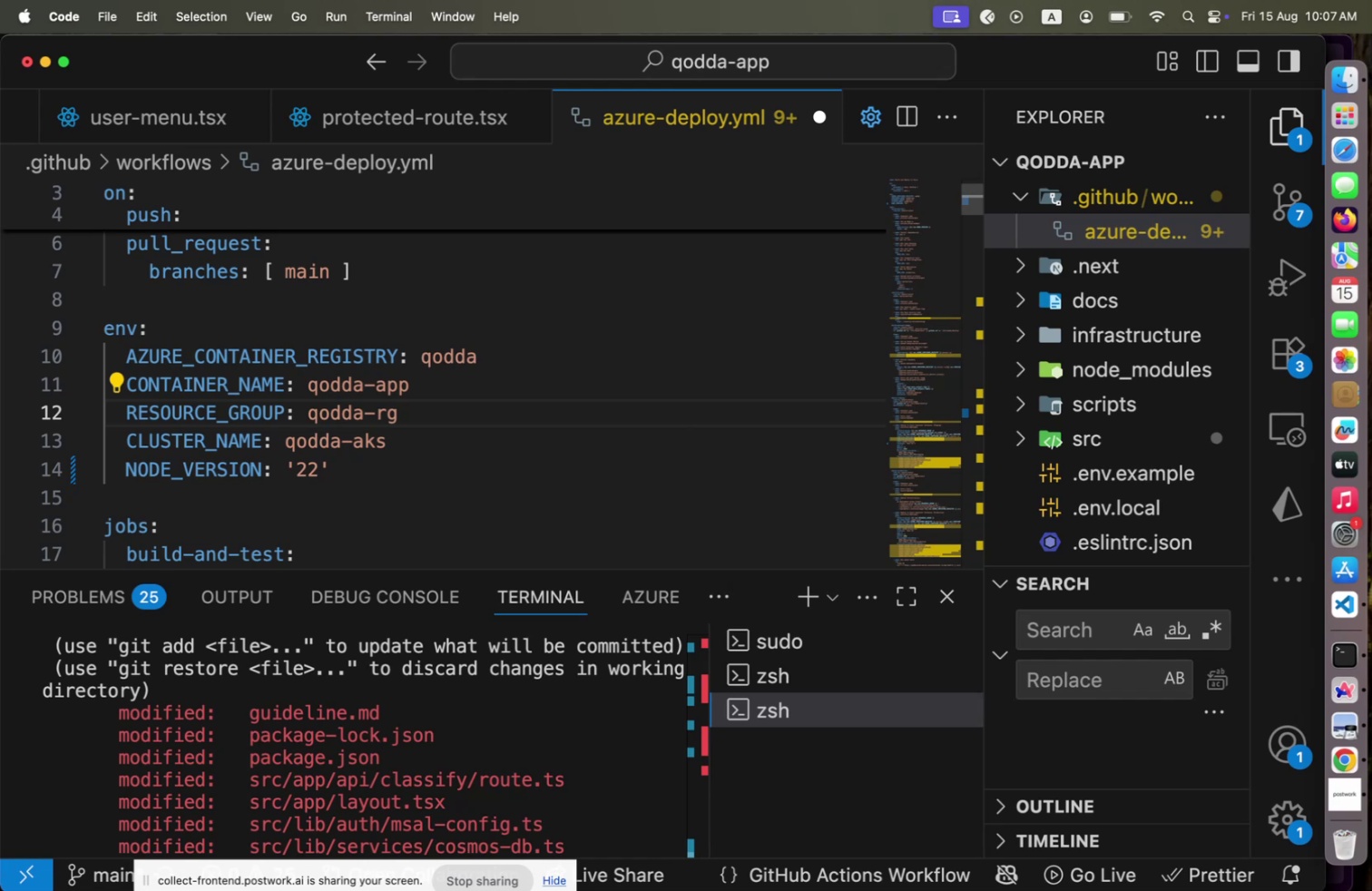 
left_click([387, 475])
 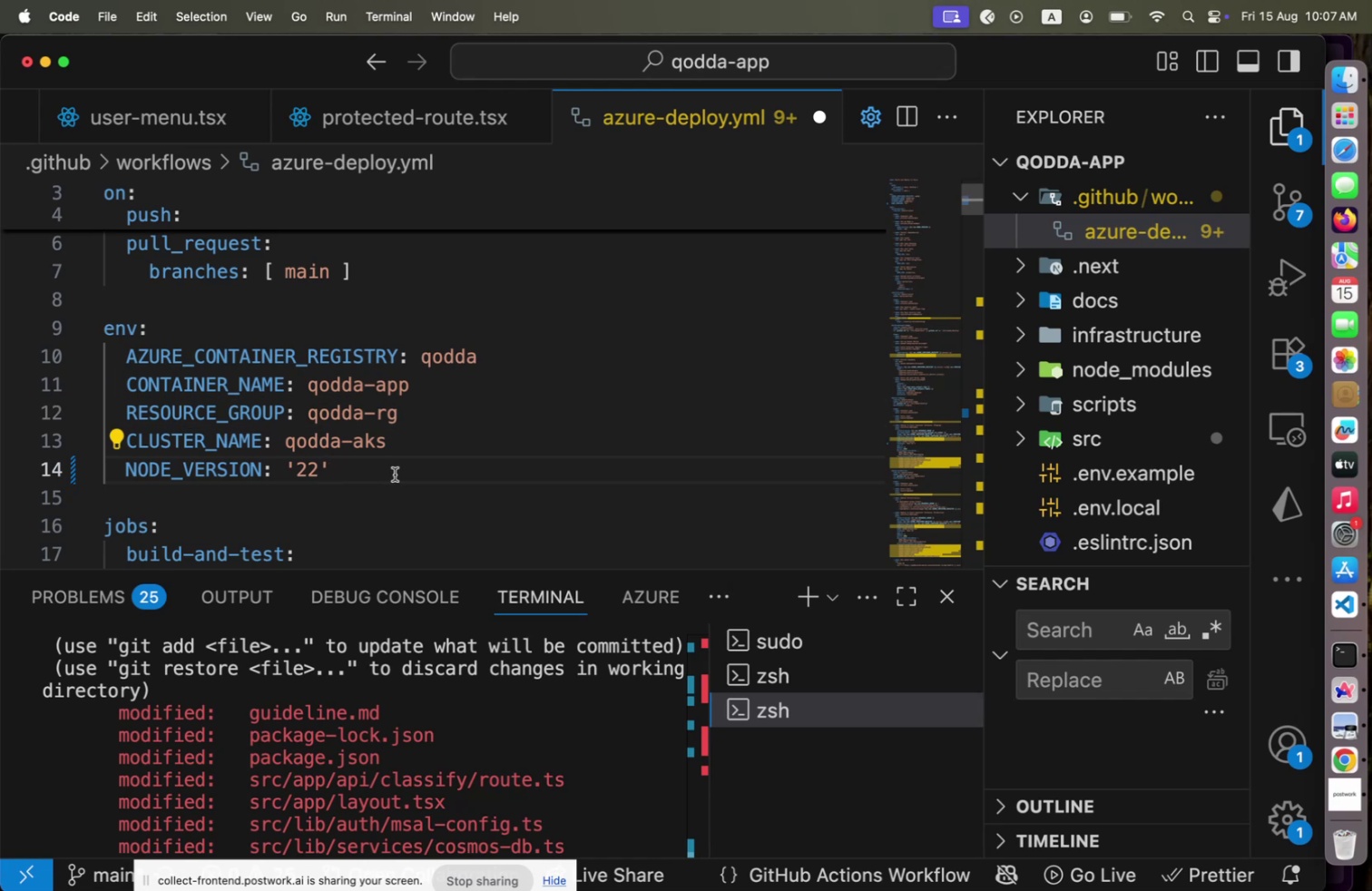 
scroll: coordinate [395, 474], scroll_direction: down, amount: 2.0
 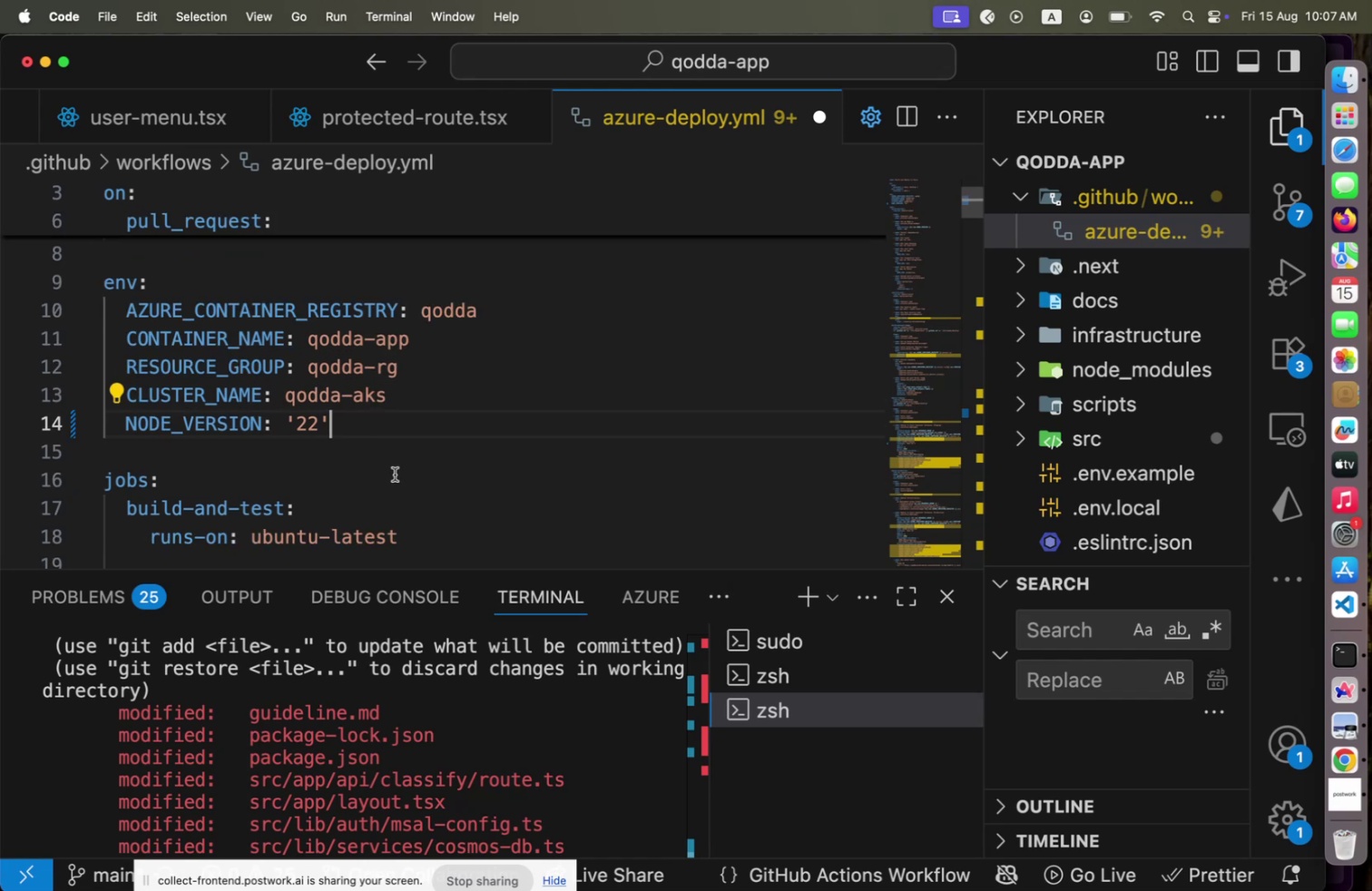 
scroll: coordinate [396, 475], scroll_direction: up, amount: 2.0
 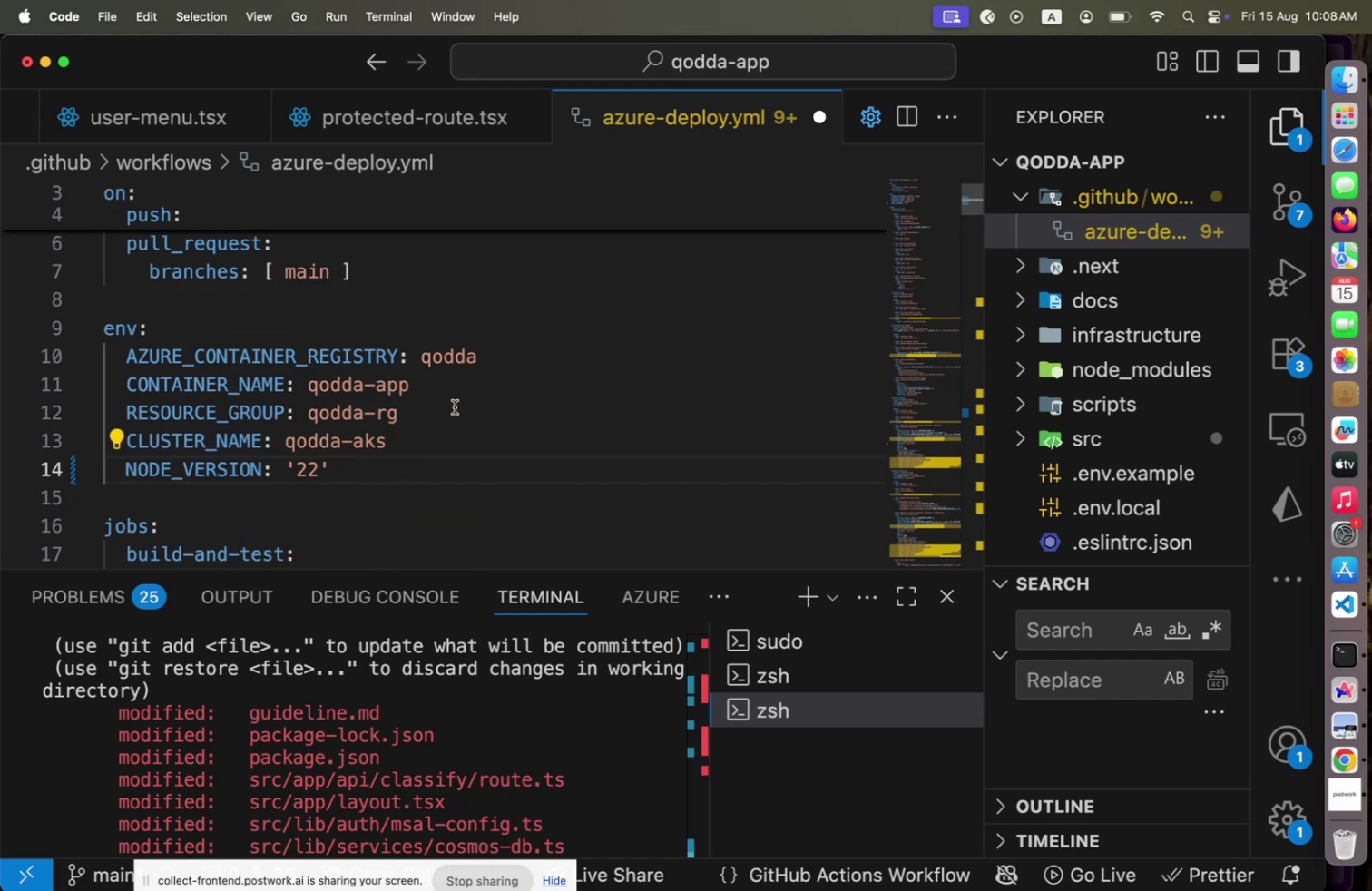 
scroll: coordinate [393, 427], scroll_direction: none, amount: 0.0
 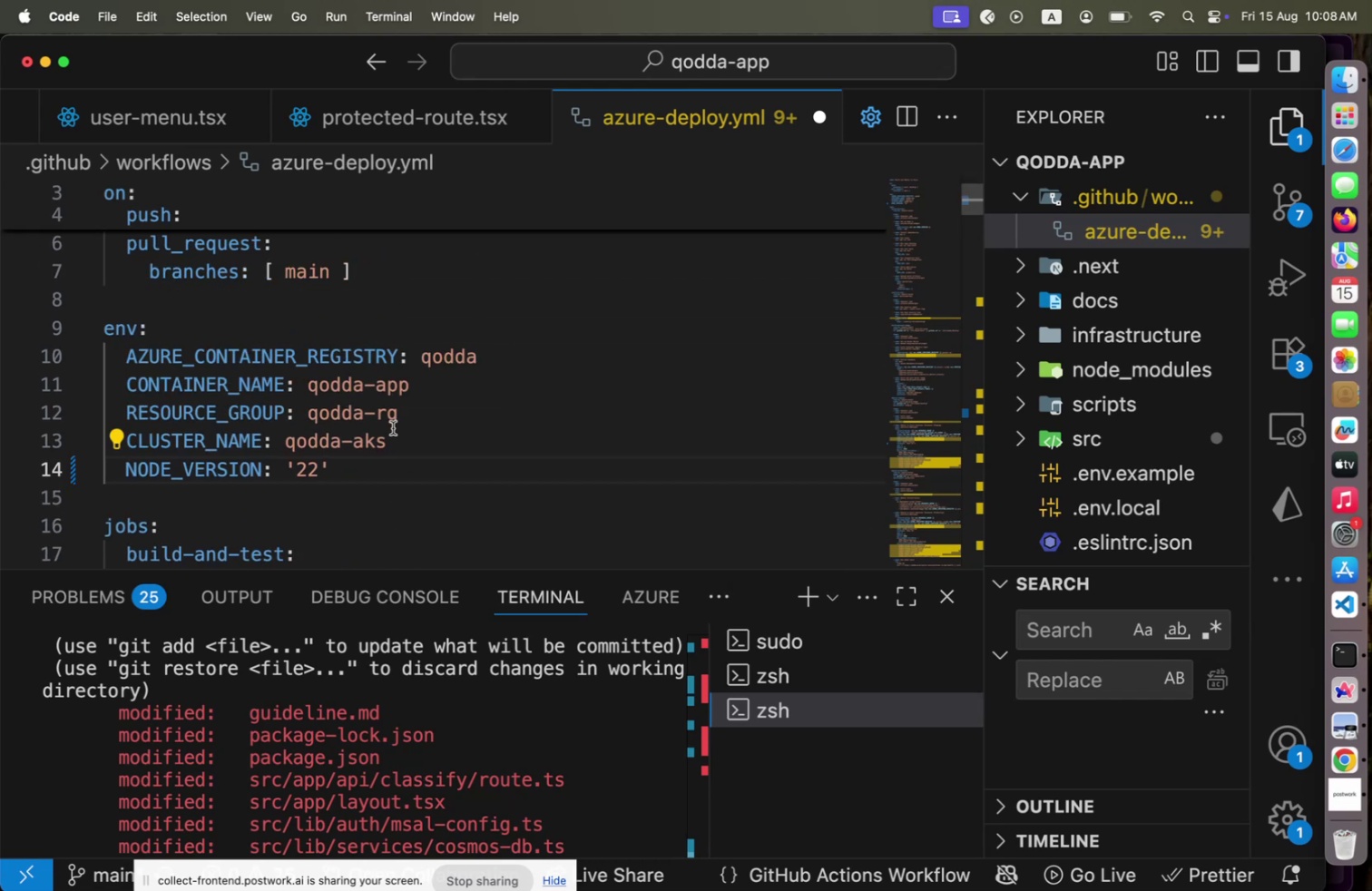 
left_click([378, 465])
 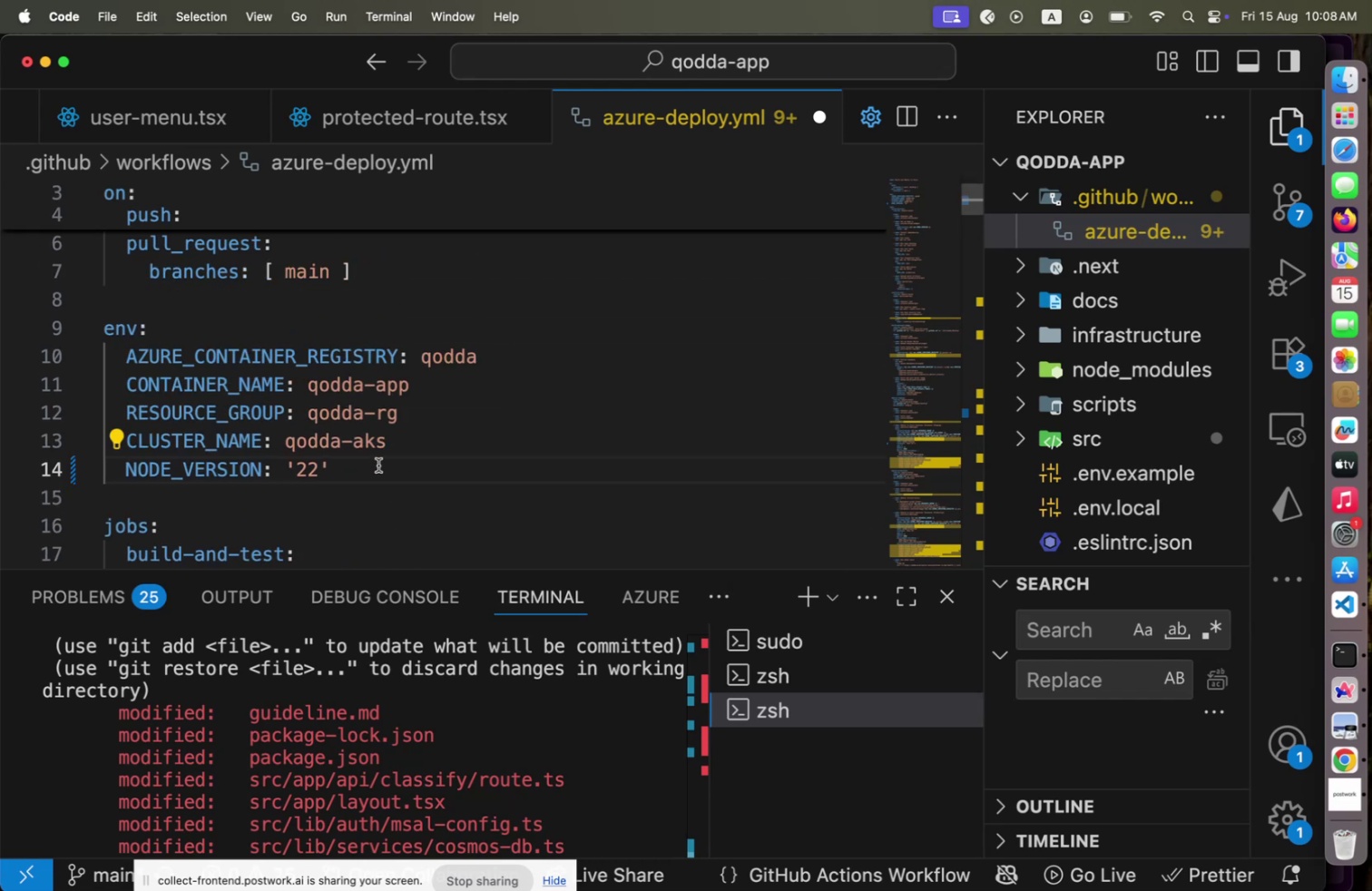 
left_click([454, 428])
 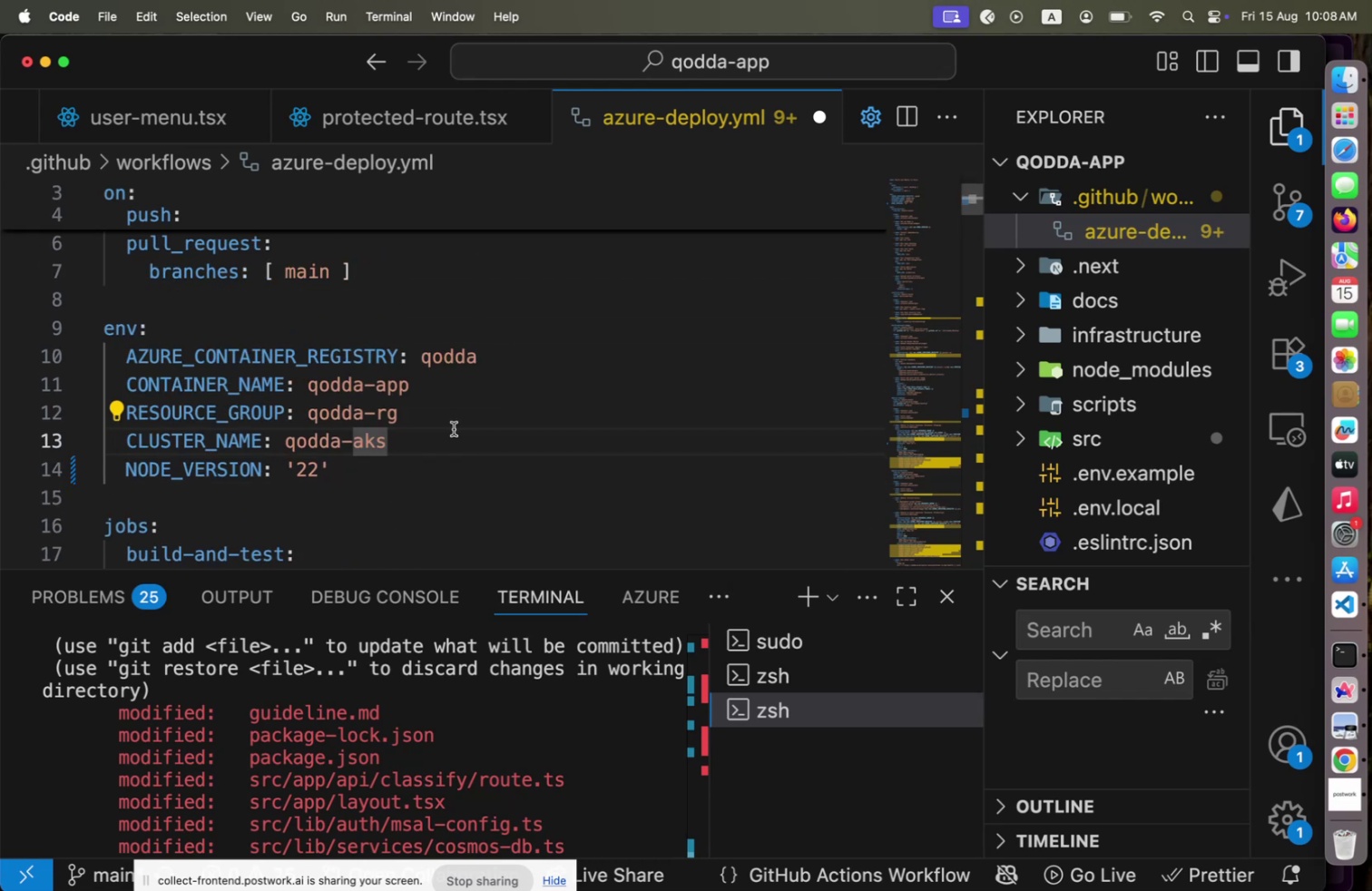 
left_click([459, 420])
 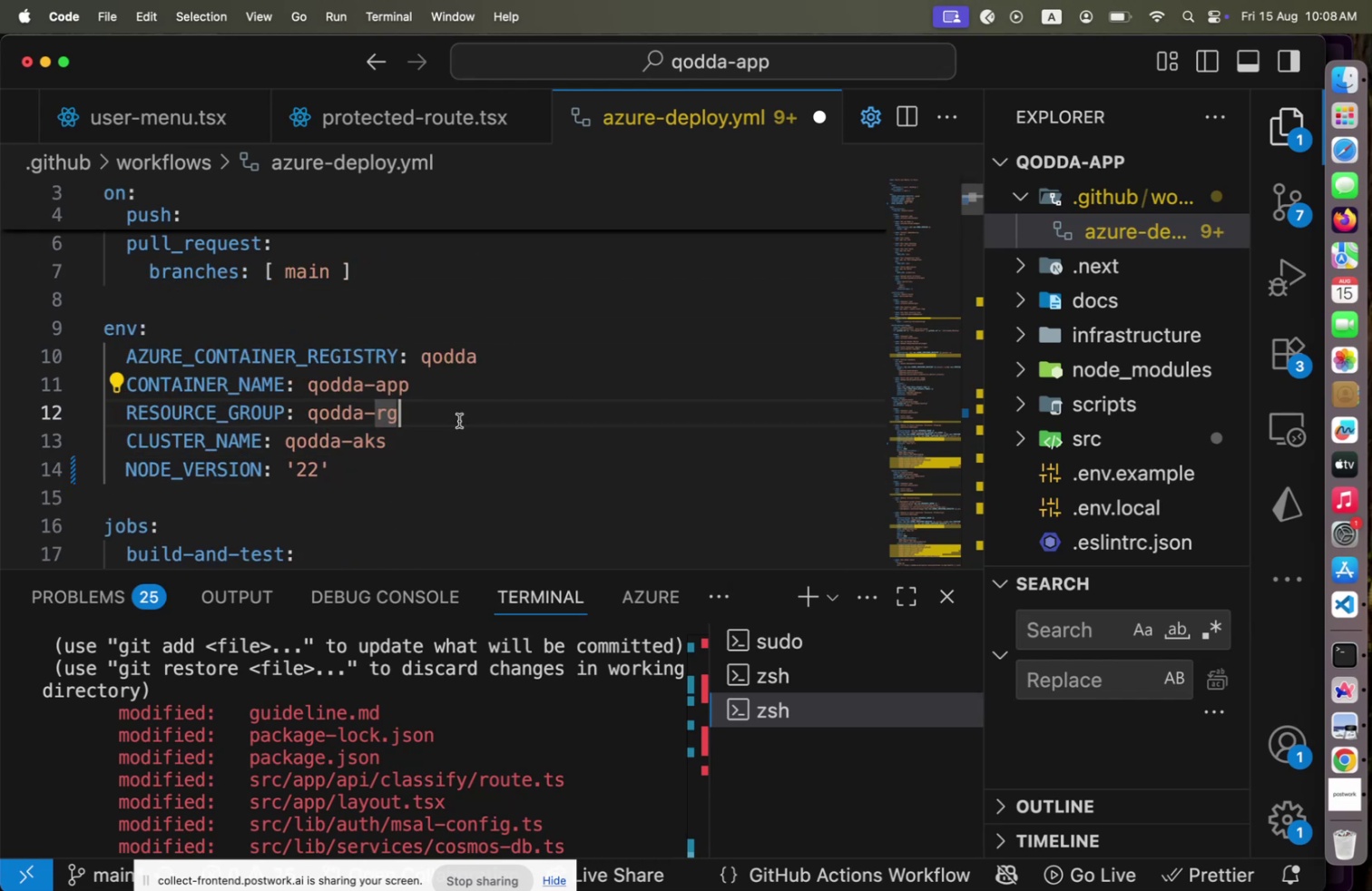 
key(Shift+ArrowUp)
 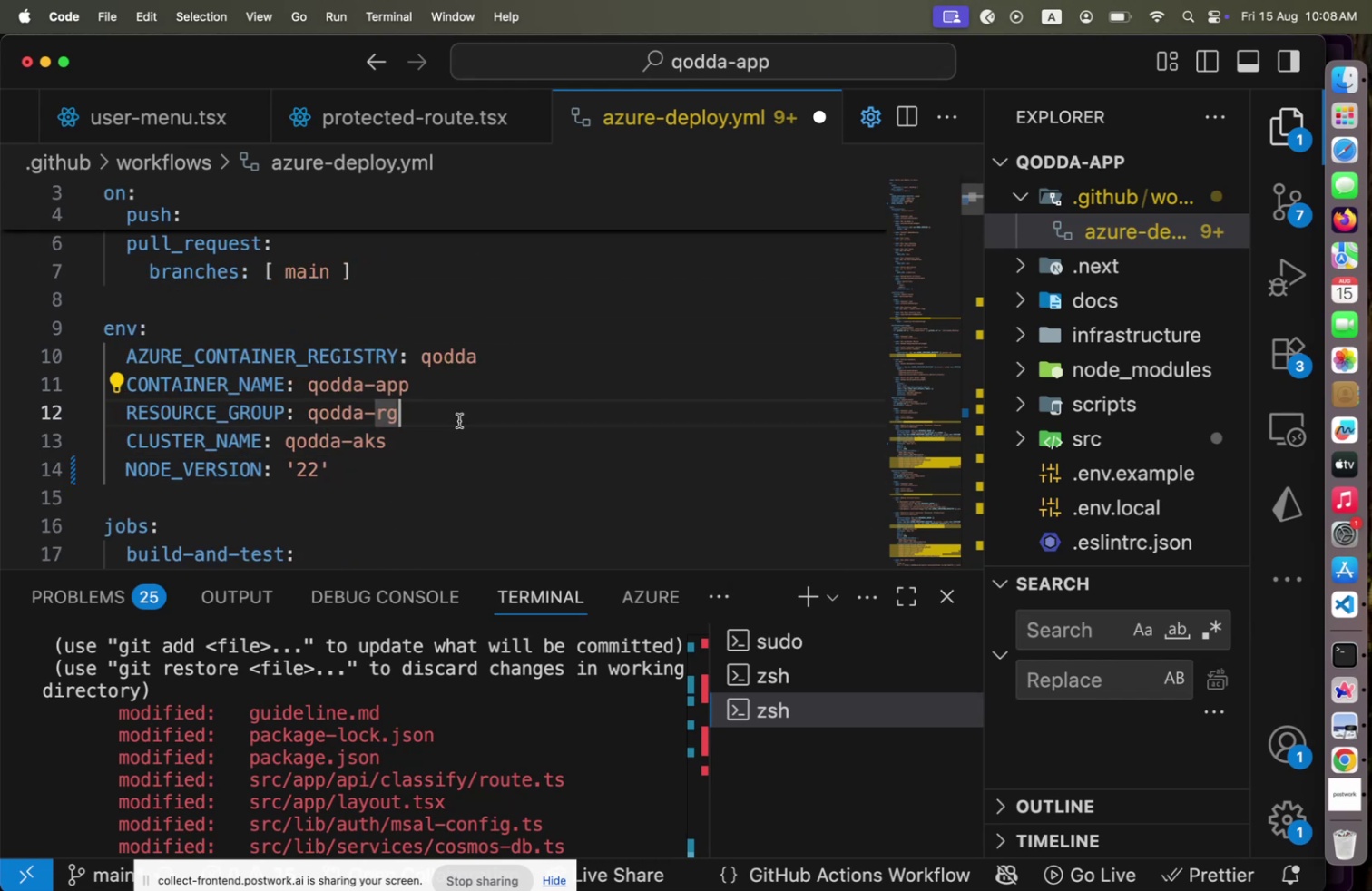 
key(Shift+ArrowUp)
 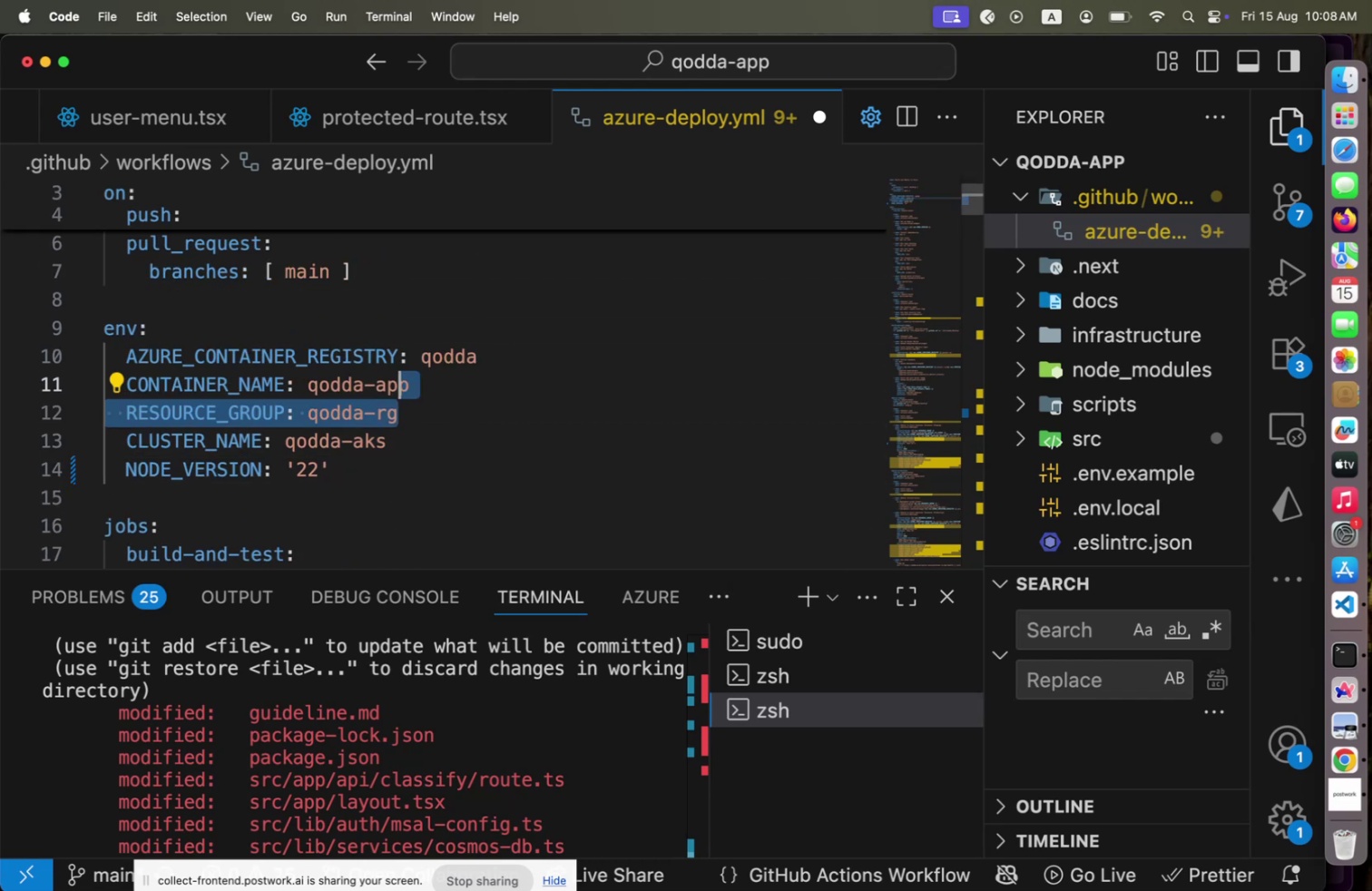 
key(Shift+Home)
 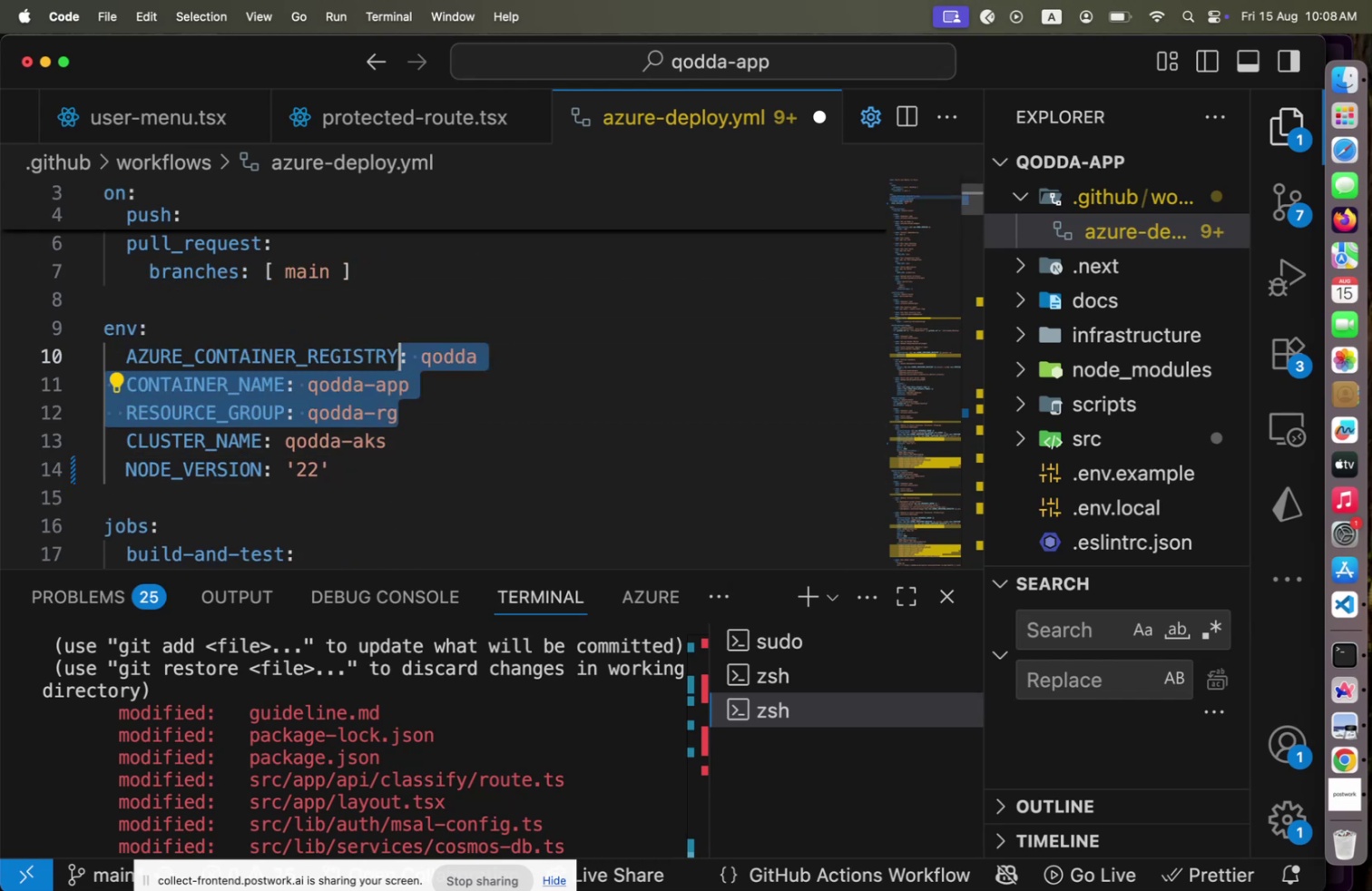 
key(Meta+CommandLeft)
 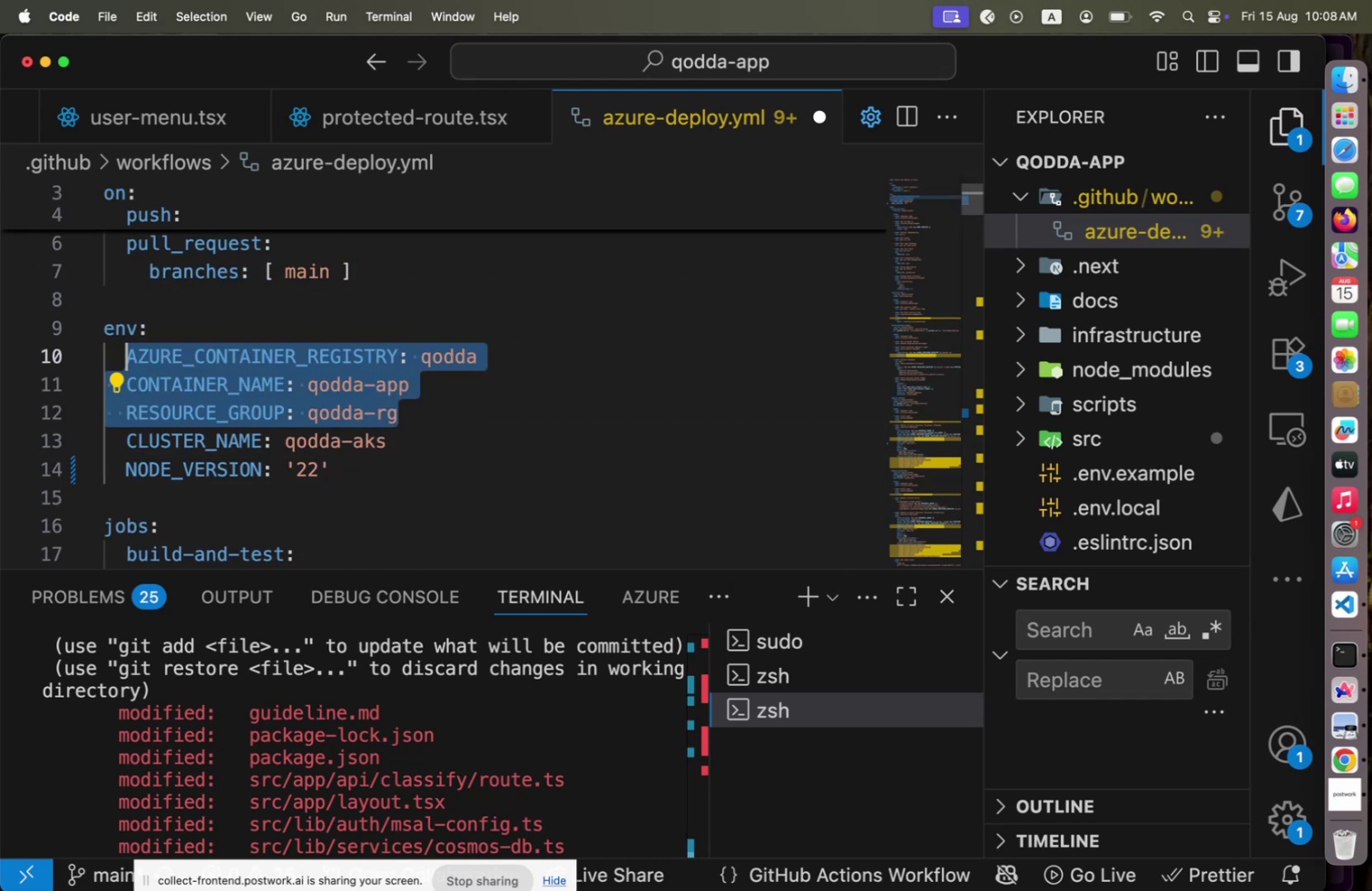 
key(Meta+Slash)
 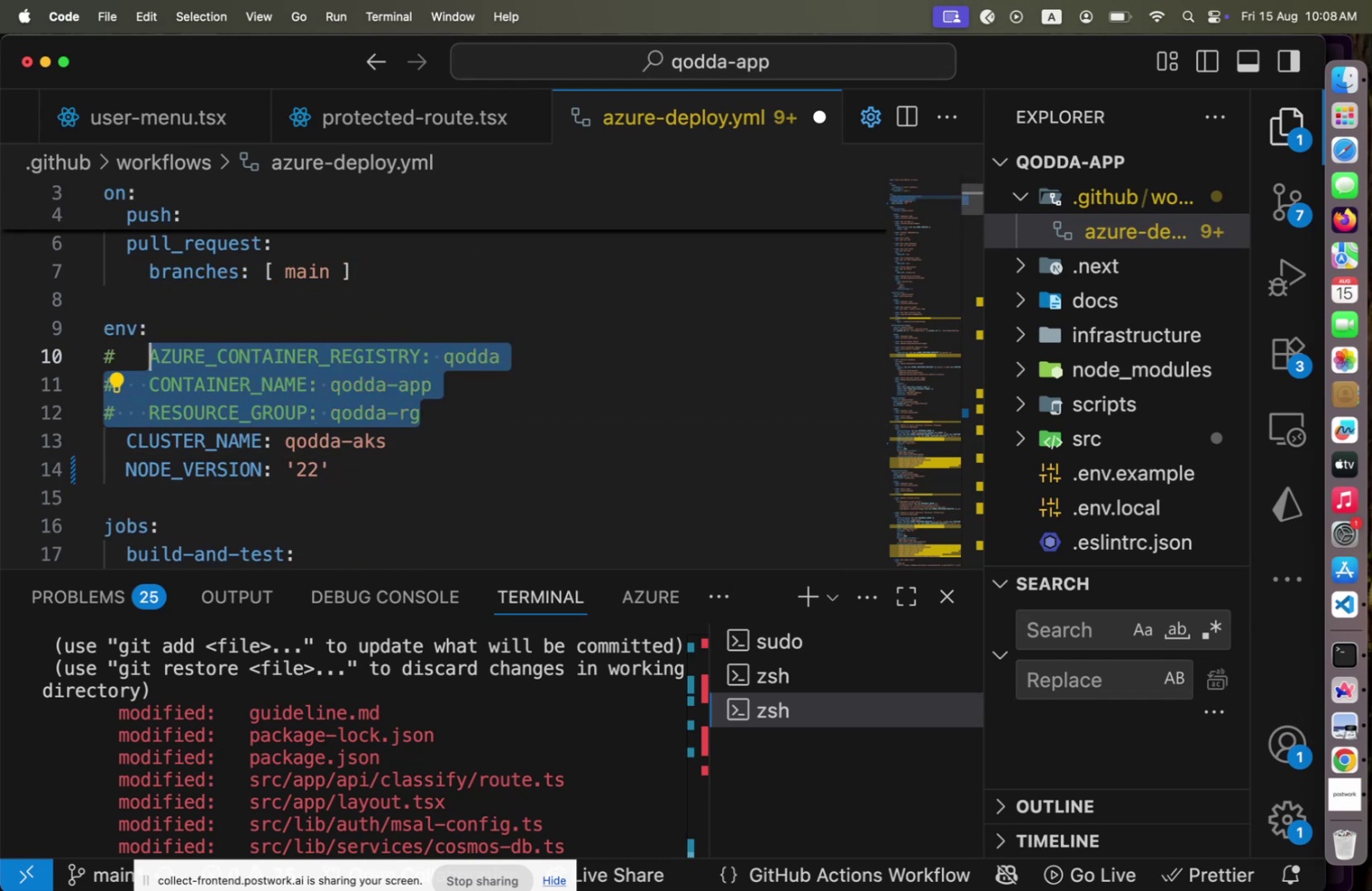 
key(Meta+CommandLeft)
 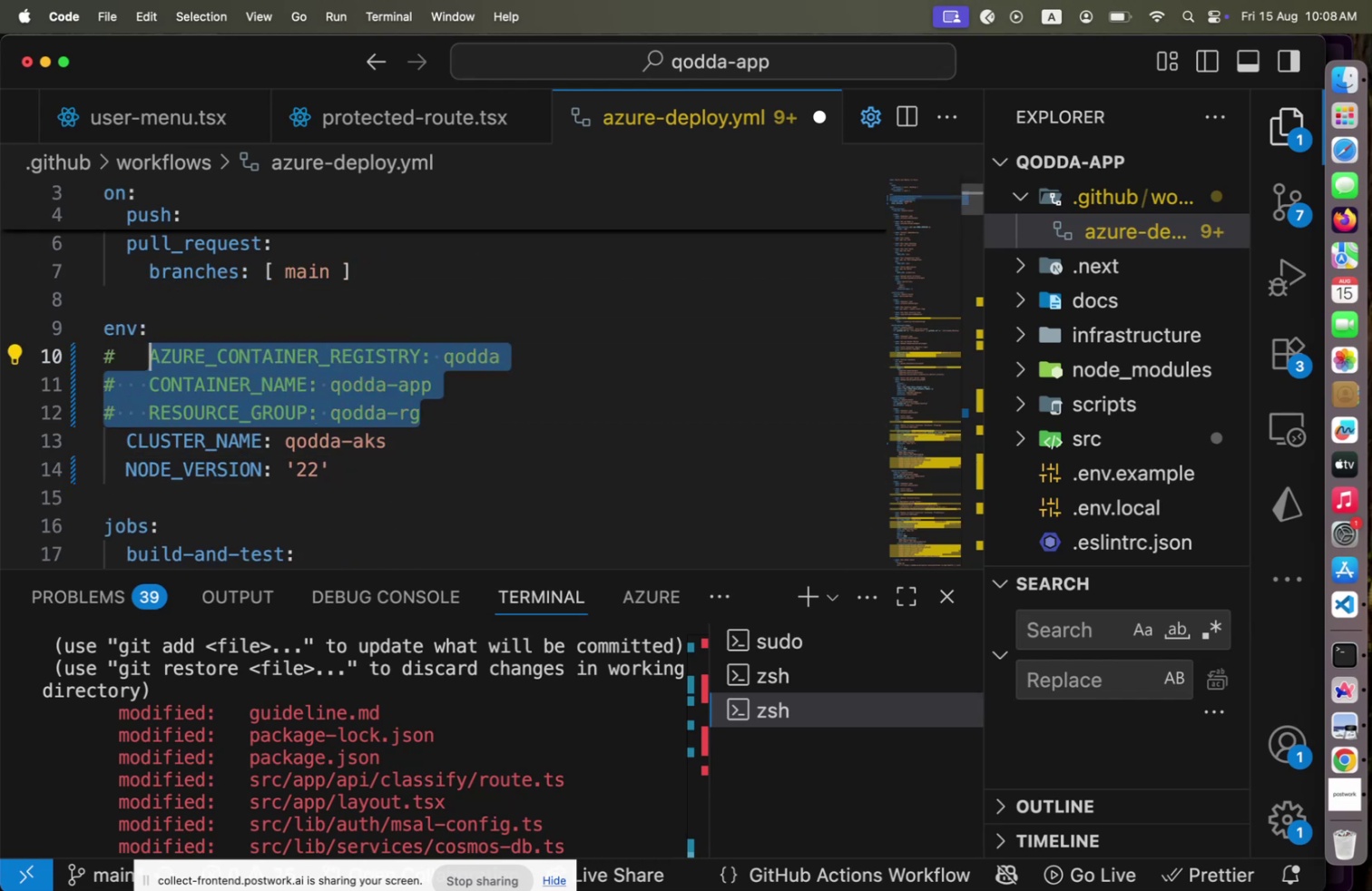 
key(Meta+S)
 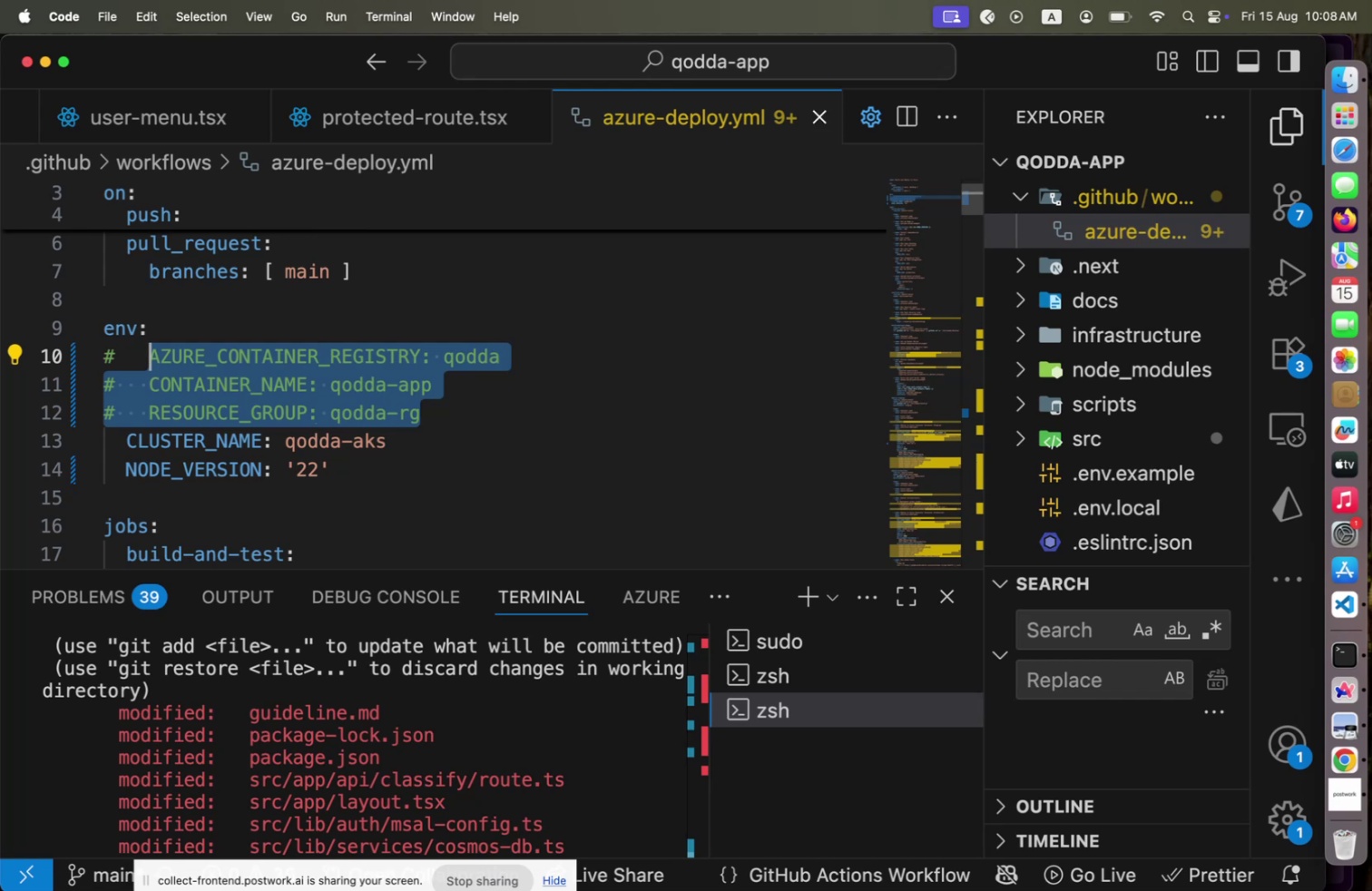 
scroll: coordinate [518, 454], scroll_direction: down, amount: 3.0
 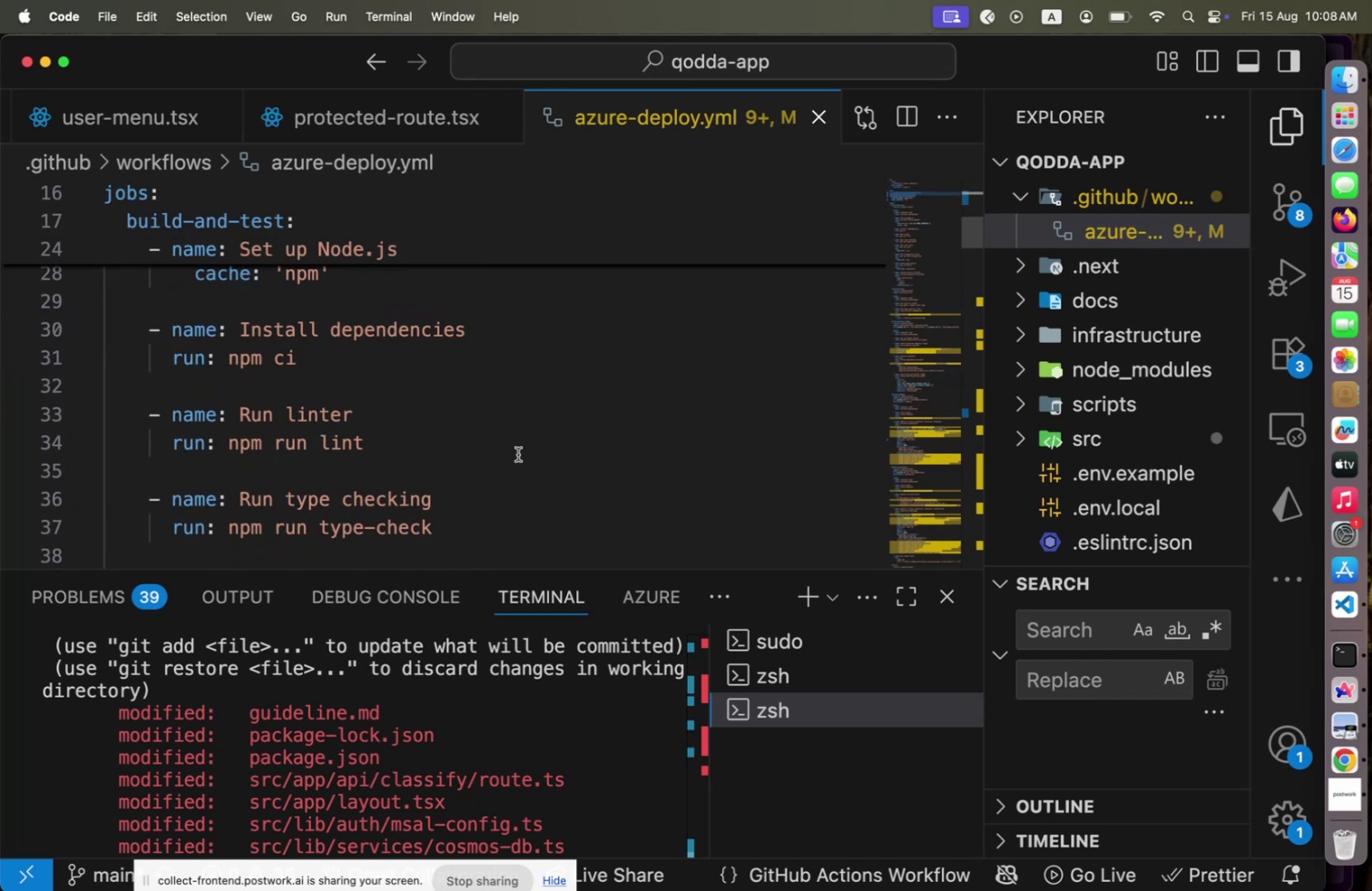 
scroll: coordinate [518, 454], scroll_direction: up, amount: 5.0
 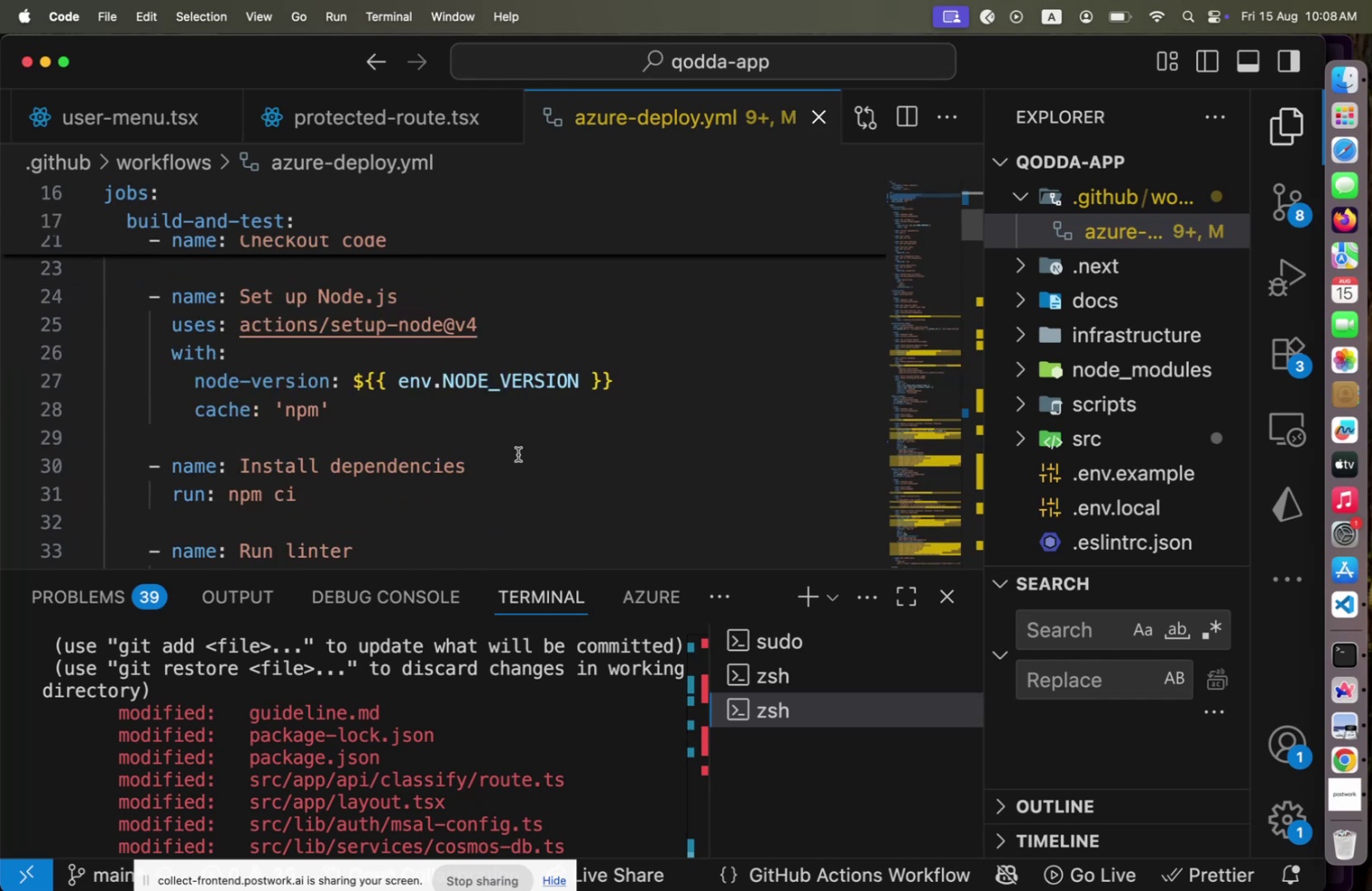 
scroll: coordinate [518, 456], scroll_direction: down, amount: 34.0
 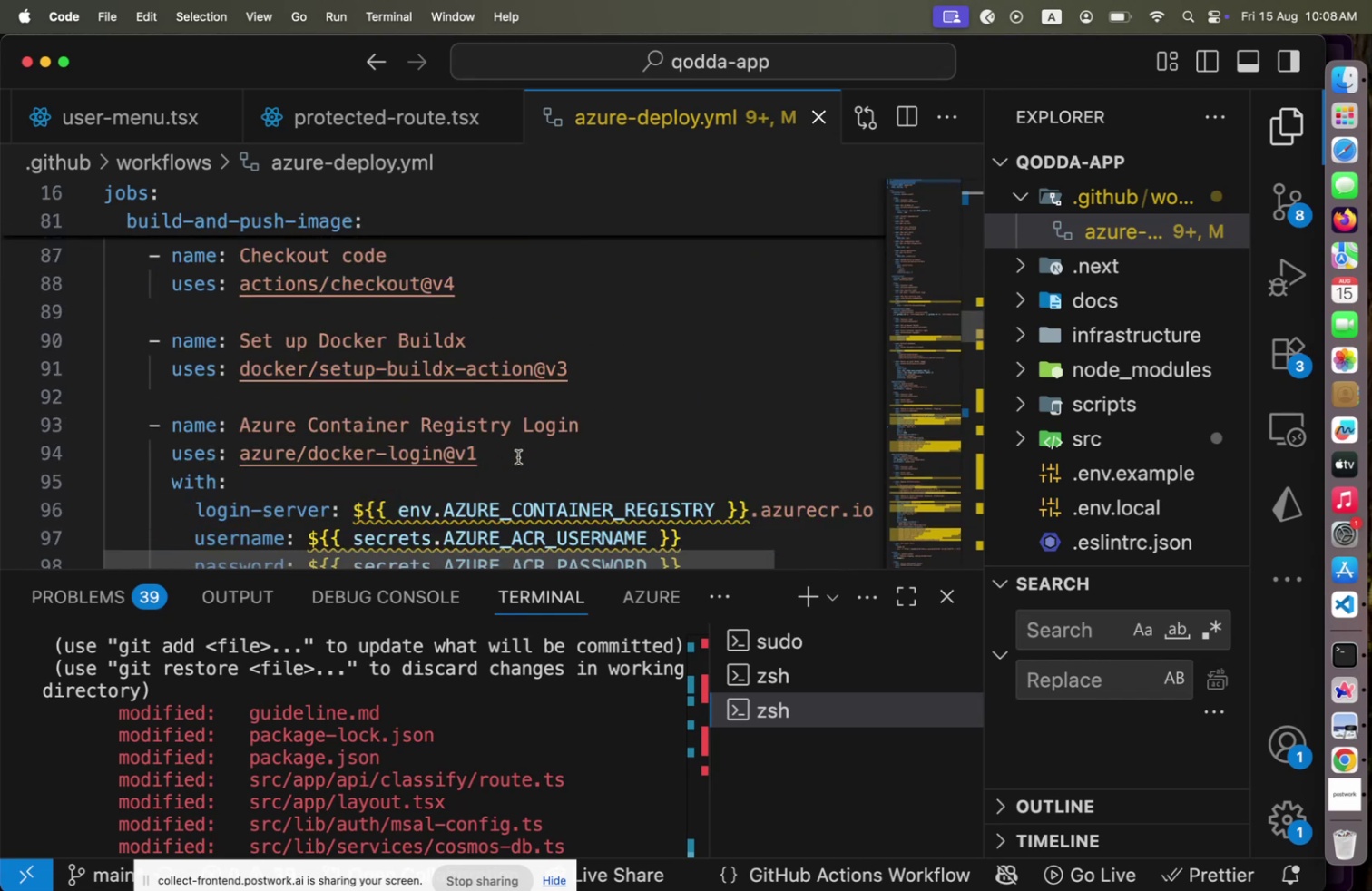 
scroll: coordinate [518, 456], scroll_direction: up, amount: 12.0
 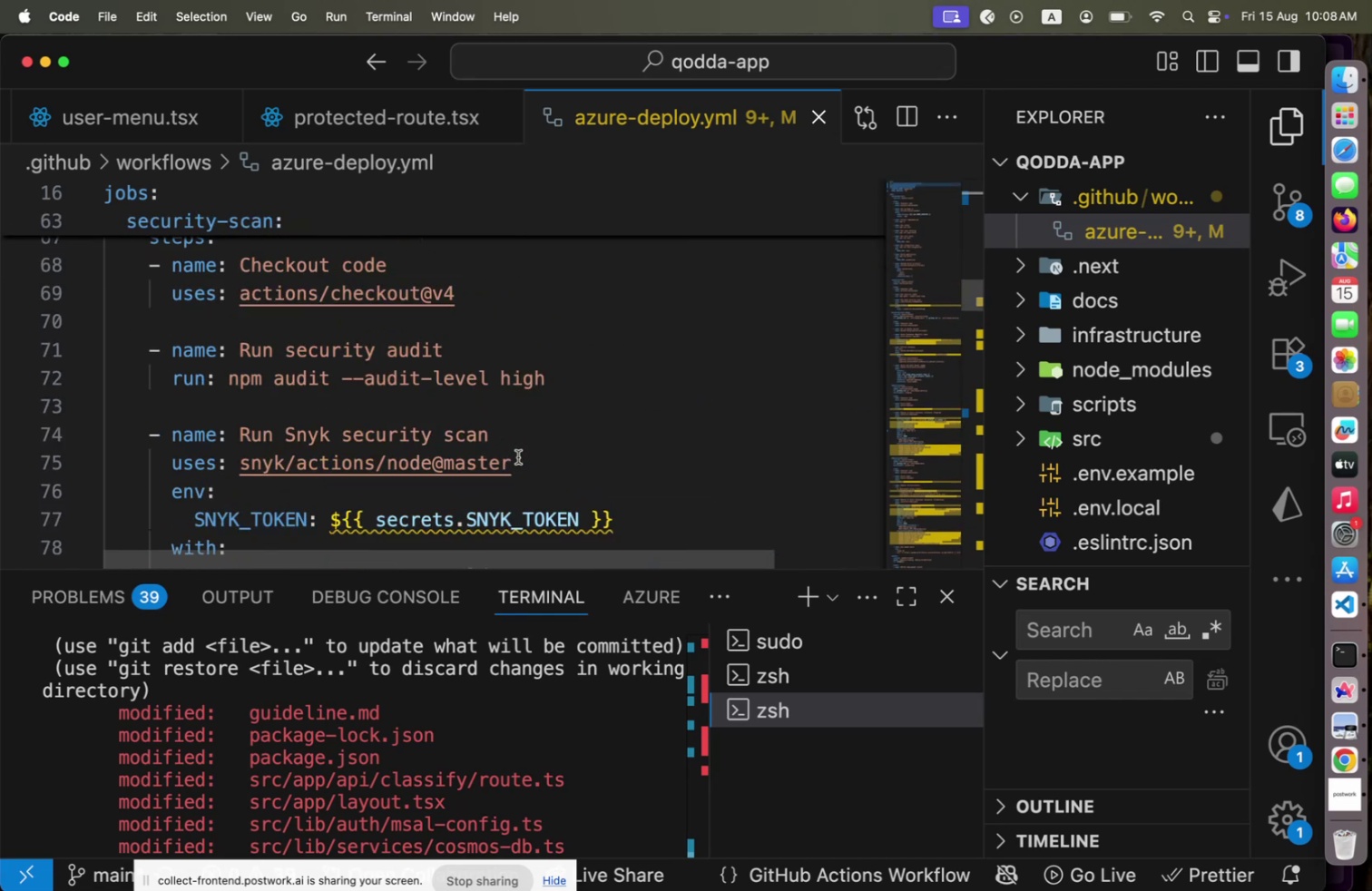 
scroll: coordinate [532, 455], scroll_direction: down, amount: 14.0
 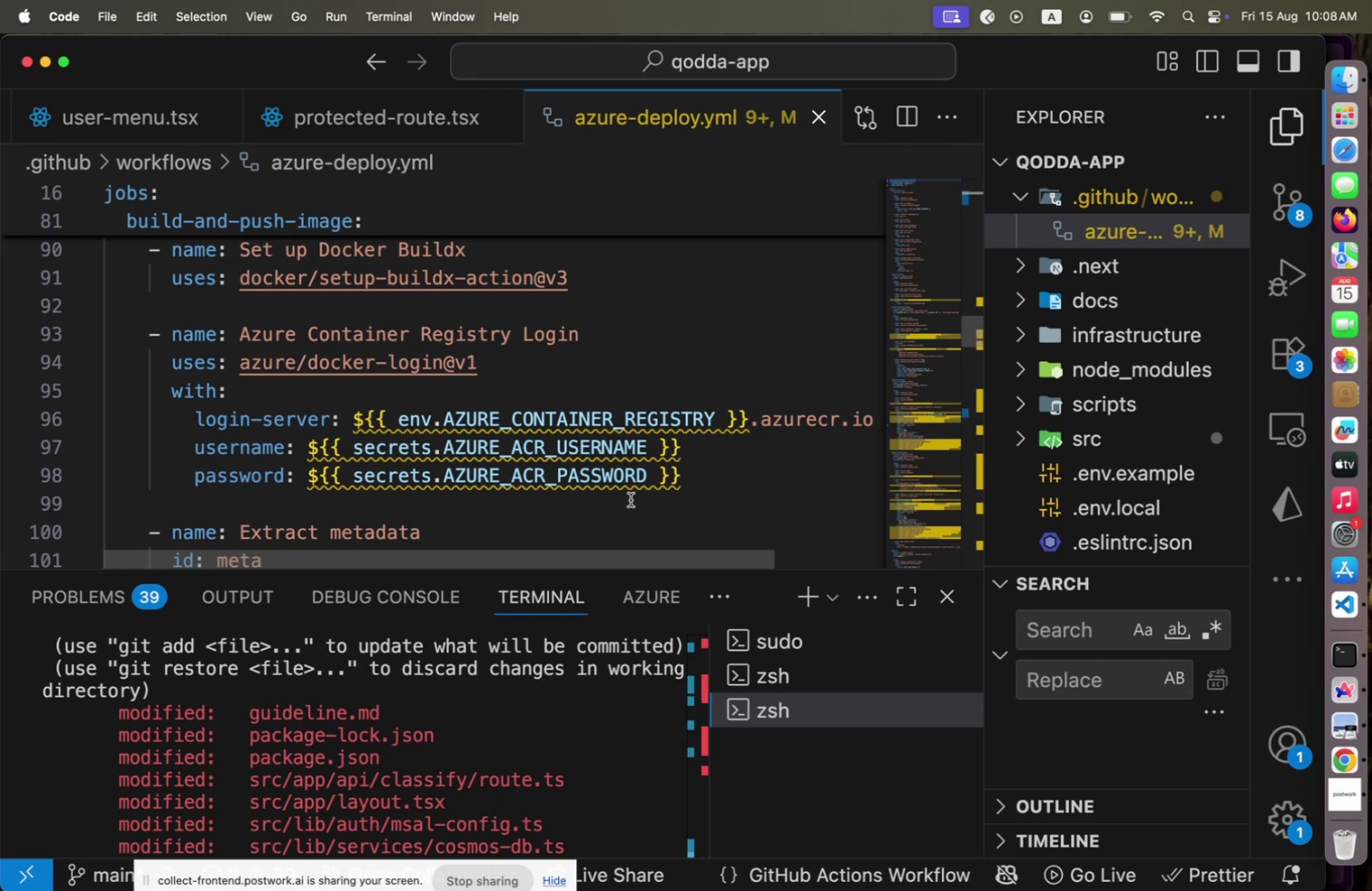 
wait(7.5)
 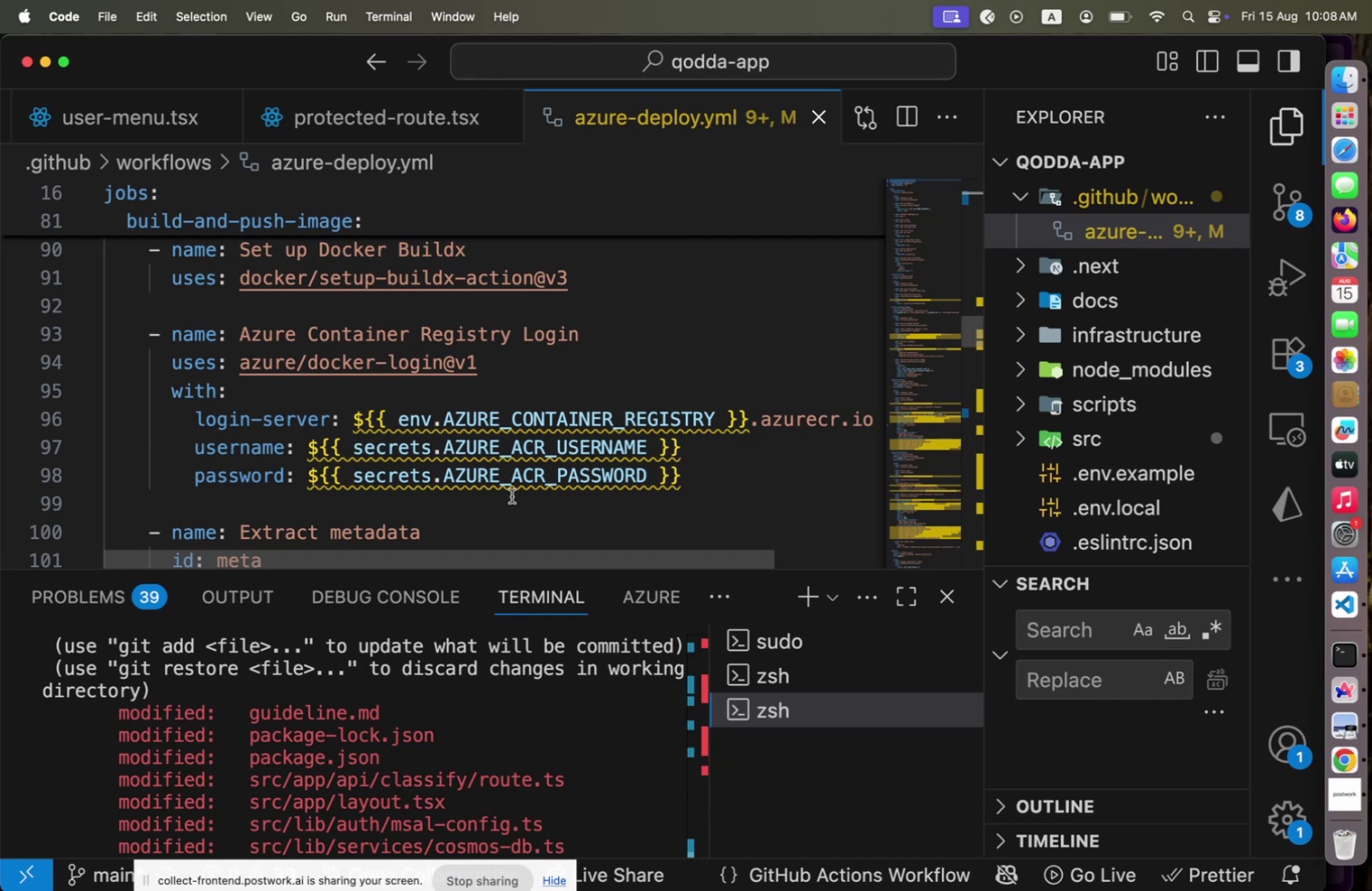 
scroll: coordinate [530, 520], scroll_direction: up, amount: 2.0
 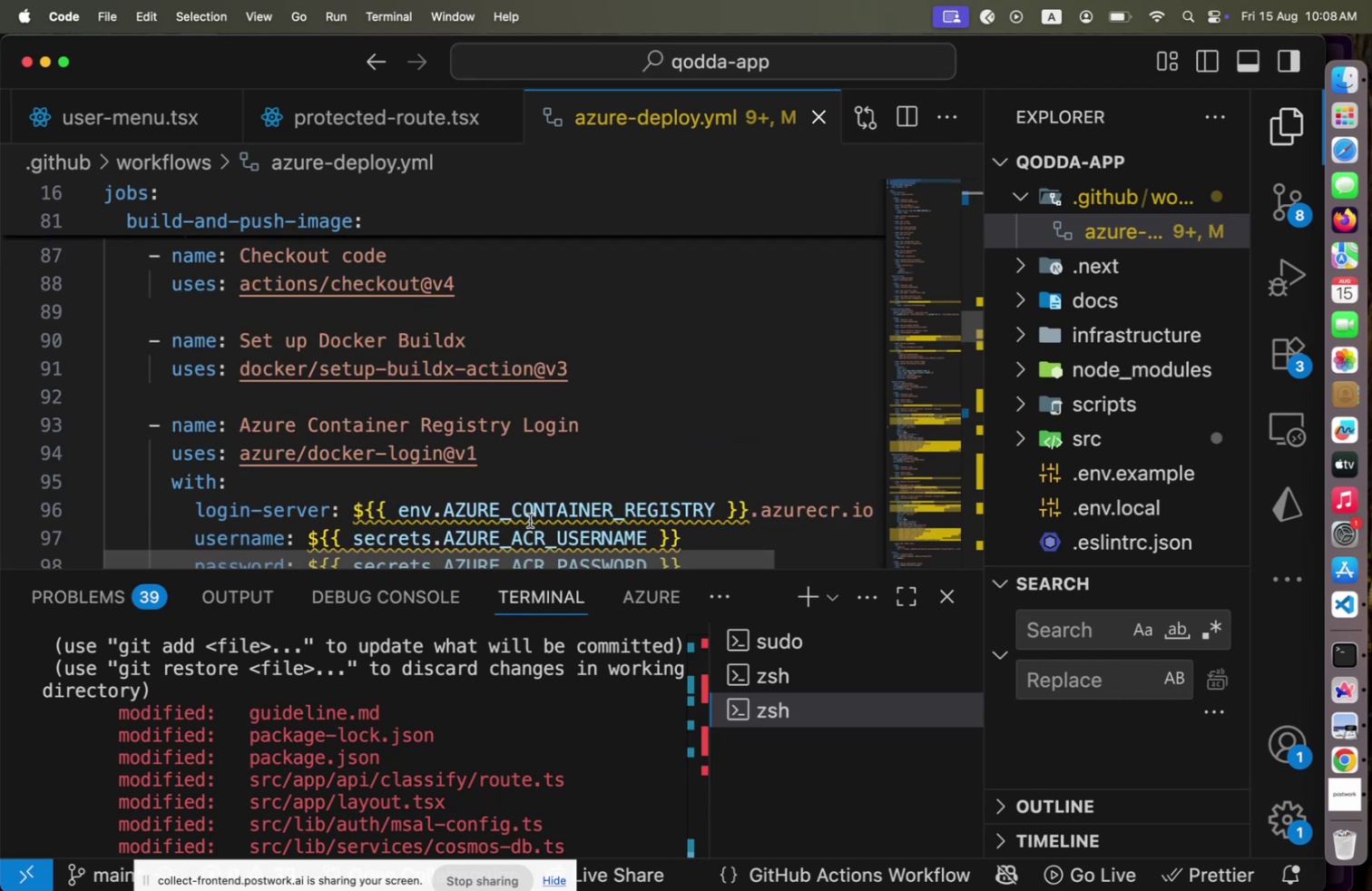 
scroll: coordinate [530, 520], scroll_direction: down, amount: 2.0
 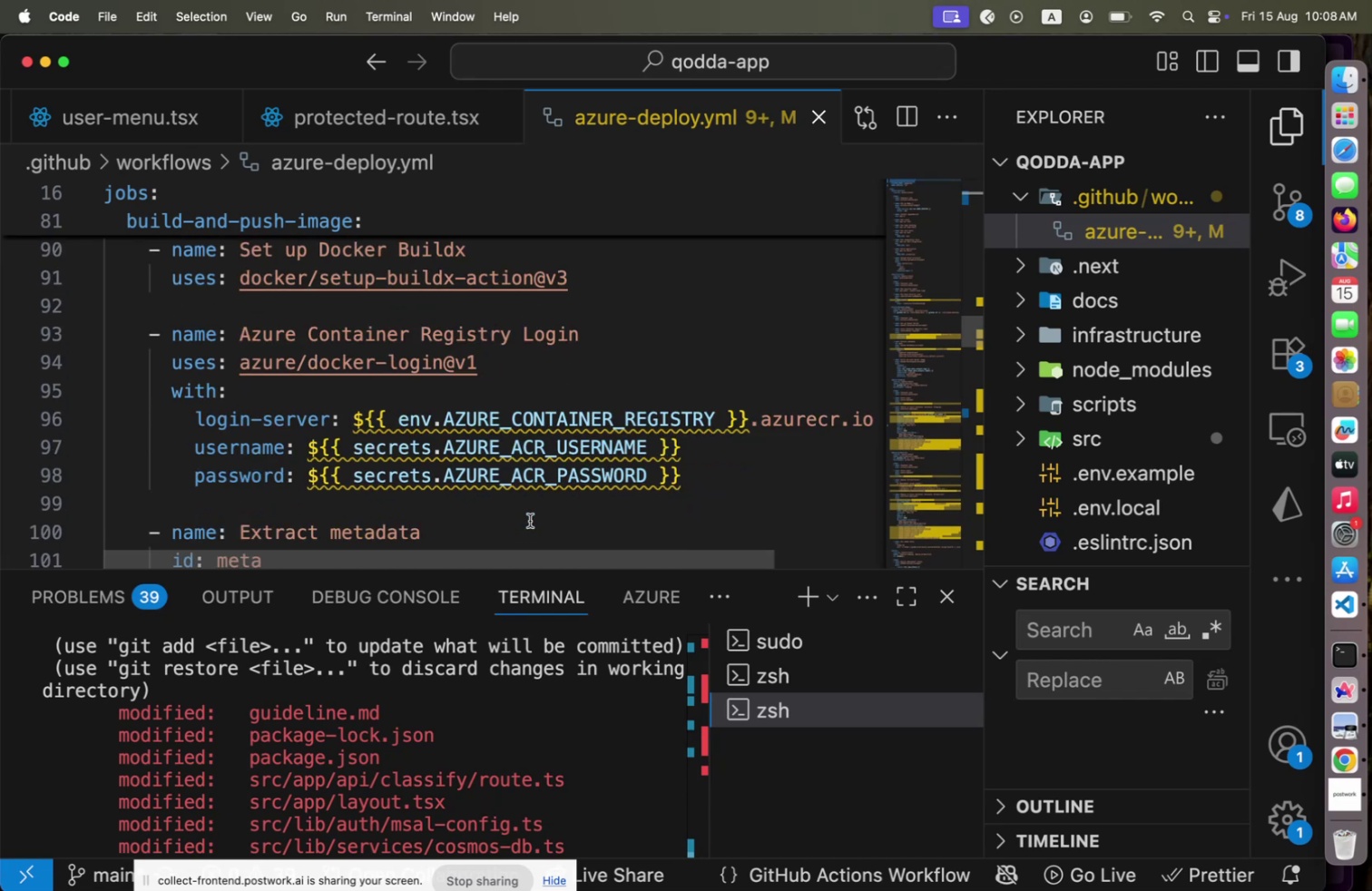 
left_click_drag(start_coordinate=[540, 553], to_coordinate=[464, 548])
 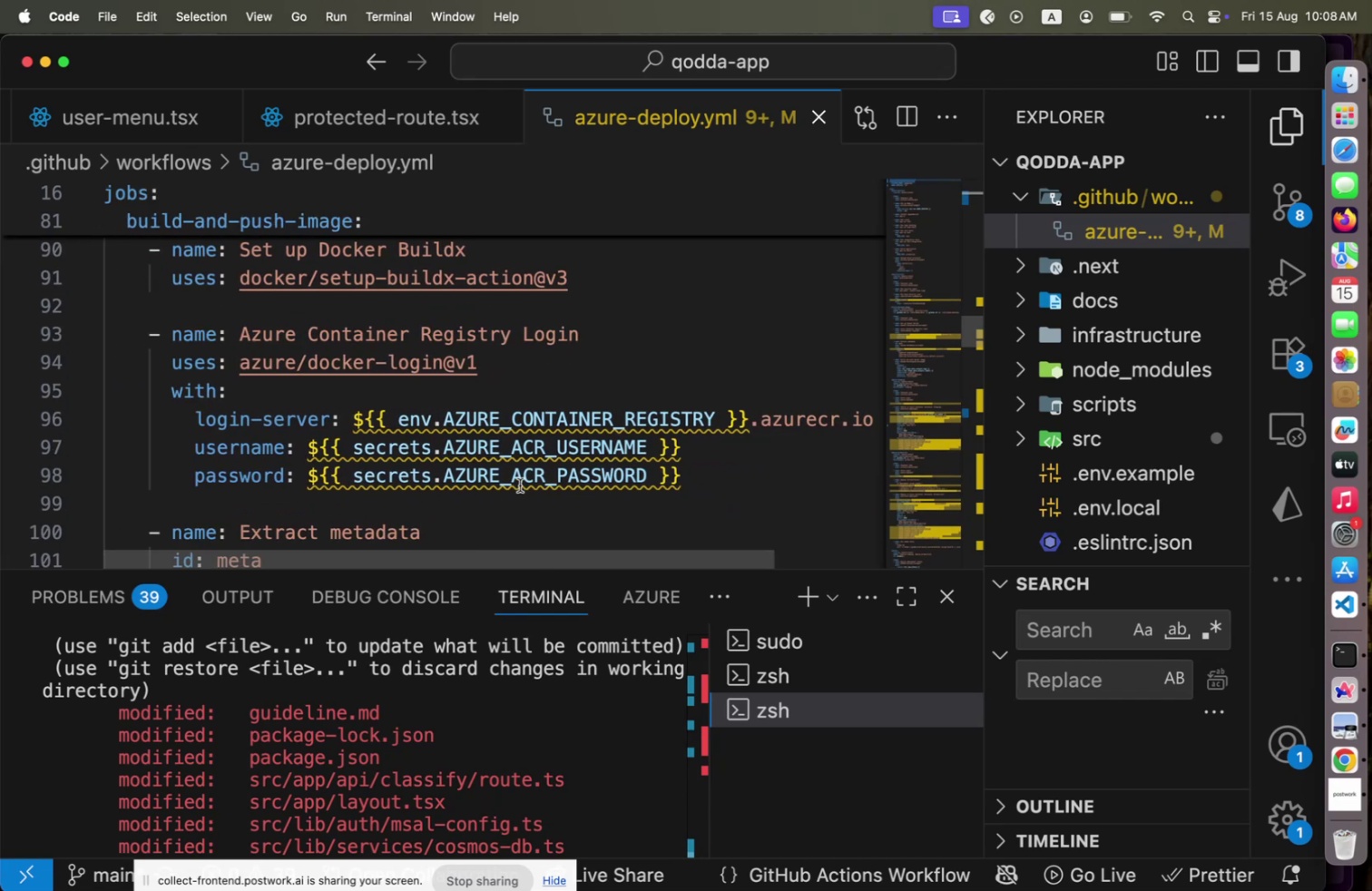 
scroll: coordinate [529, 491], scroll_direction: down, amount: 3.0
 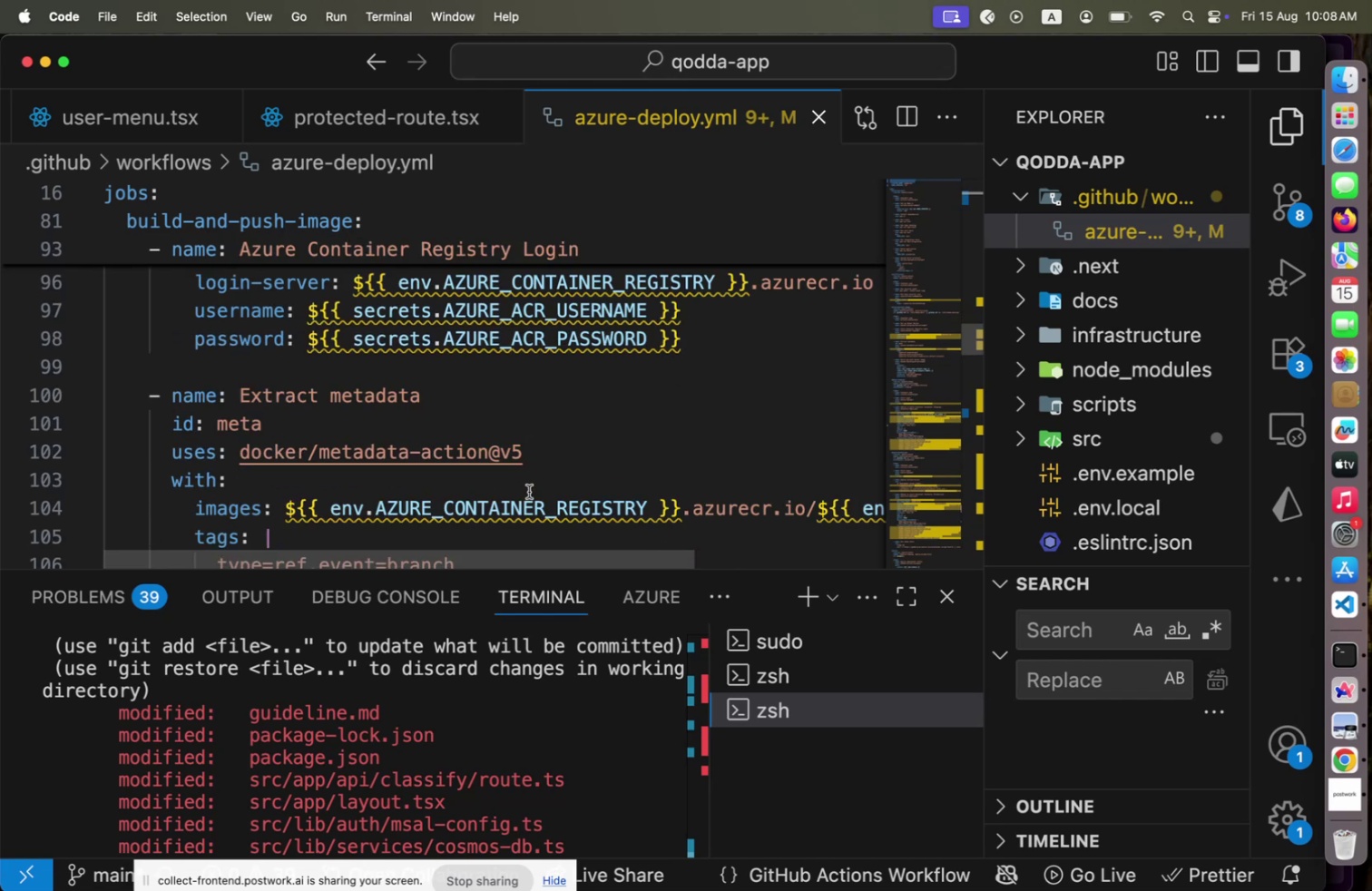 
scroll: coordinate [530, 492], scroll_direction: up, amount: 1.0
 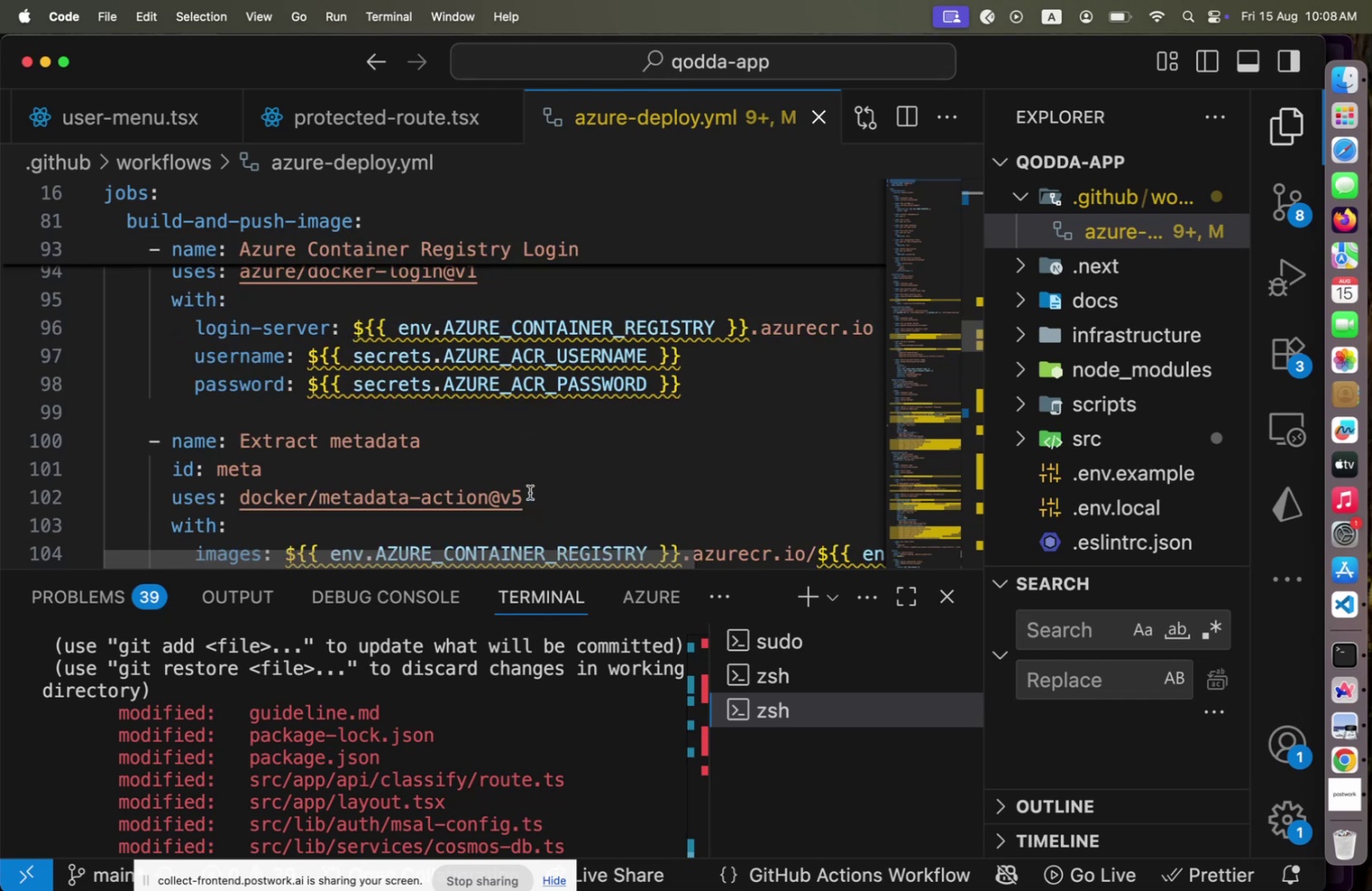 
scroll: coordinate [530, 492], scroll_direction: down, amount: 1.0
 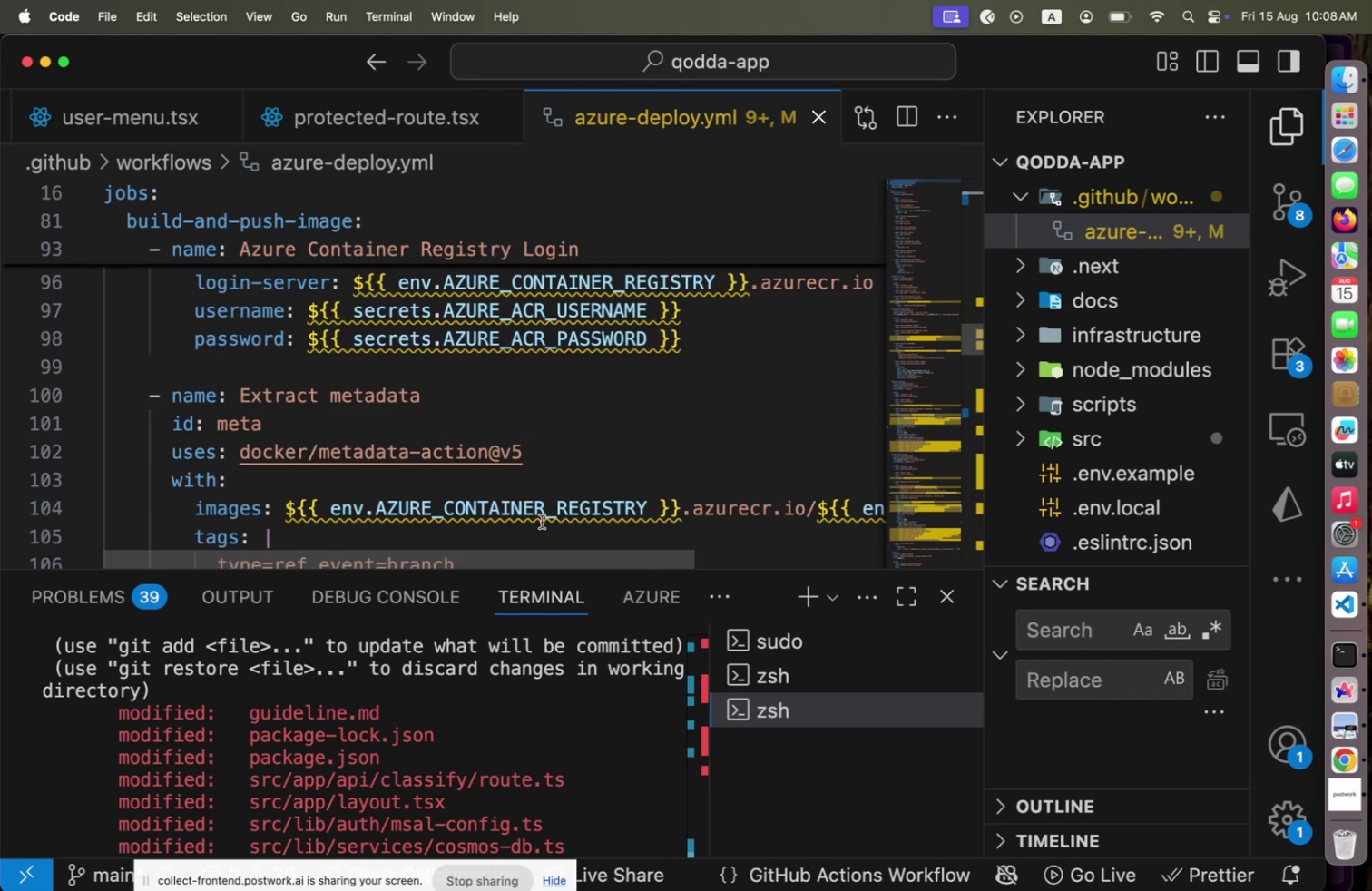 
left_click_drag(start_coordinate=[544, 556], to_coordinate=[510, 554])
 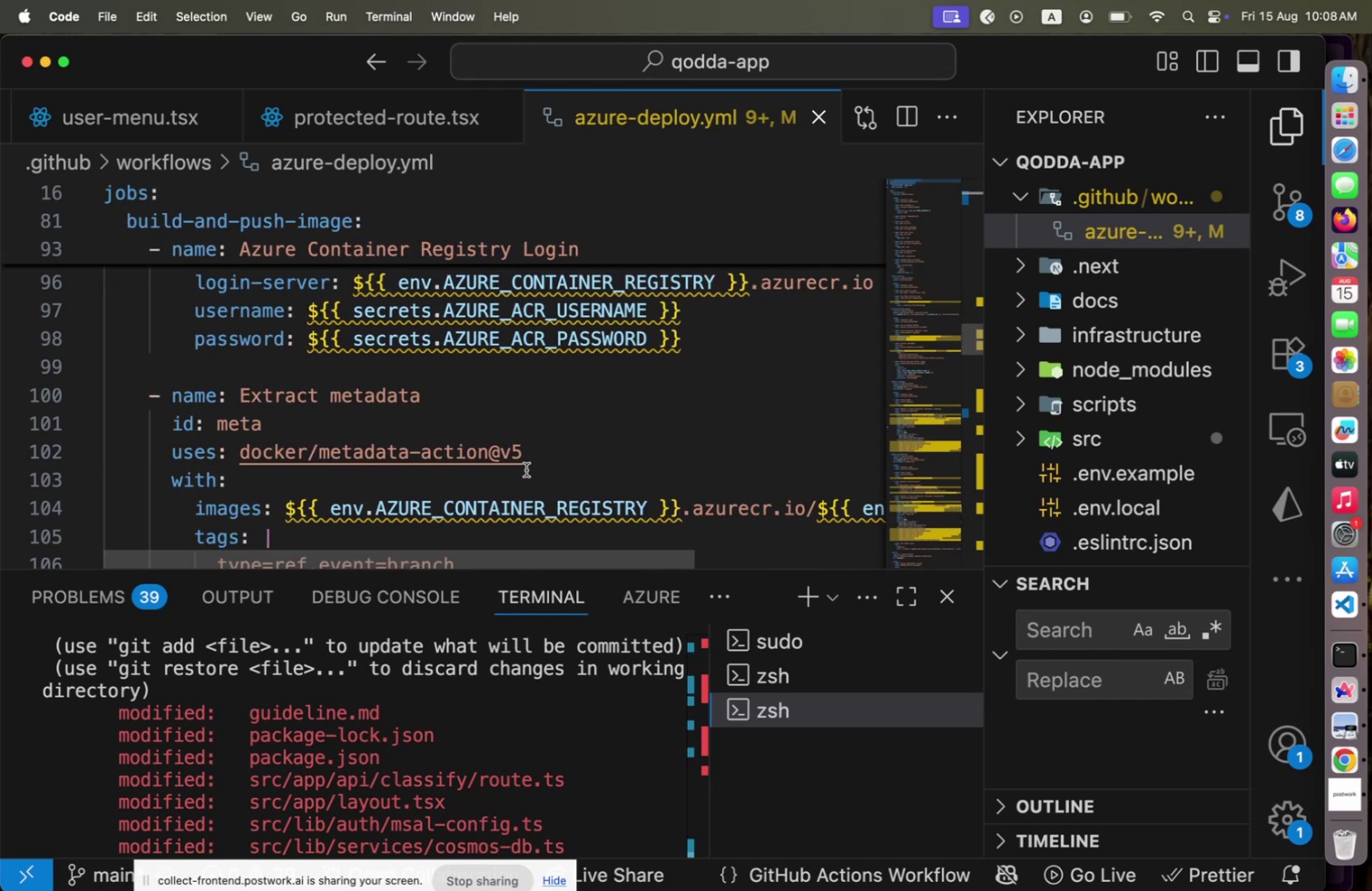 
scroll: coordinate [526, 465], scroll_direction: down, amount: 2.0
 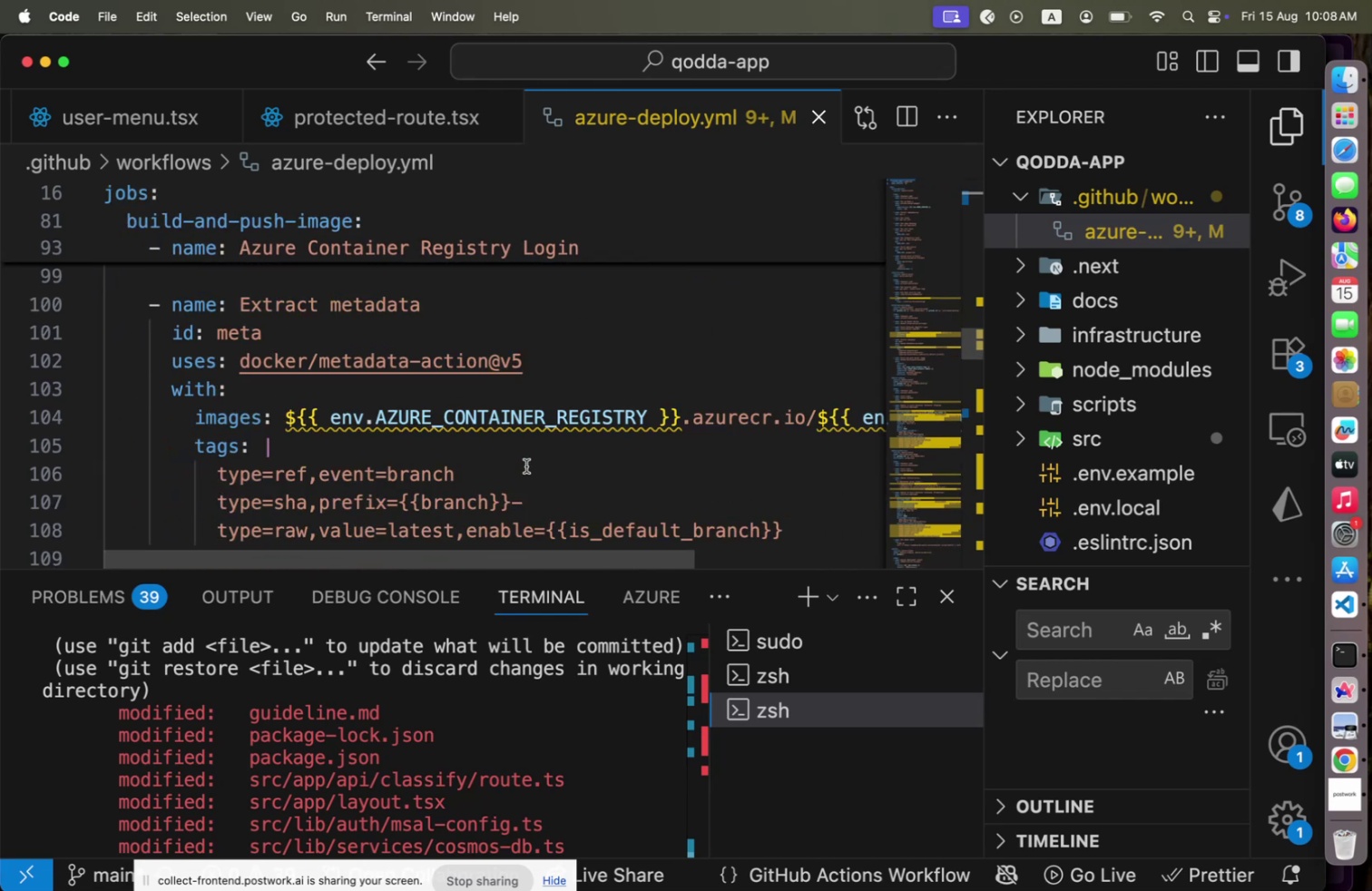 
scroll: coordinate [526, 465], scroll_direction: up, amount: 3.0
 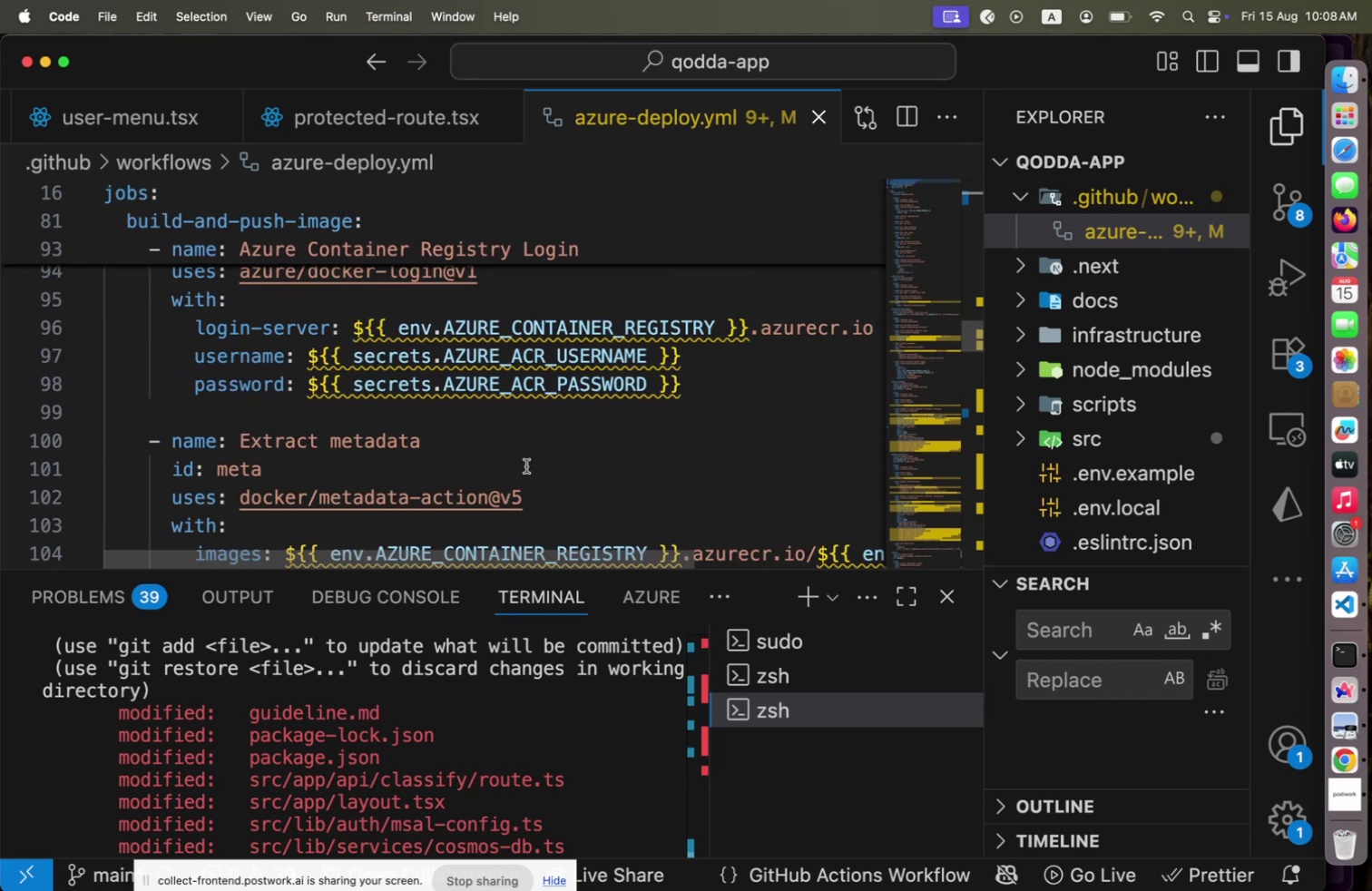 
scroll: coordinate [526, 465], scroll_direction: down, amount: 9.0
 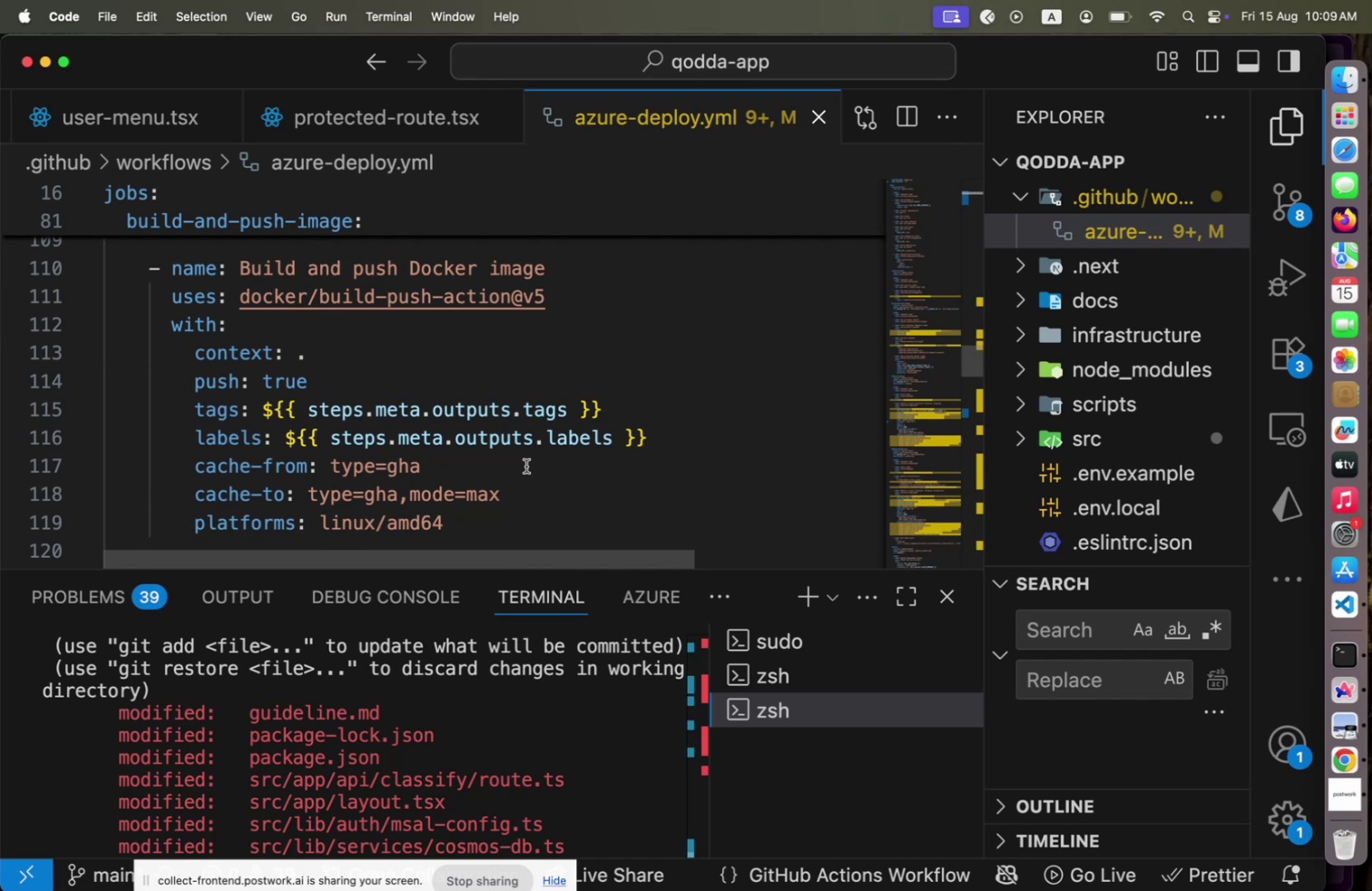 
wait(7.53)
 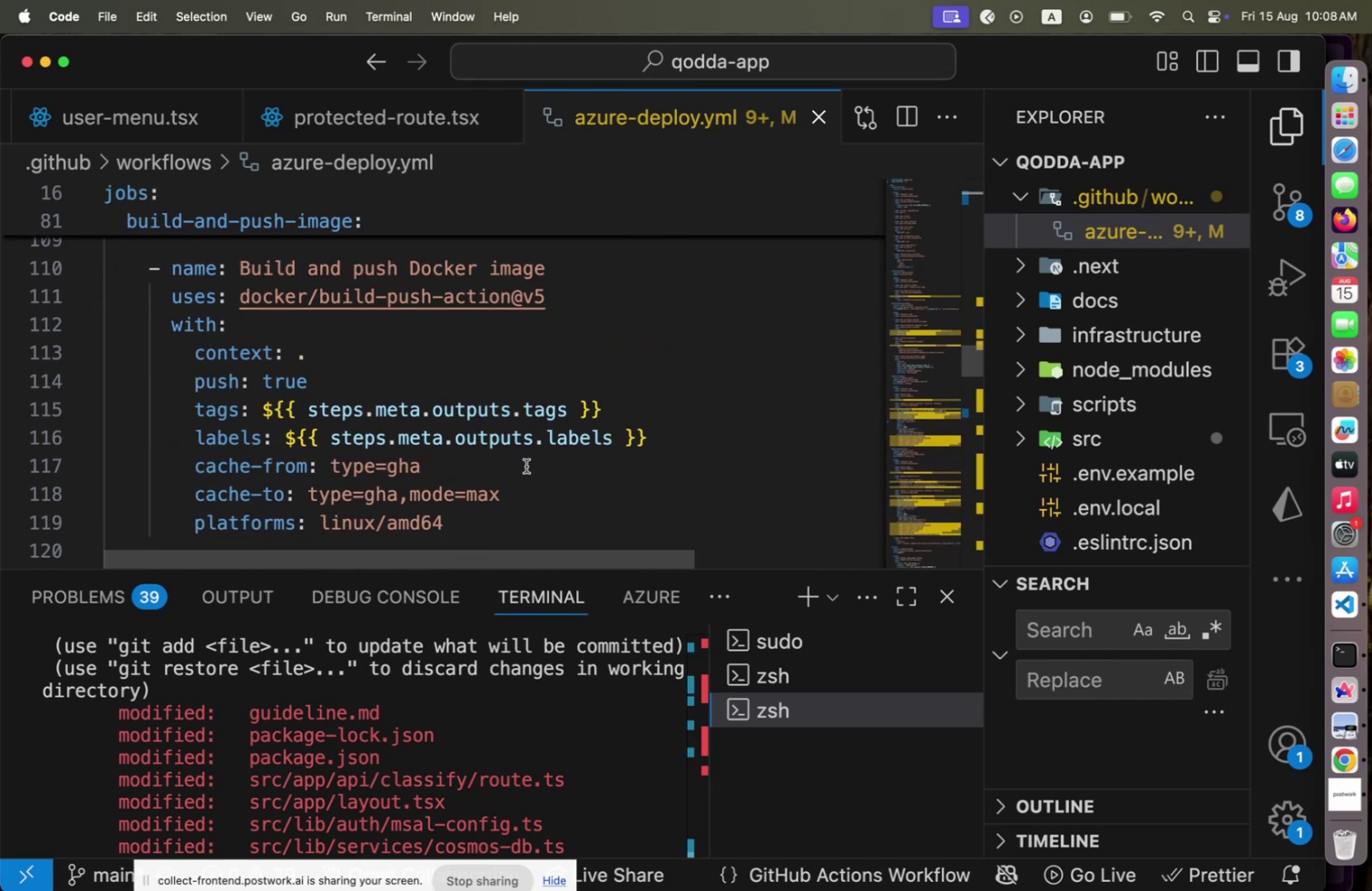 
scroll: coordinate [526, 465], scroll_direction: up, amount: 3.0
 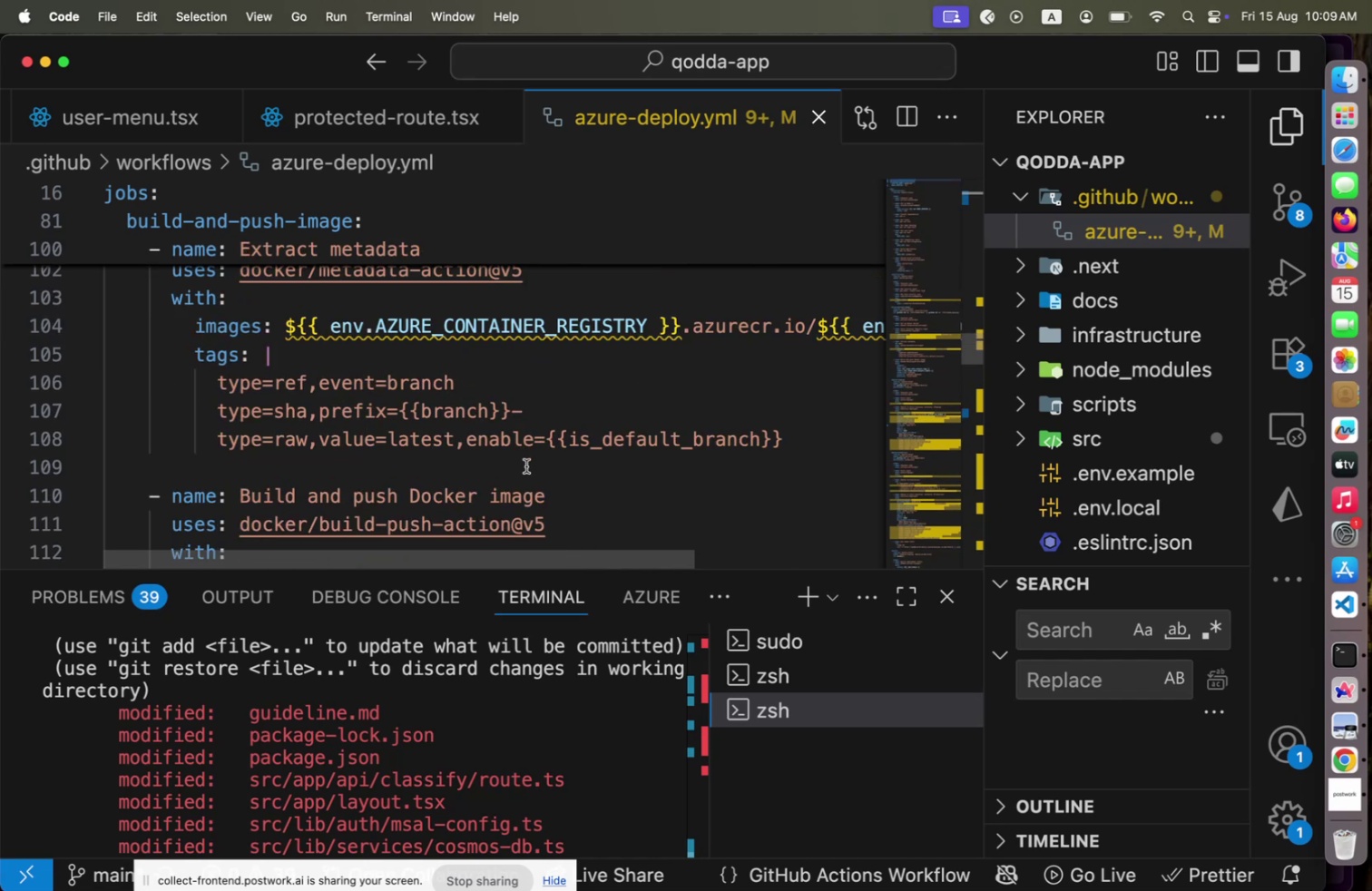 
scroll: coordinate [526, 465], scroll_direction: down, amount: 2.0
 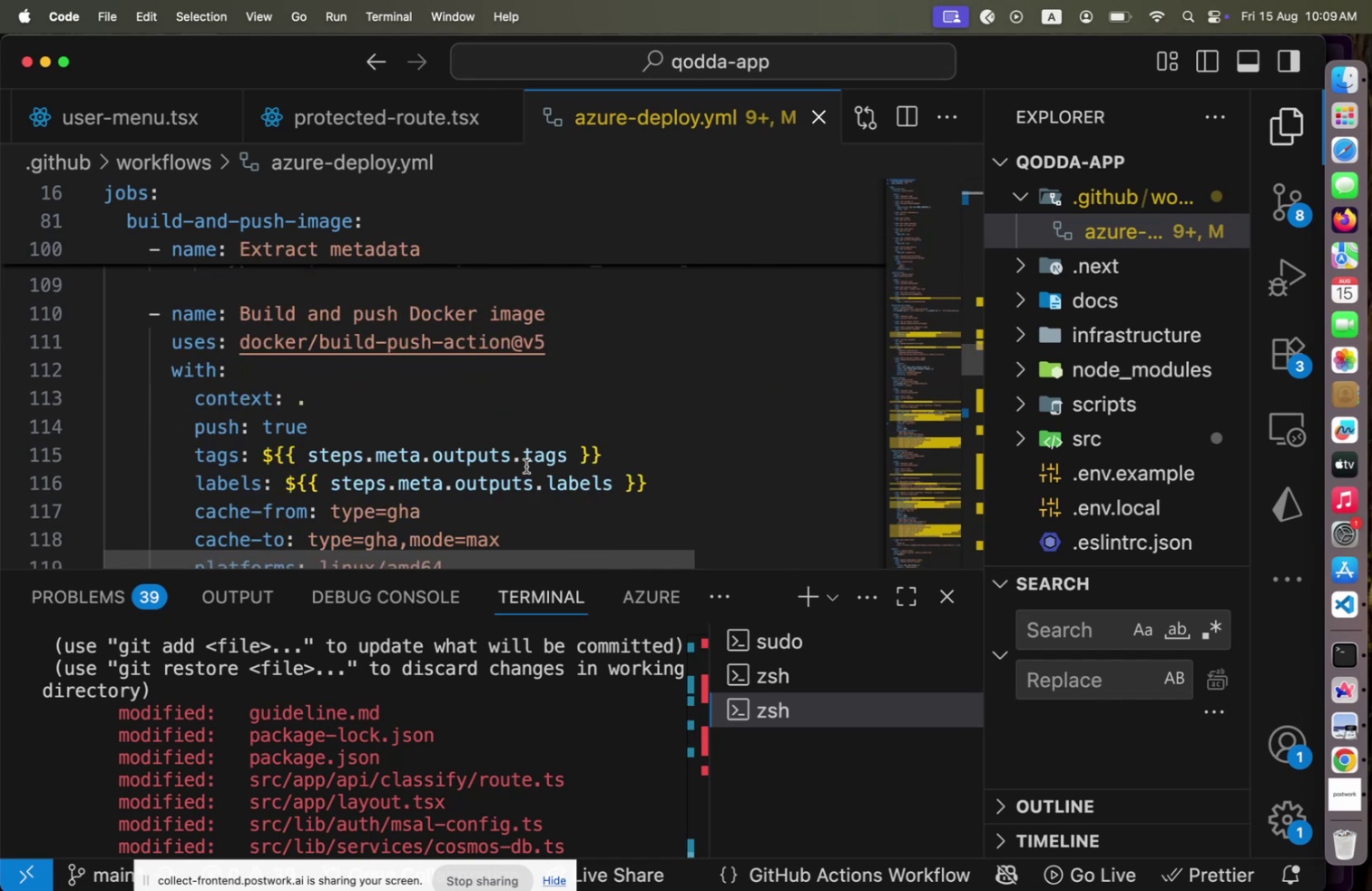 
scroll: coordinate [526, 465], scroll_direction: up, amount: 2.0
 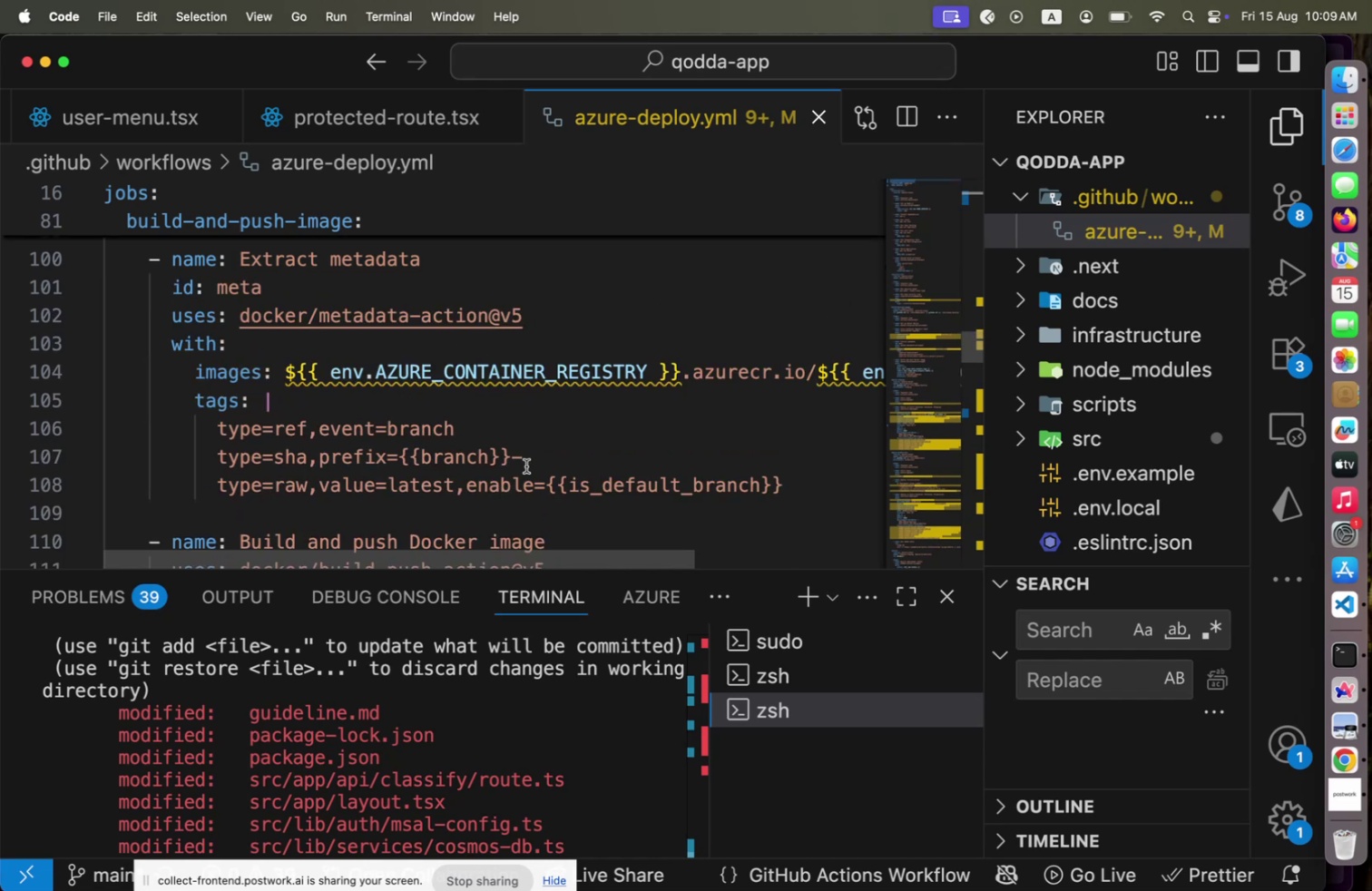 
scroll: coordinate [526, 465], scroll_direction: down, amount: 8.0
 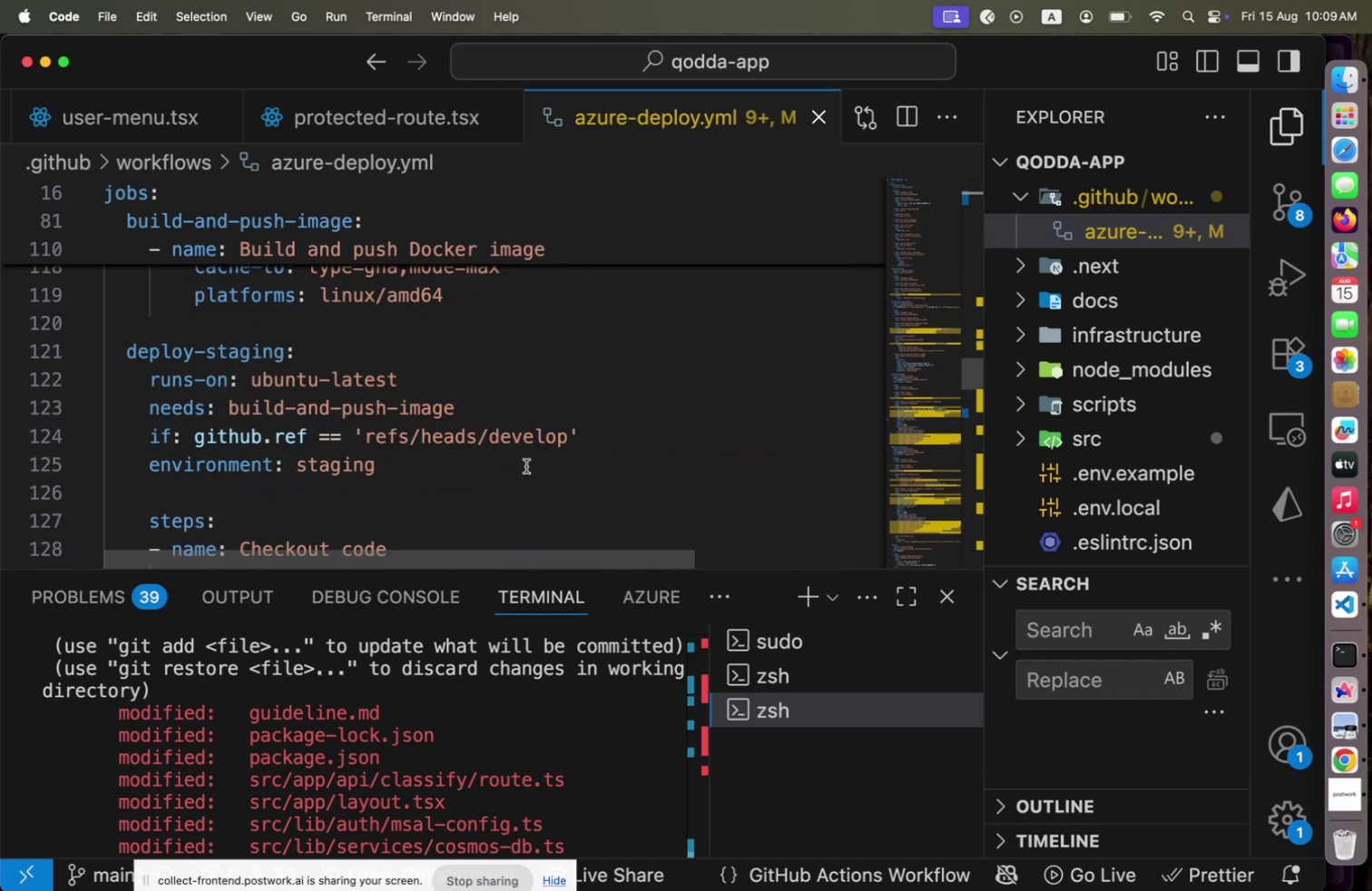 
scroll: coordinate [526, 465], scroll_direction: up, amount: 4.0
 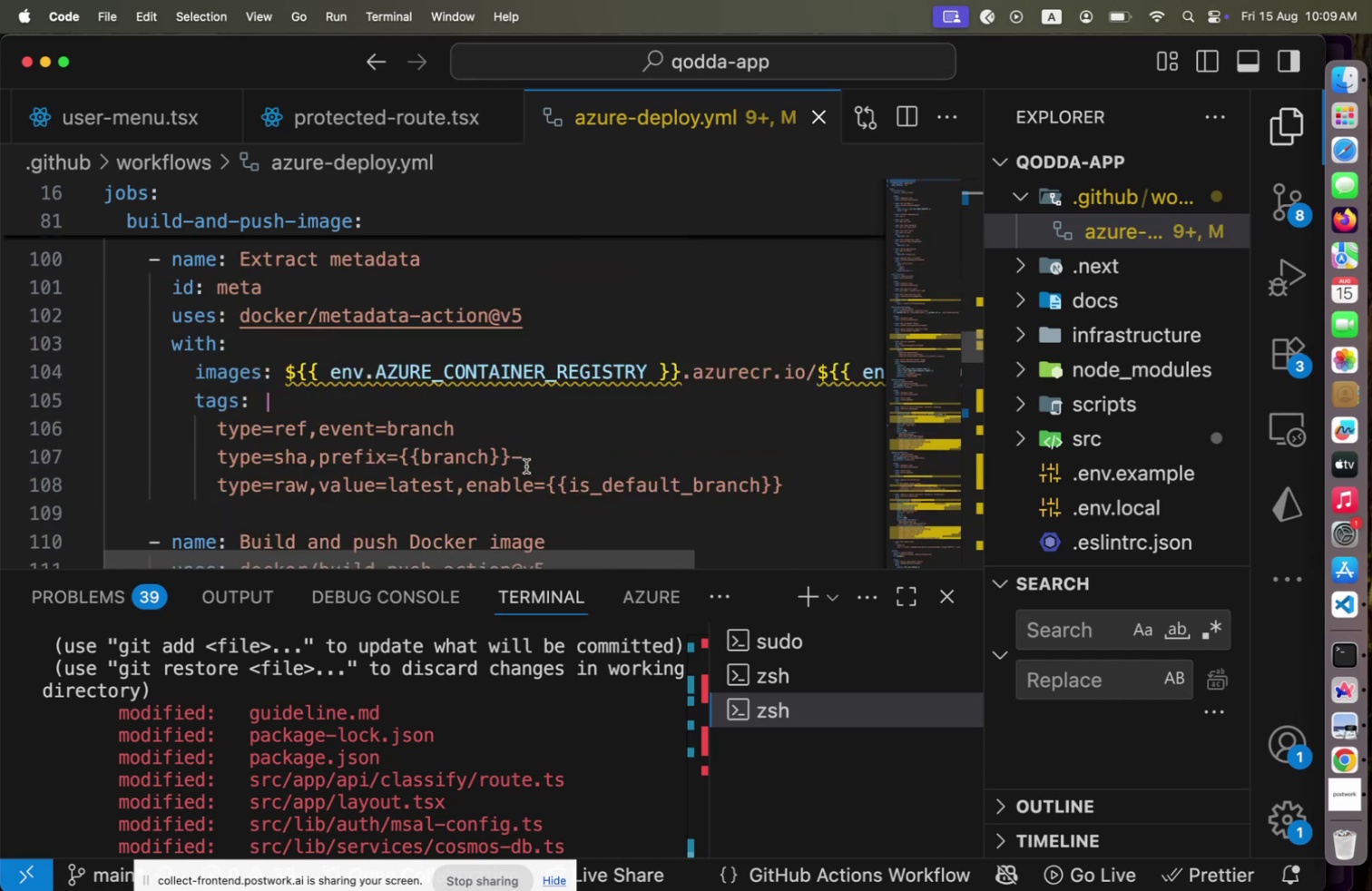 
left_click_drag(start_coordinate=[519, 554], to_coordinate=[392, 546])
 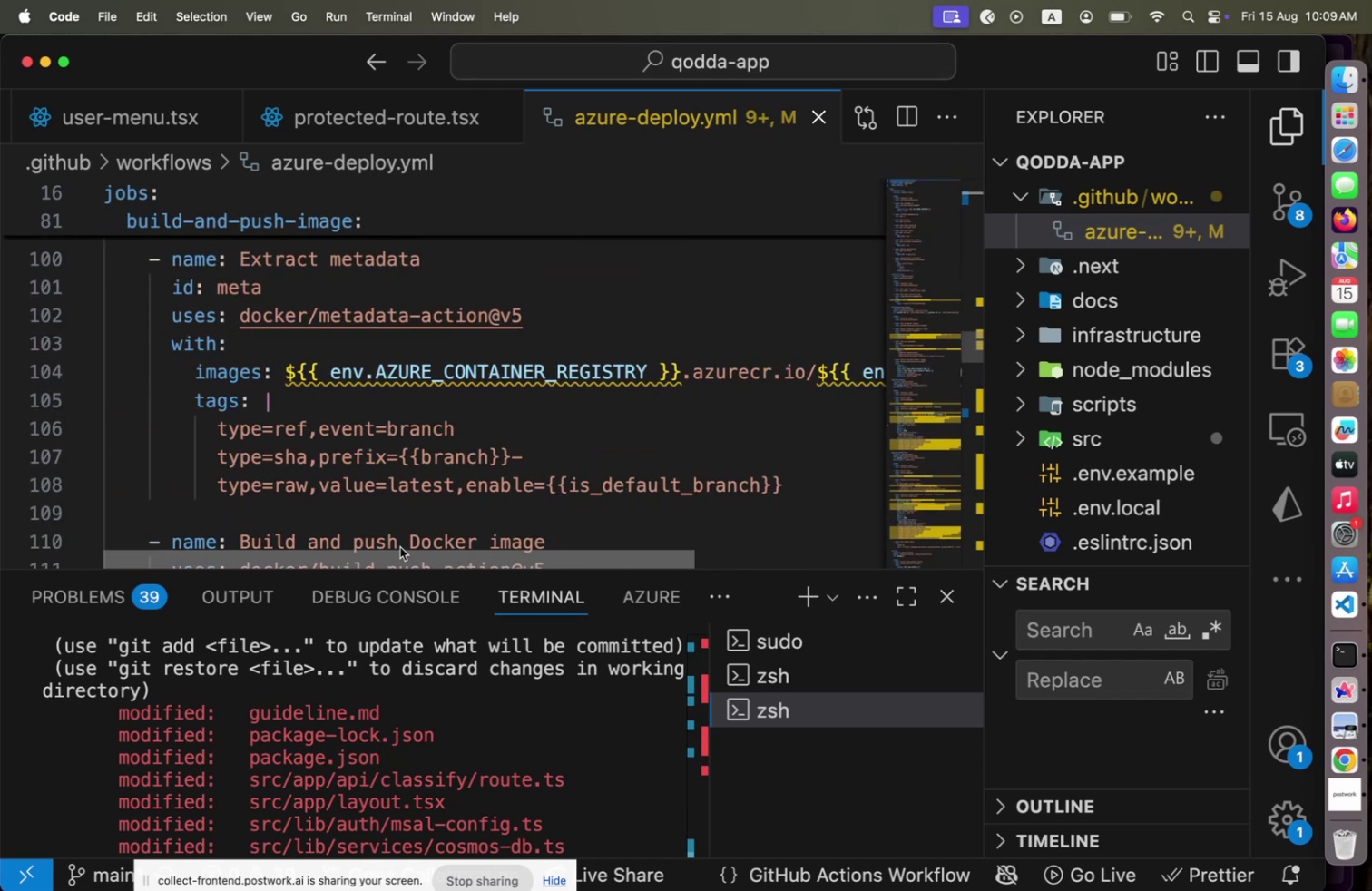 
scroll: coordinate [430, 504], scroll_direction: up, amount: 1.0
 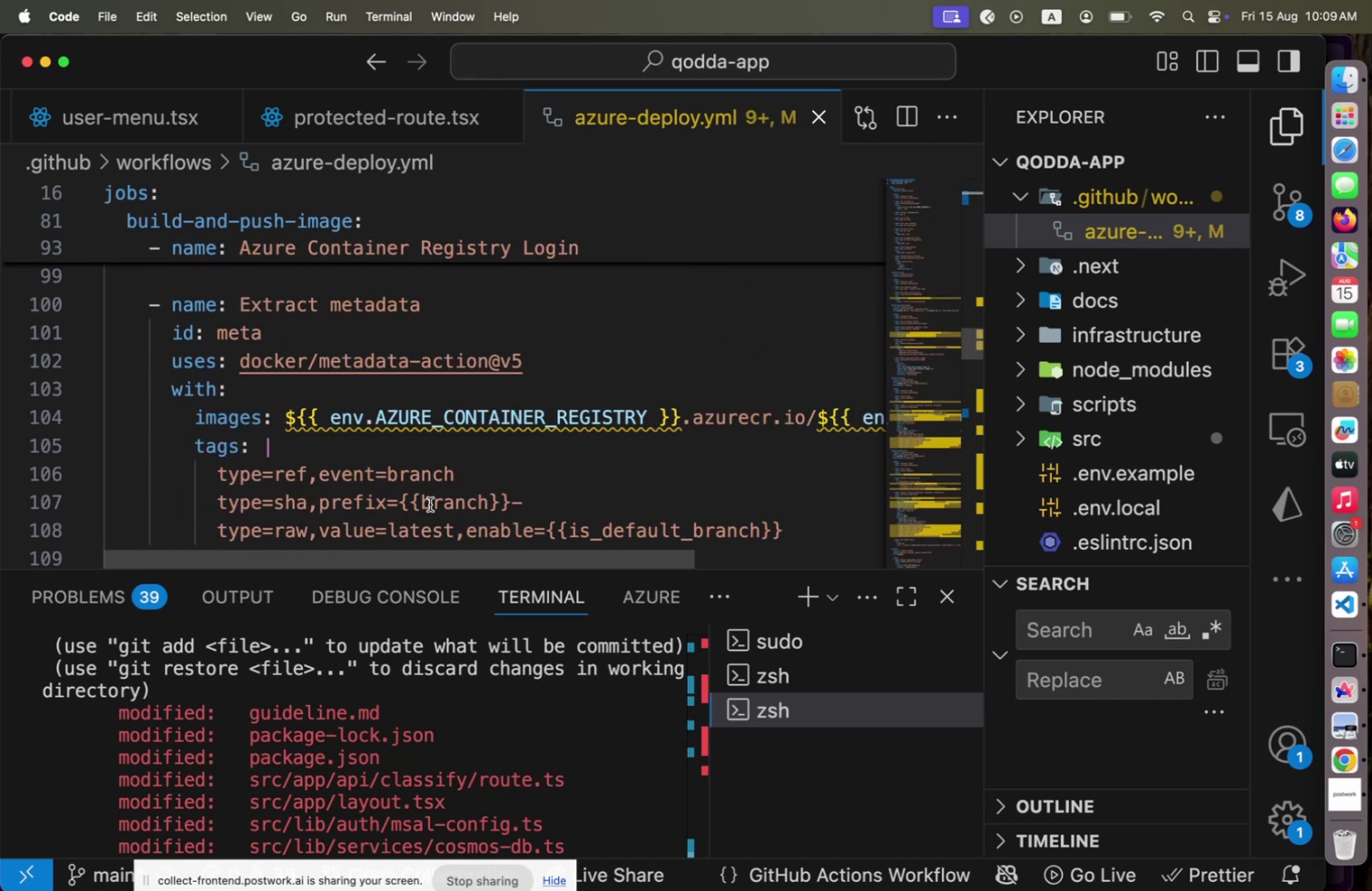 
left_click_drag(start_coordinate=[494, 561], to_coordinate=[328, 558])
 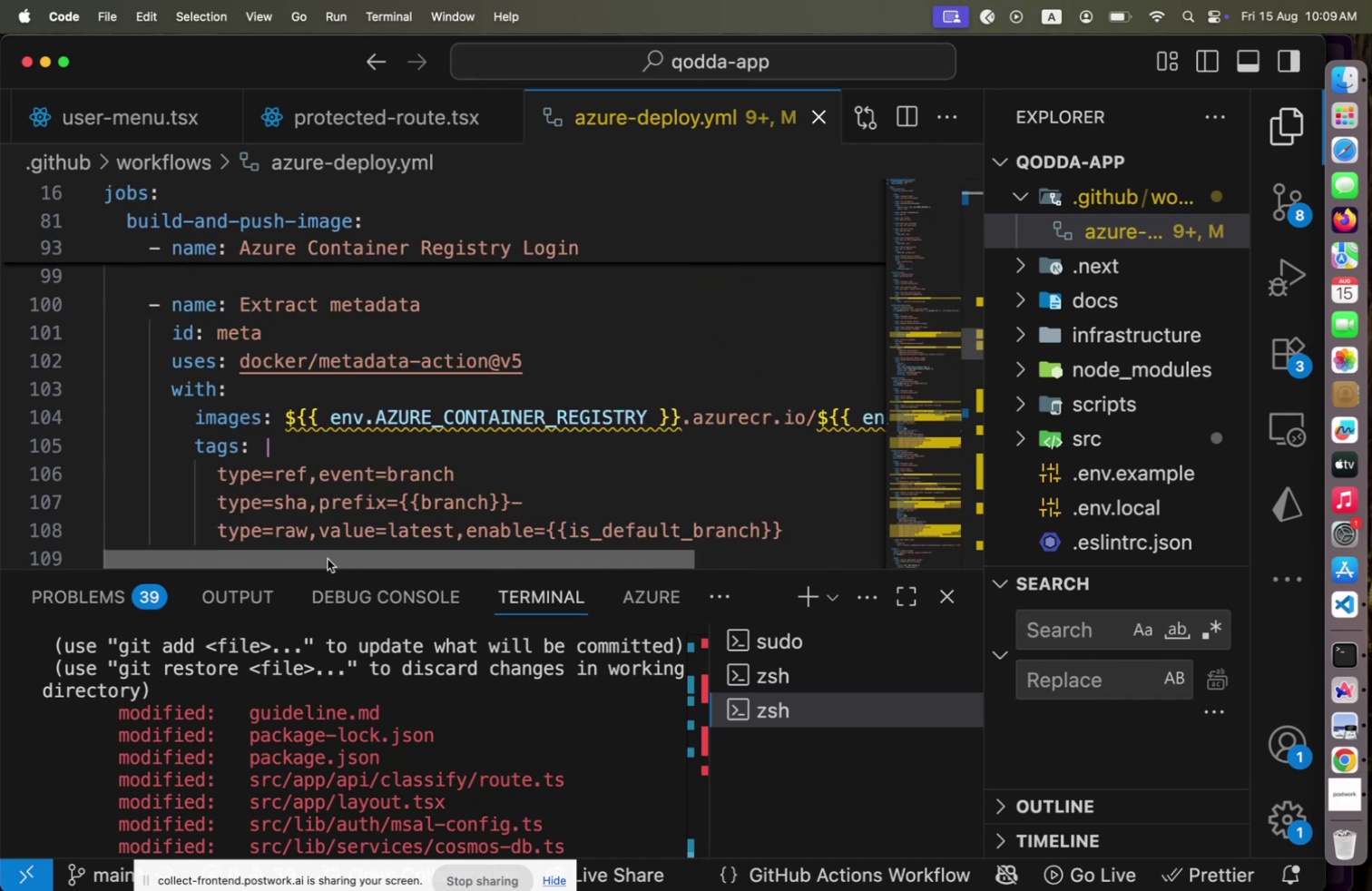 
scroll: coordinate [377, 518], scroll_direction: up, amount: 6.0
 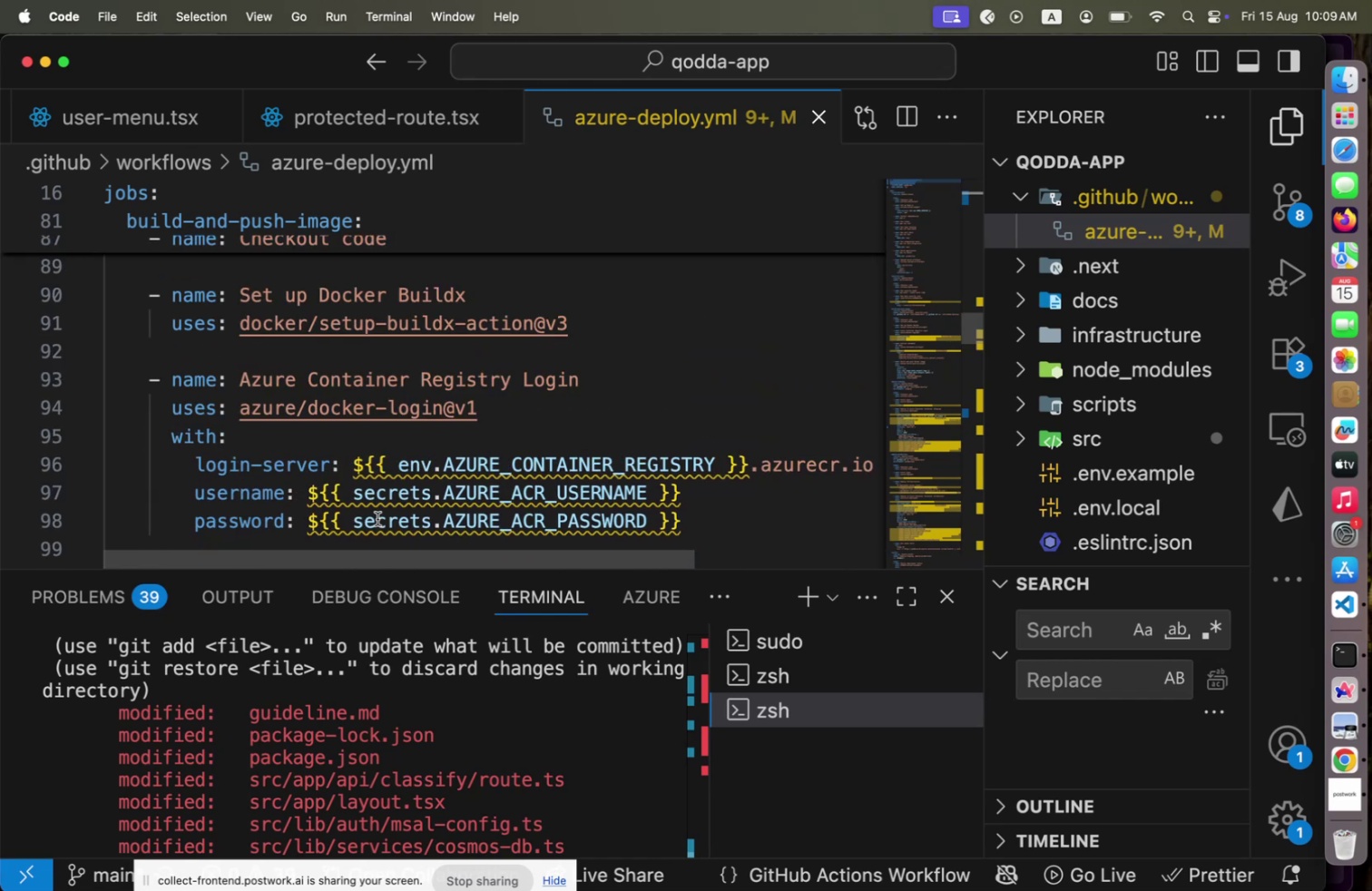 
scroll: coordinate [377, 518], scroll_direction: down, amount: 8.0
 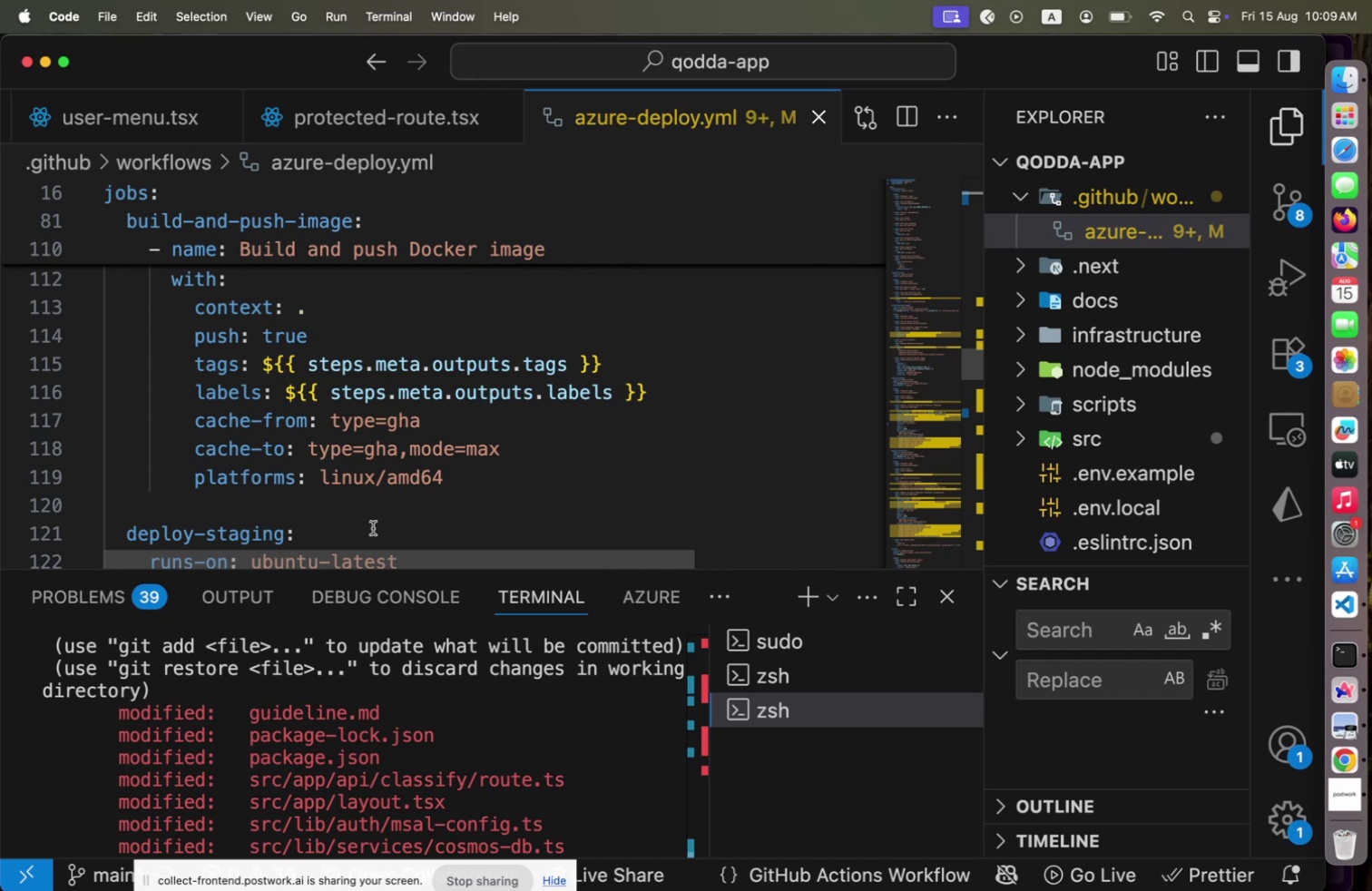 
wait(5.8)
 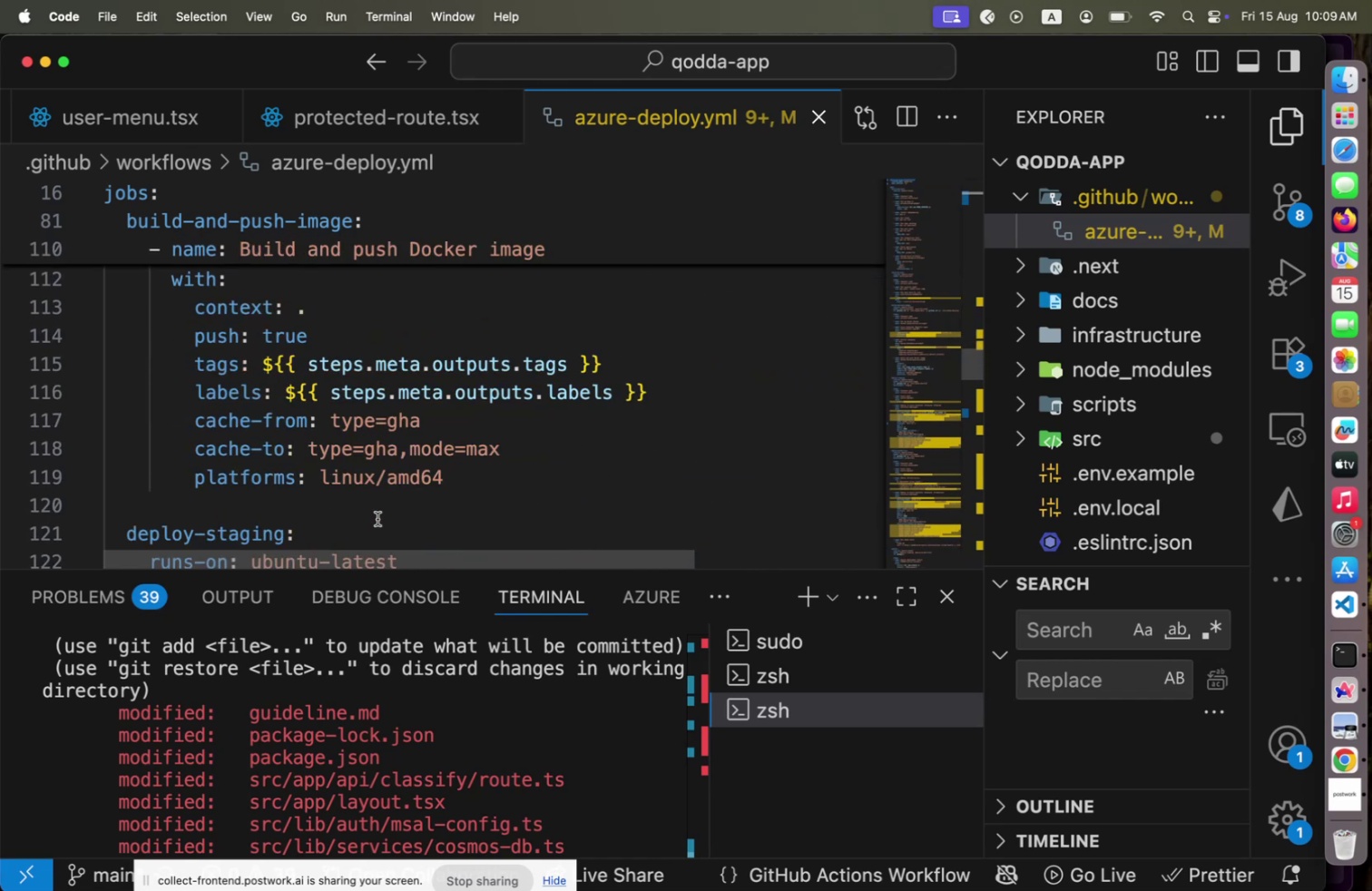 
scroll: coordinate [373, 520], scroll_direction: down, amount: 4.0
 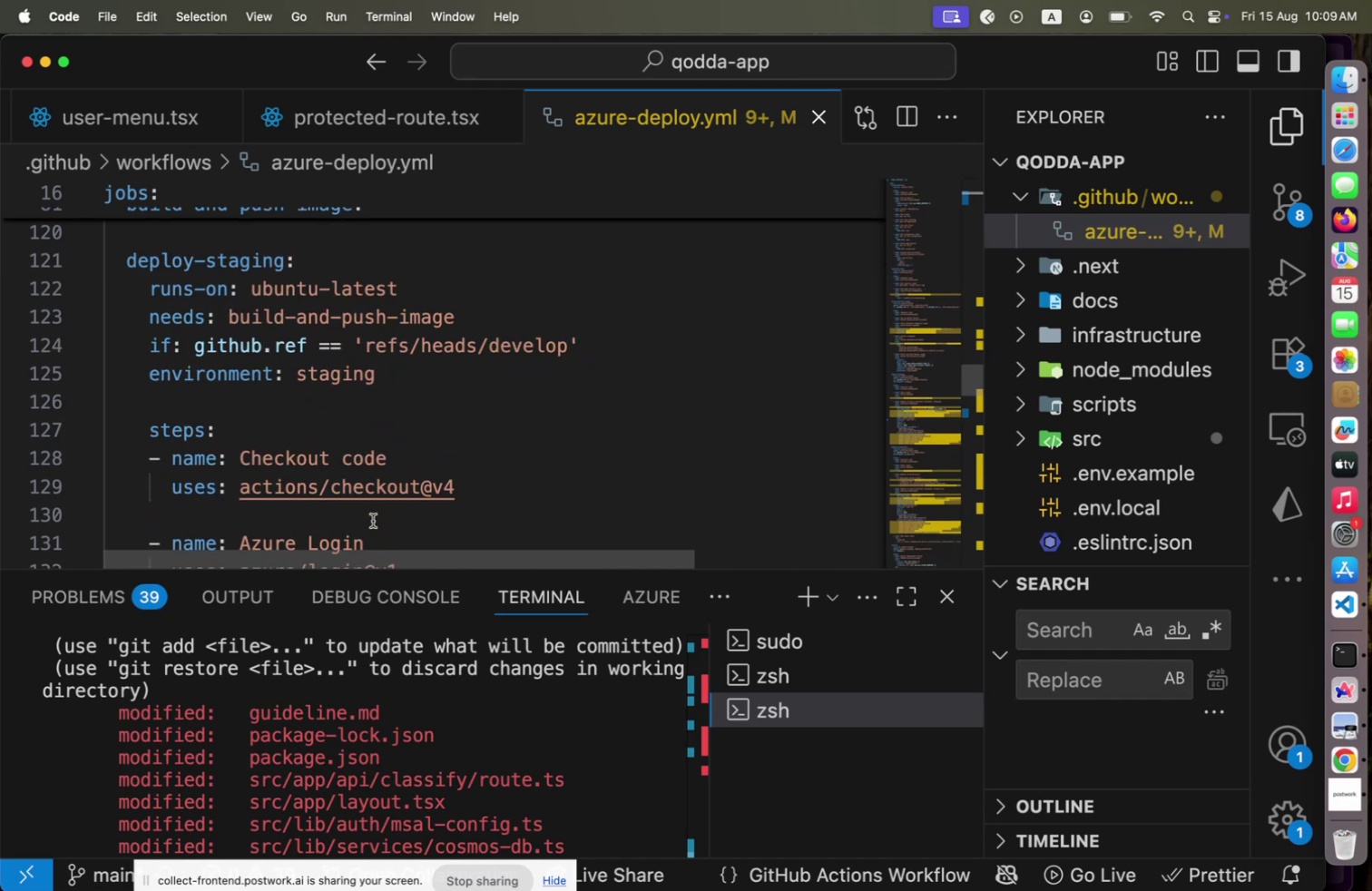 
wait(9.68)
 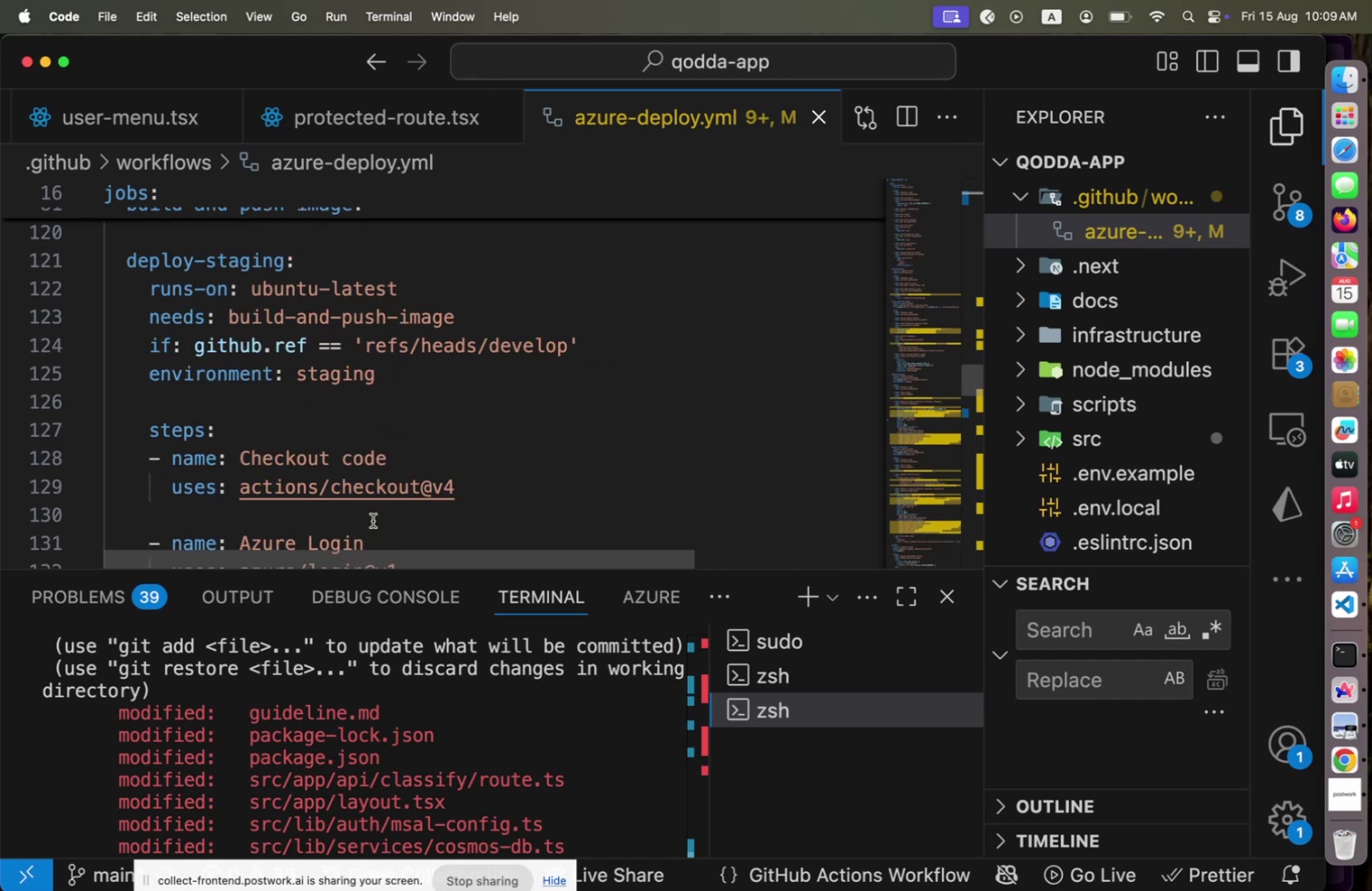 
scroll: coordinate [372, 521], scroll_direction: down, amount: 6.0
 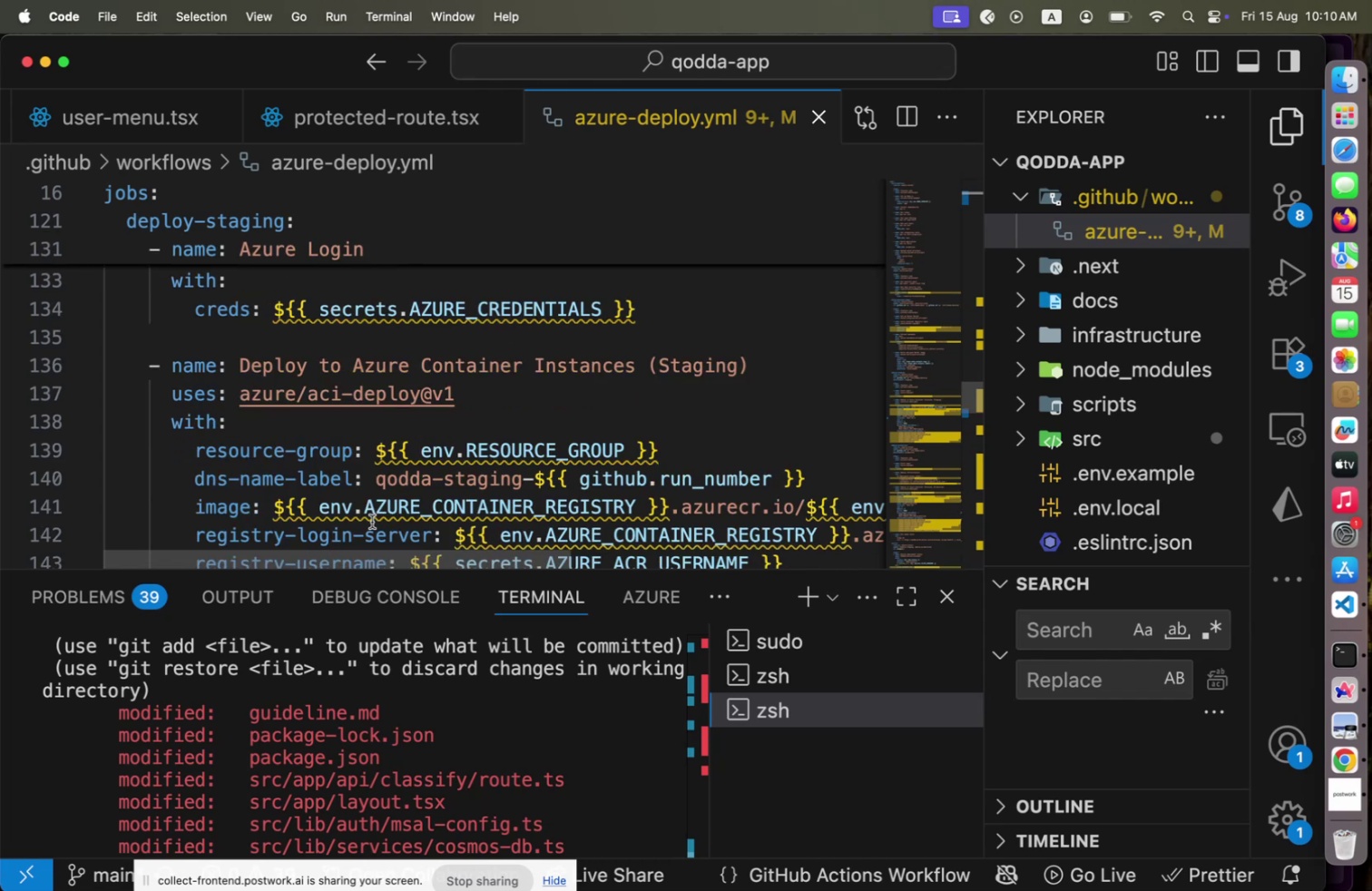 
scroll: coordinate [372, 521], scroll_direction: up, amount: 2.0
 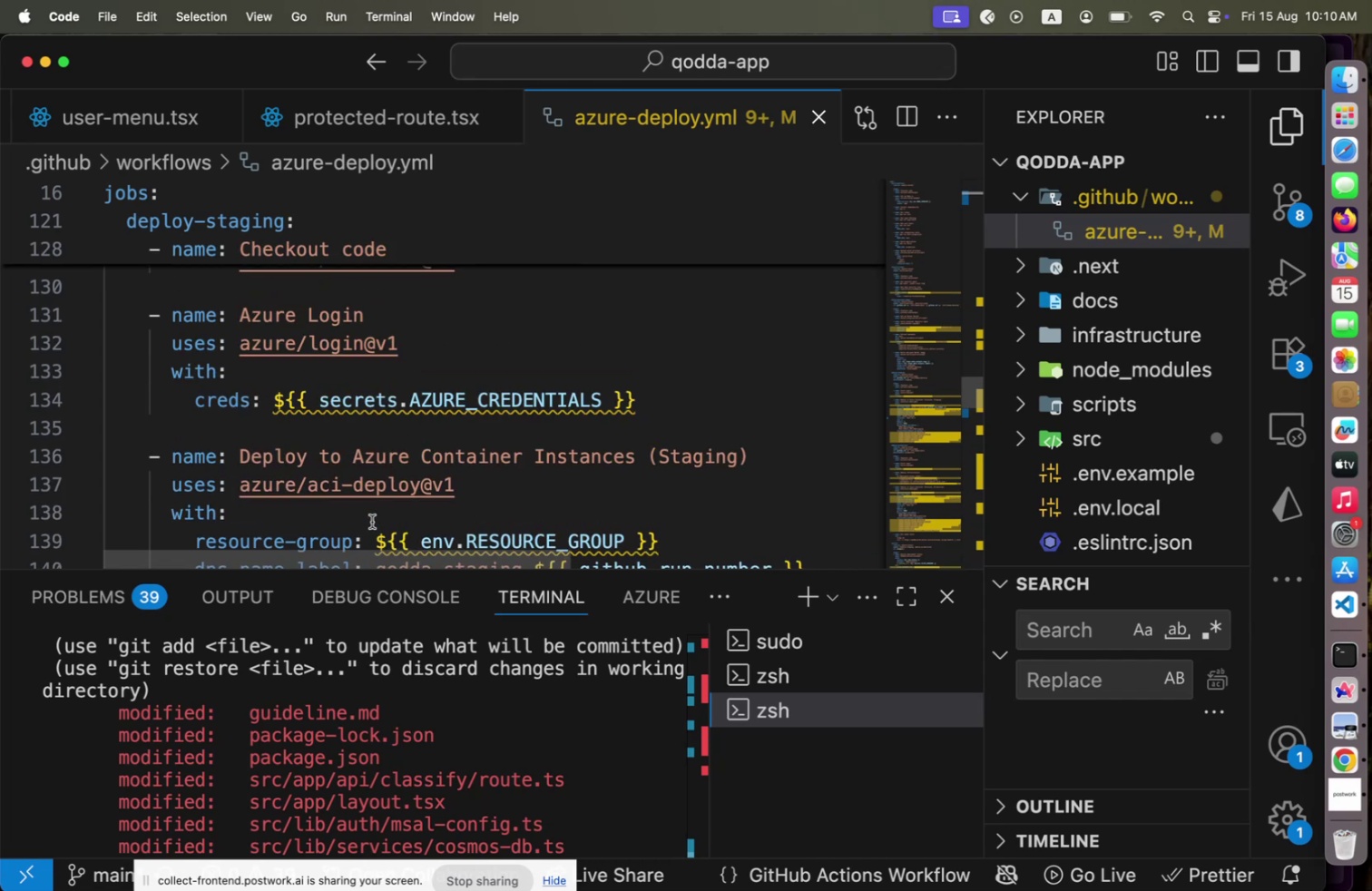 
key(Meta+CommandLeft)
 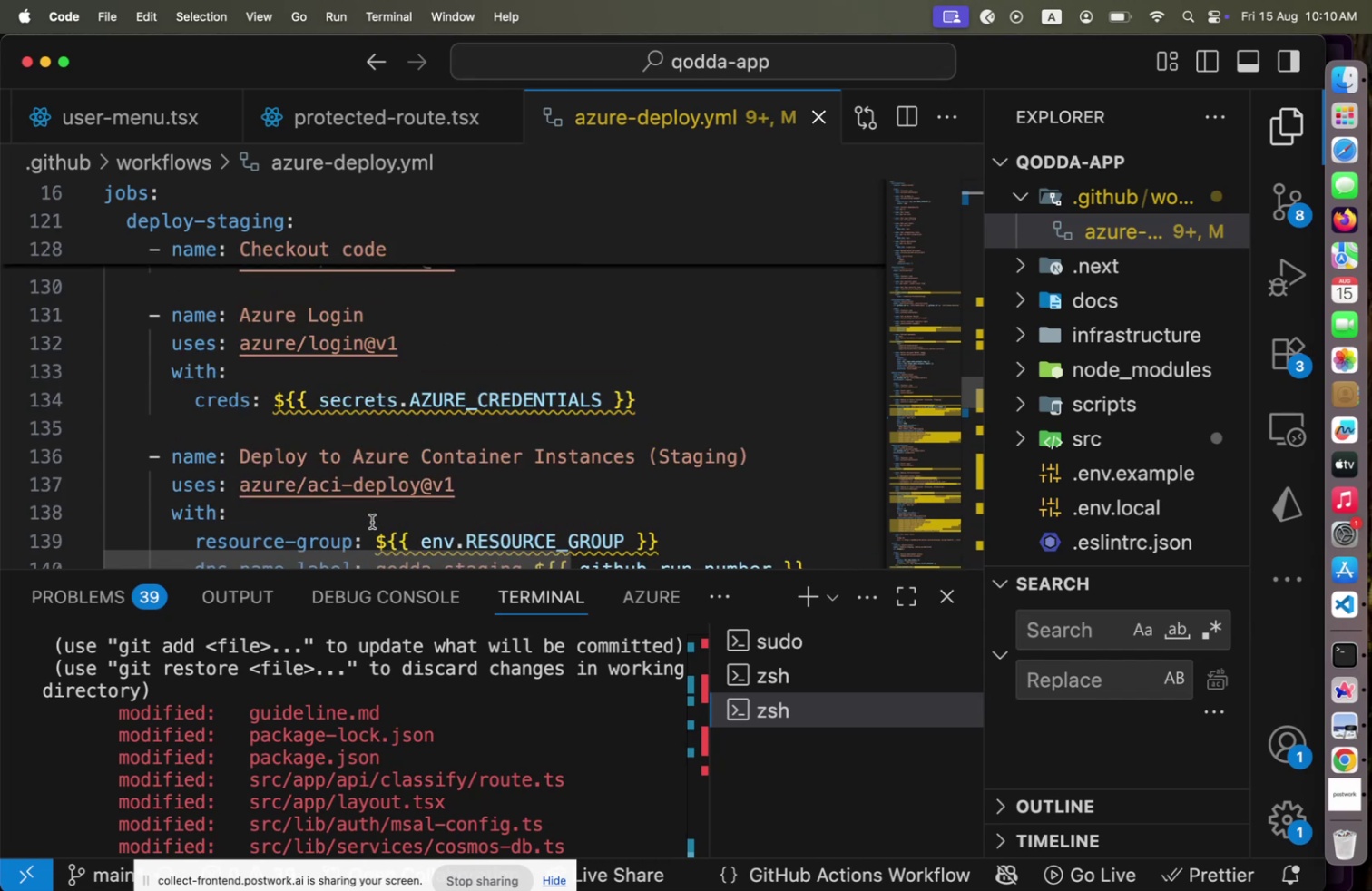 
key(Meta+Tab)
 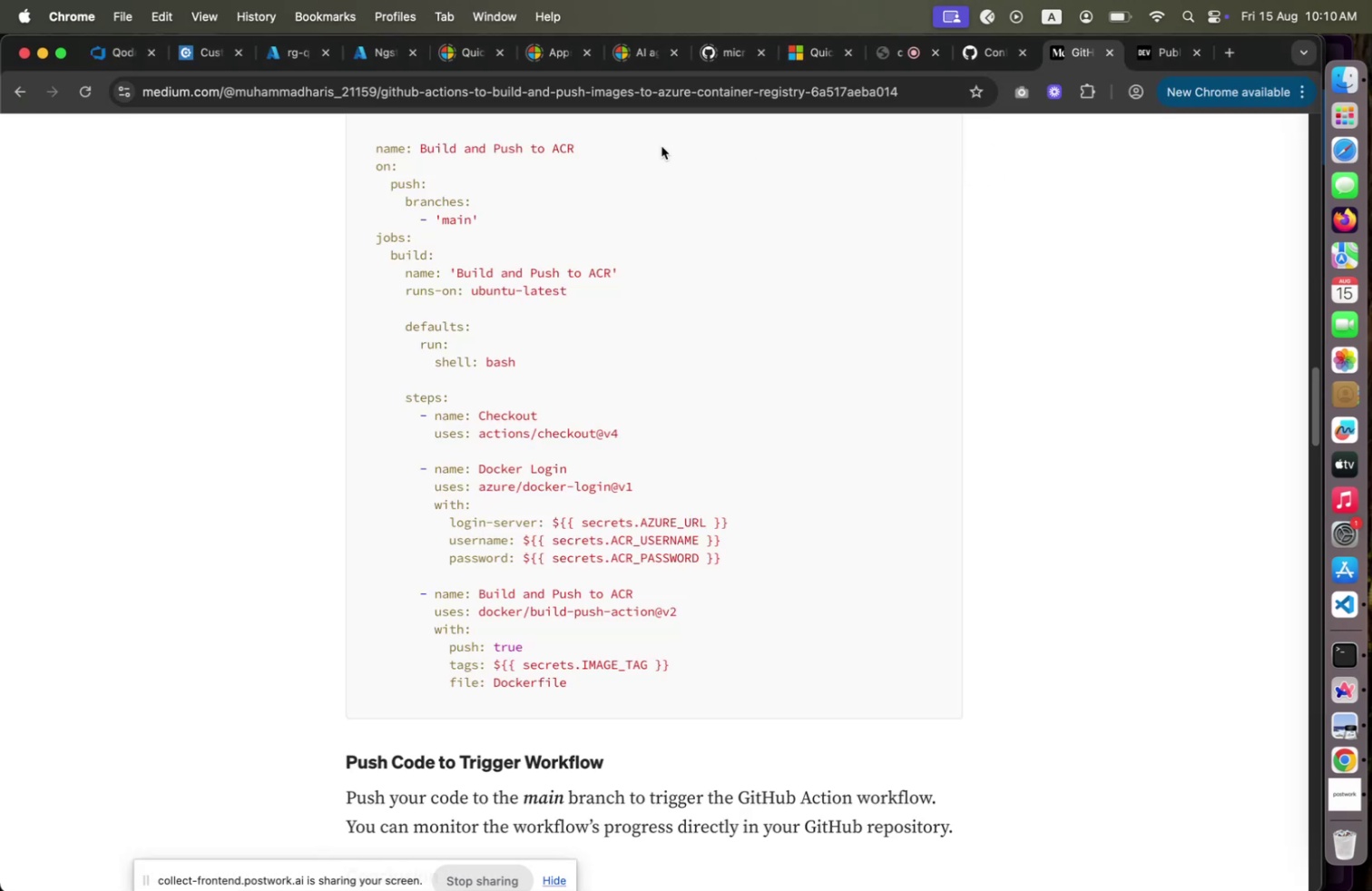 
left_click([270, 62])
 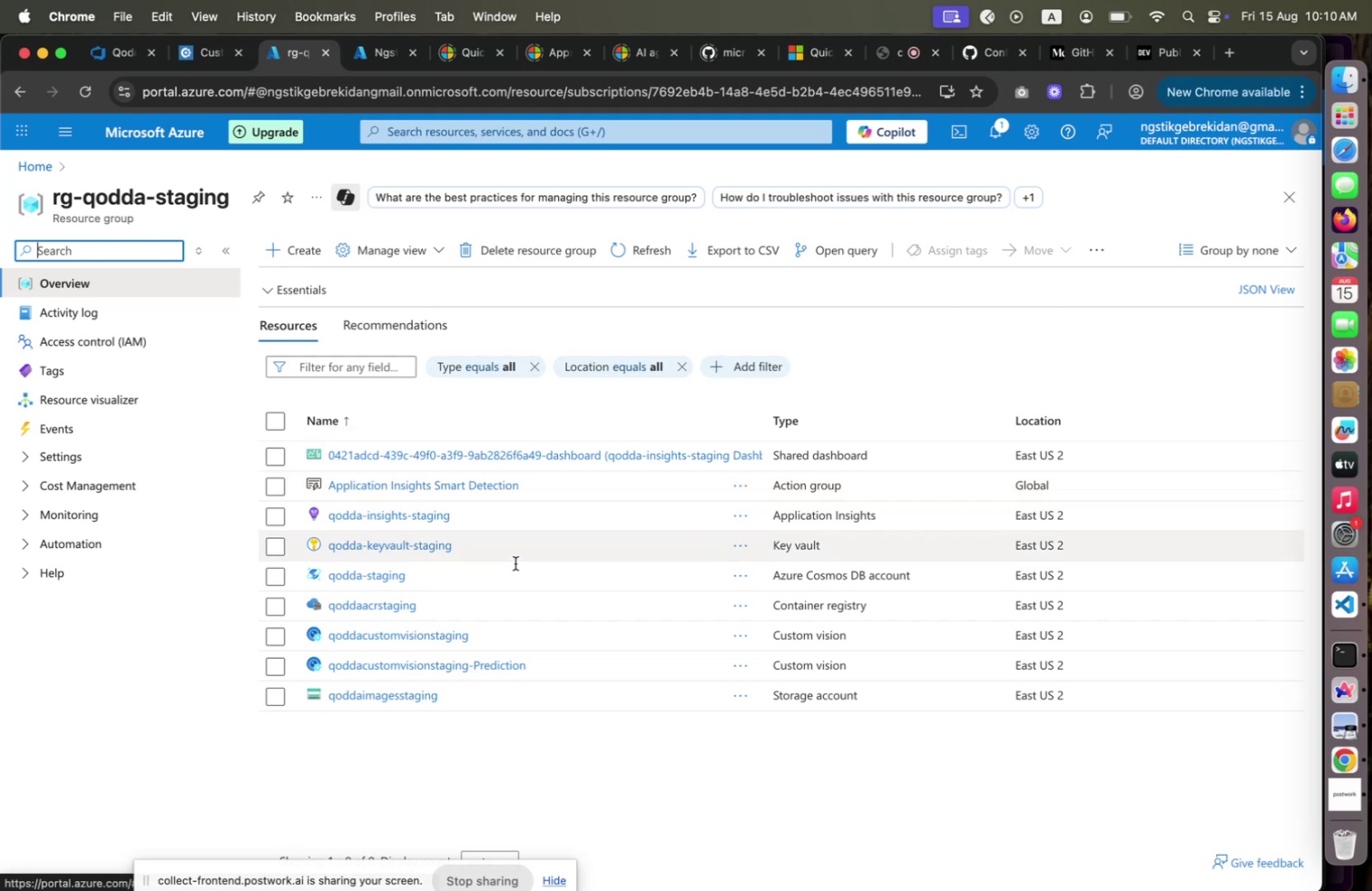 
wait(10.53)
 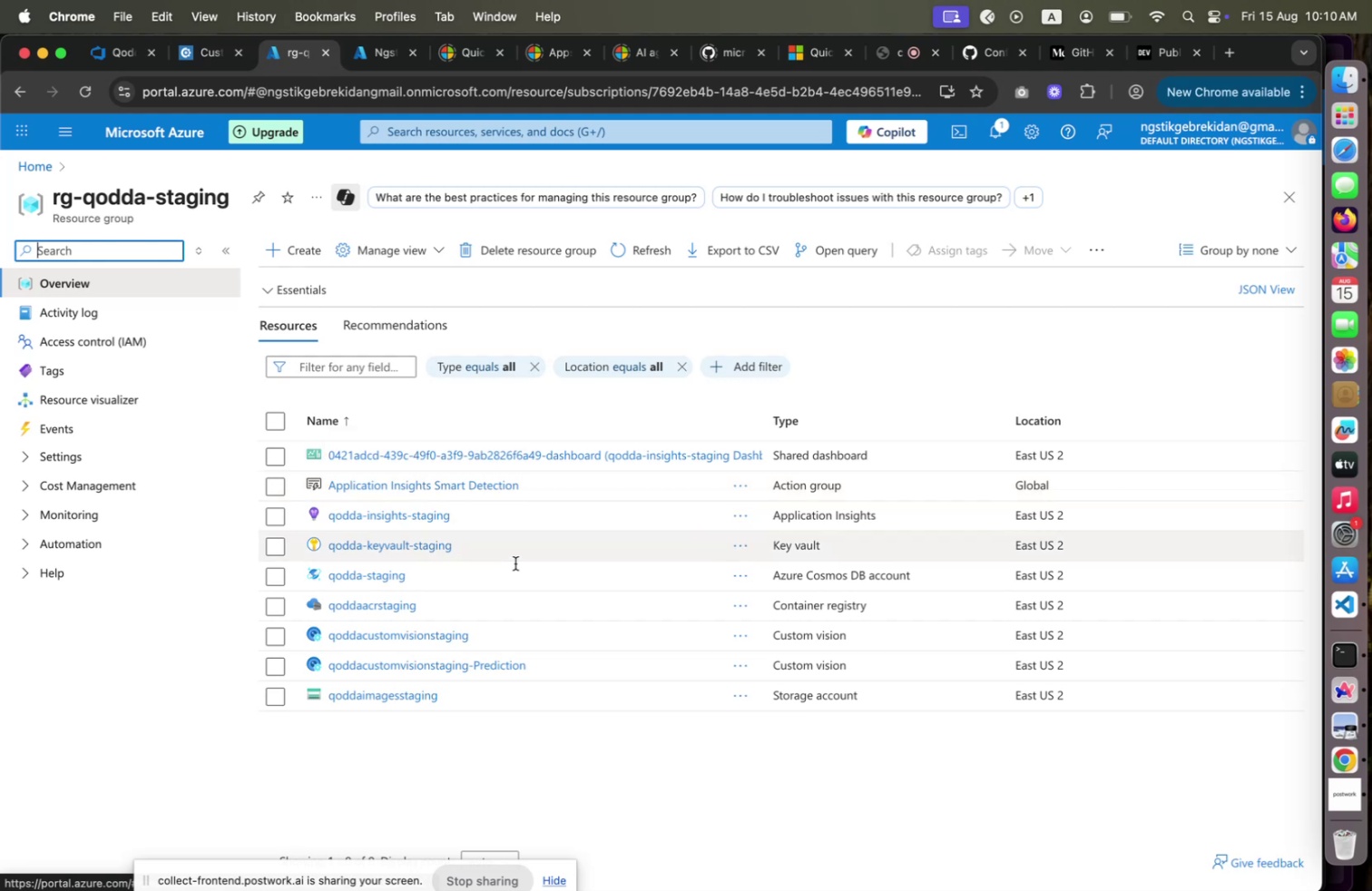 
left_click([544, 567])
 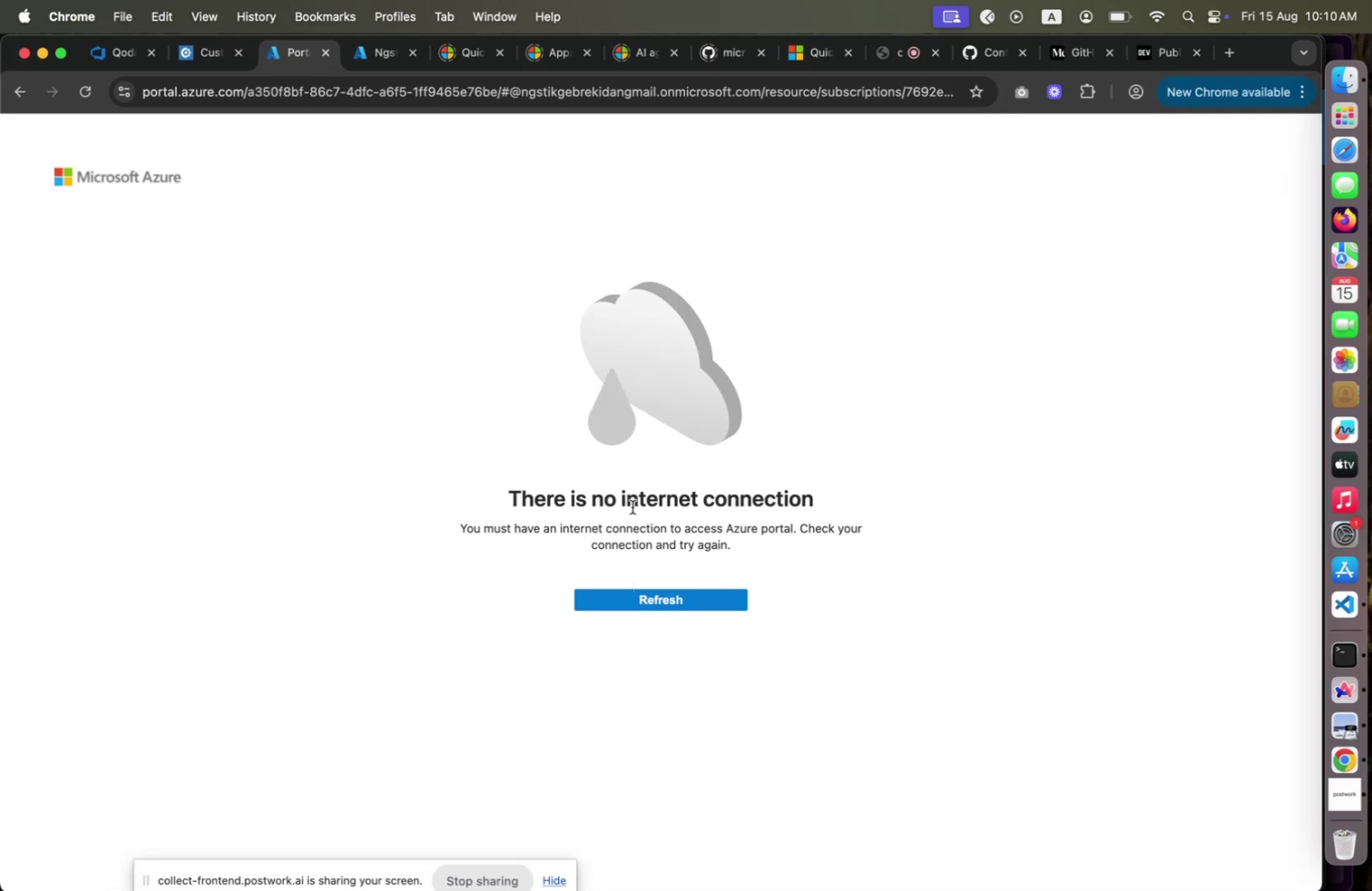 
left_click([71, 103])
 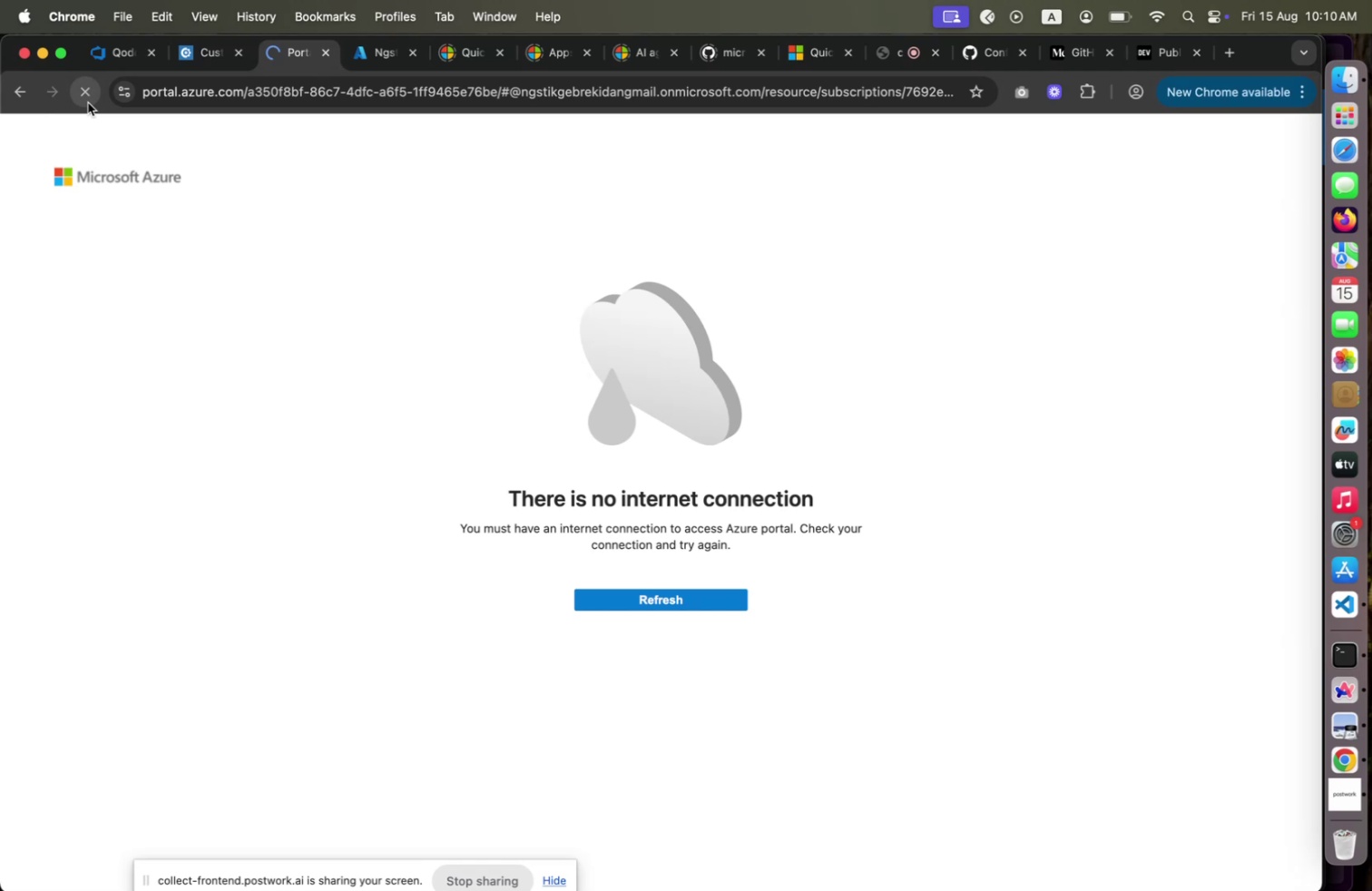 
mouse_move([632, 171])
 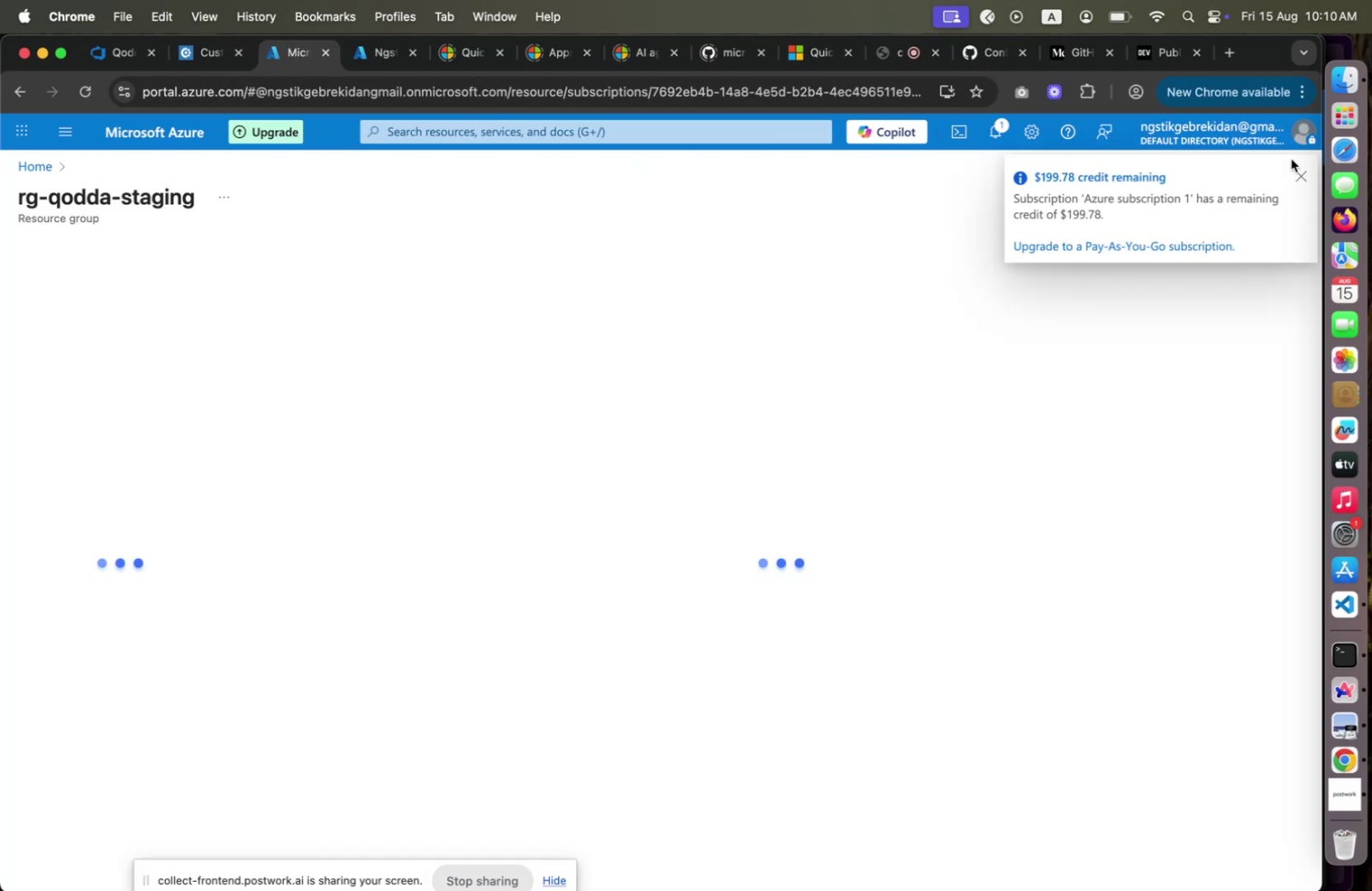 
left_click([1299, 181])
 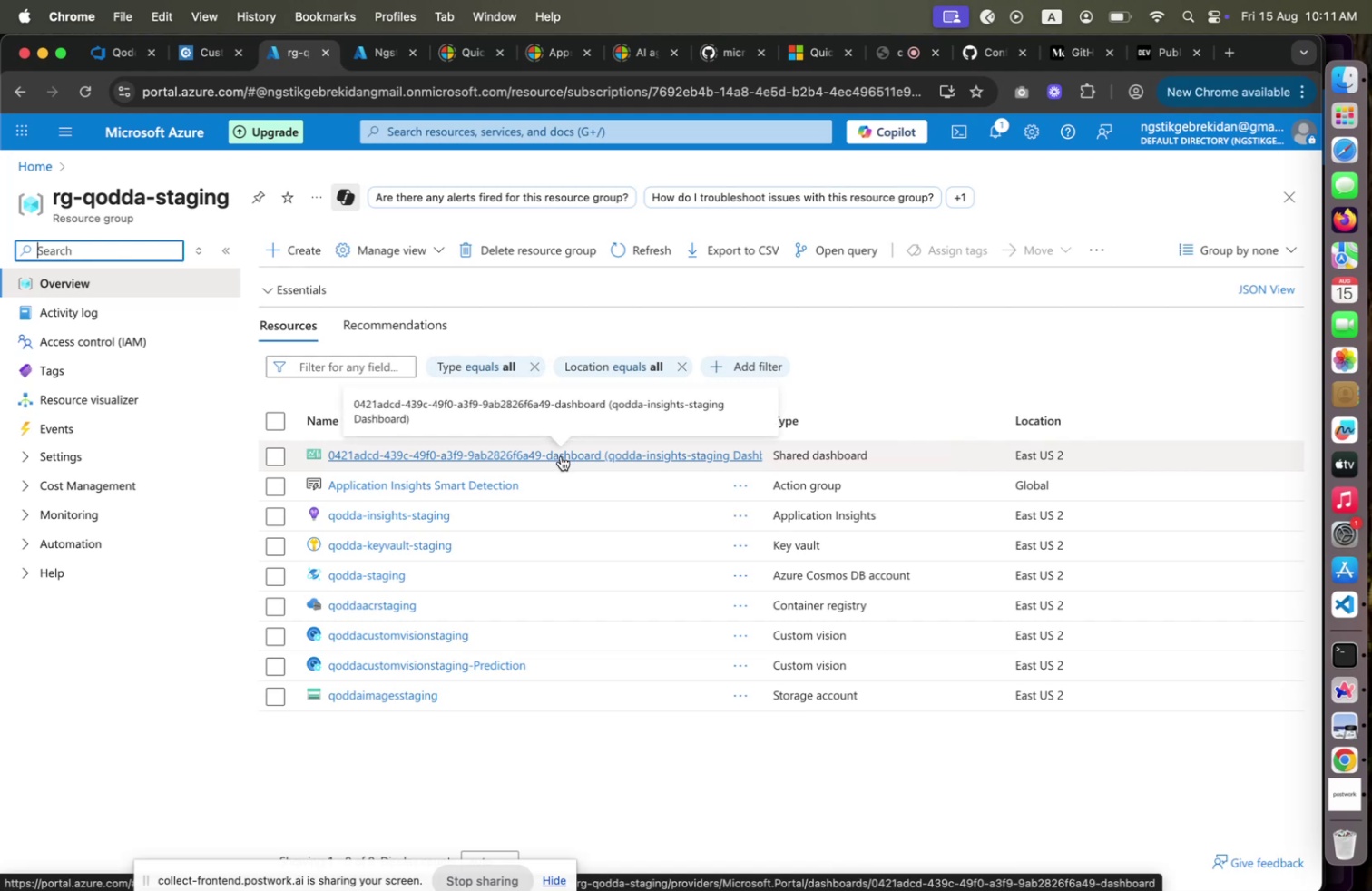 
wait(42.59)
 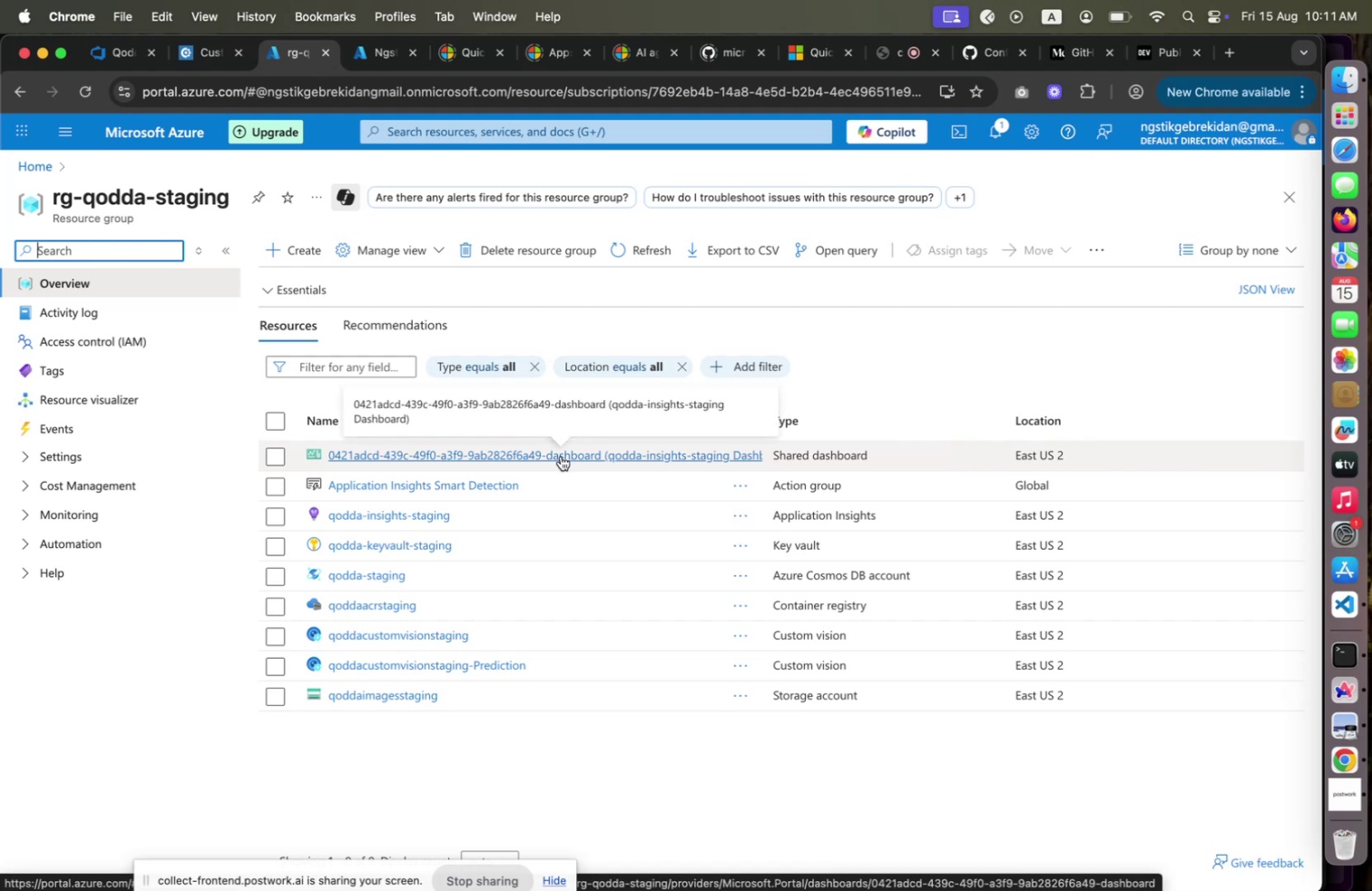 
left_click([290, 62])
 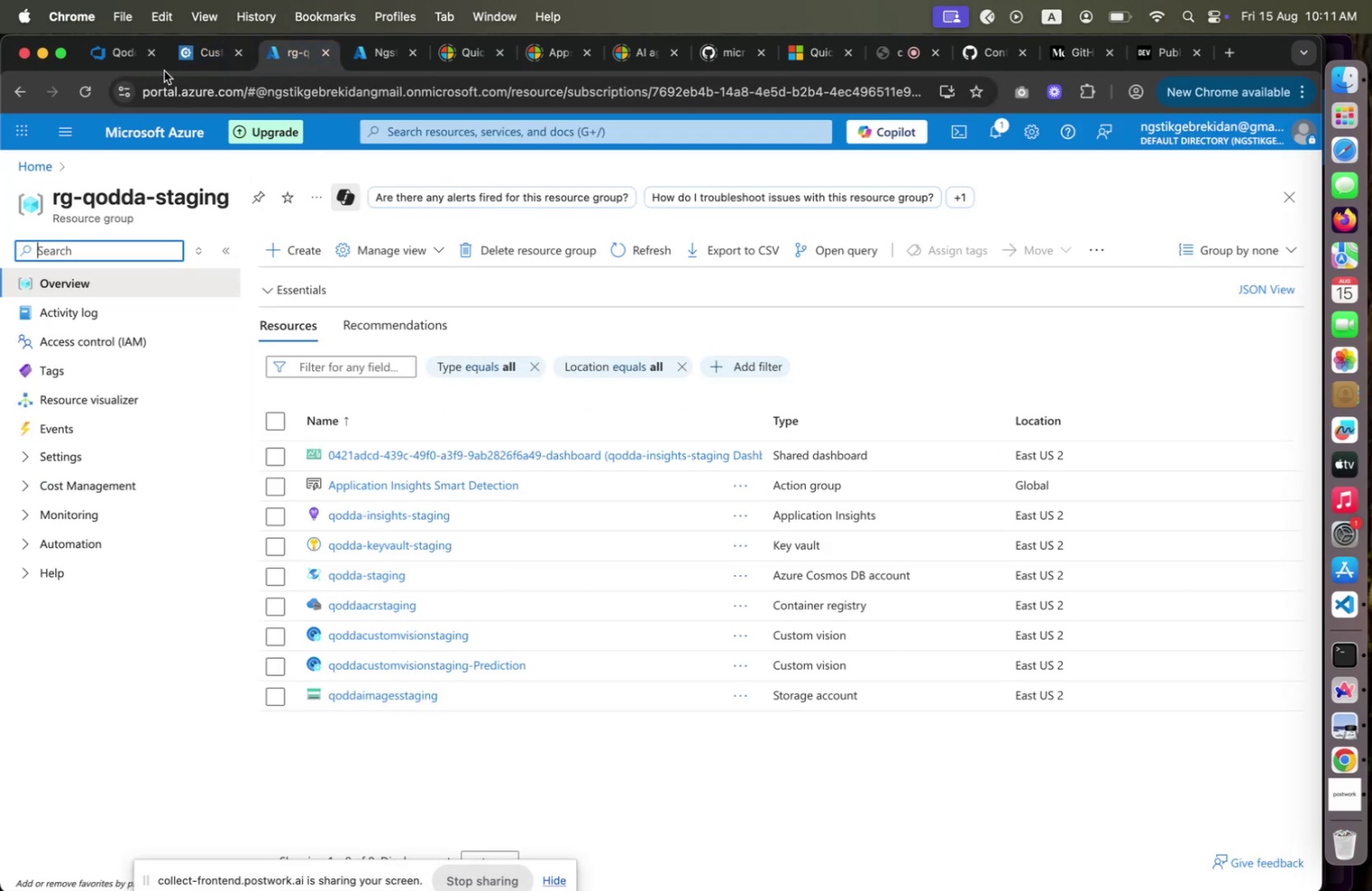 
left_click([125, 63])
 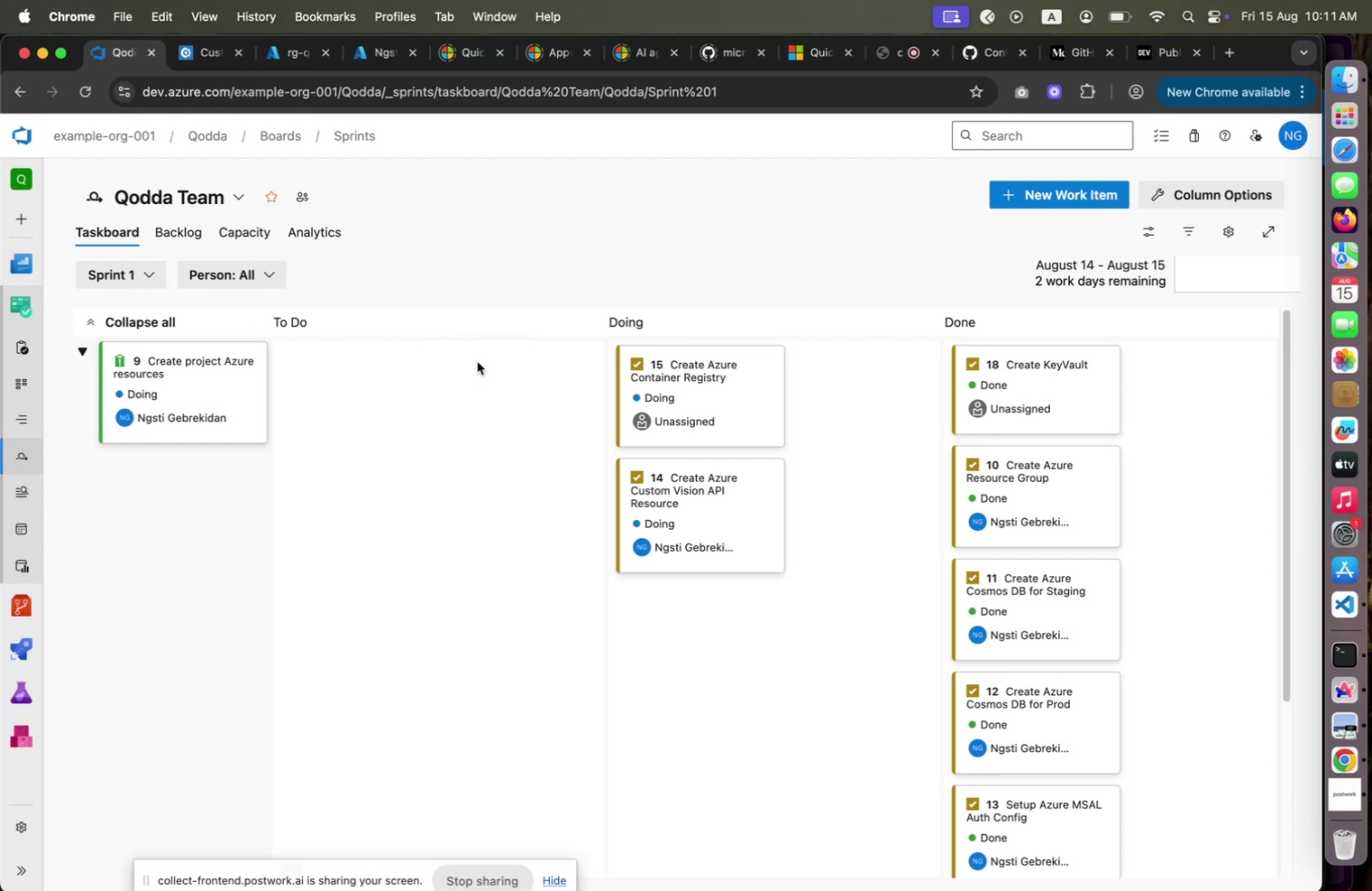 
wait(20.0)
 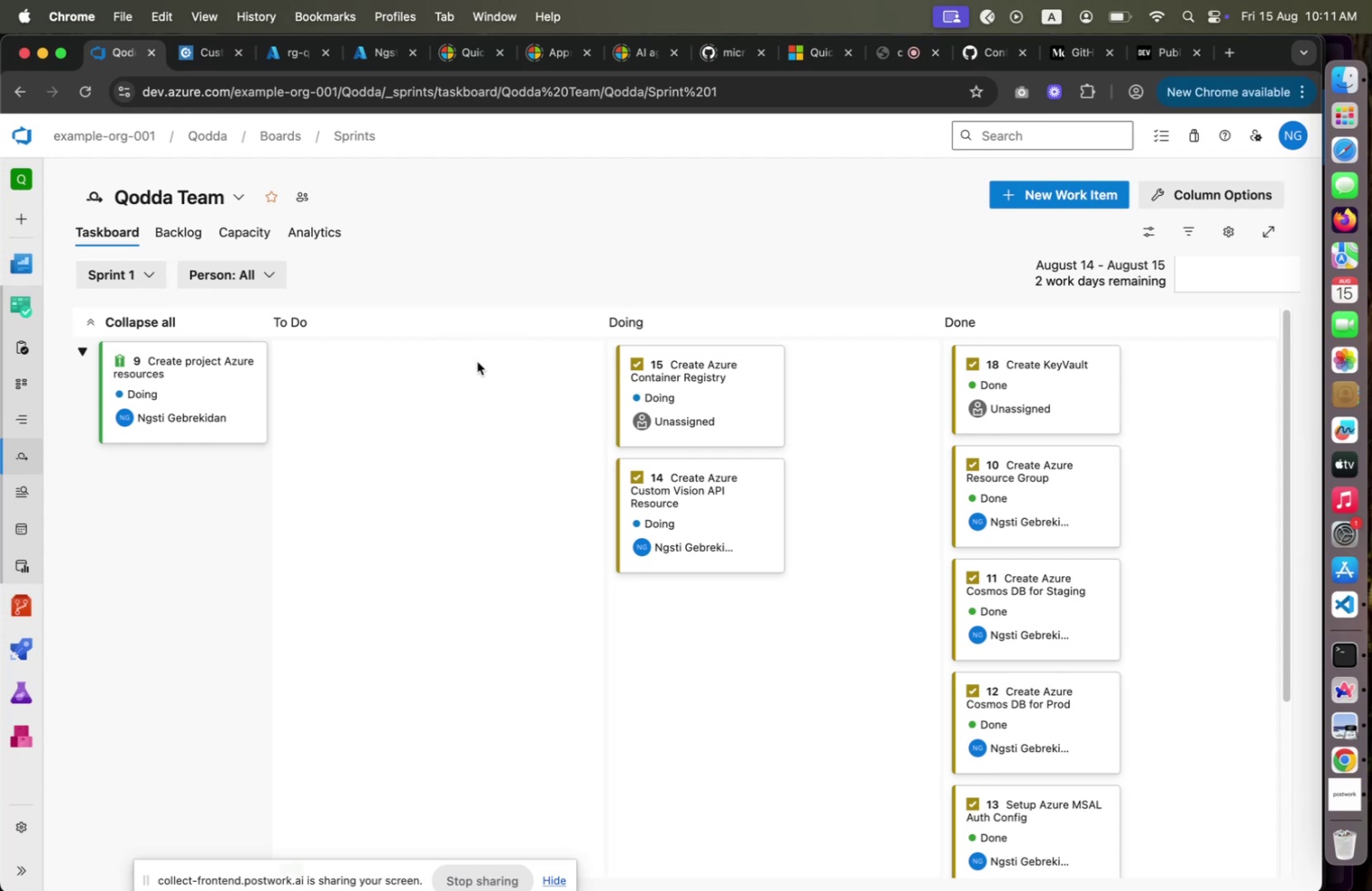 
left_click([1181, 64])
 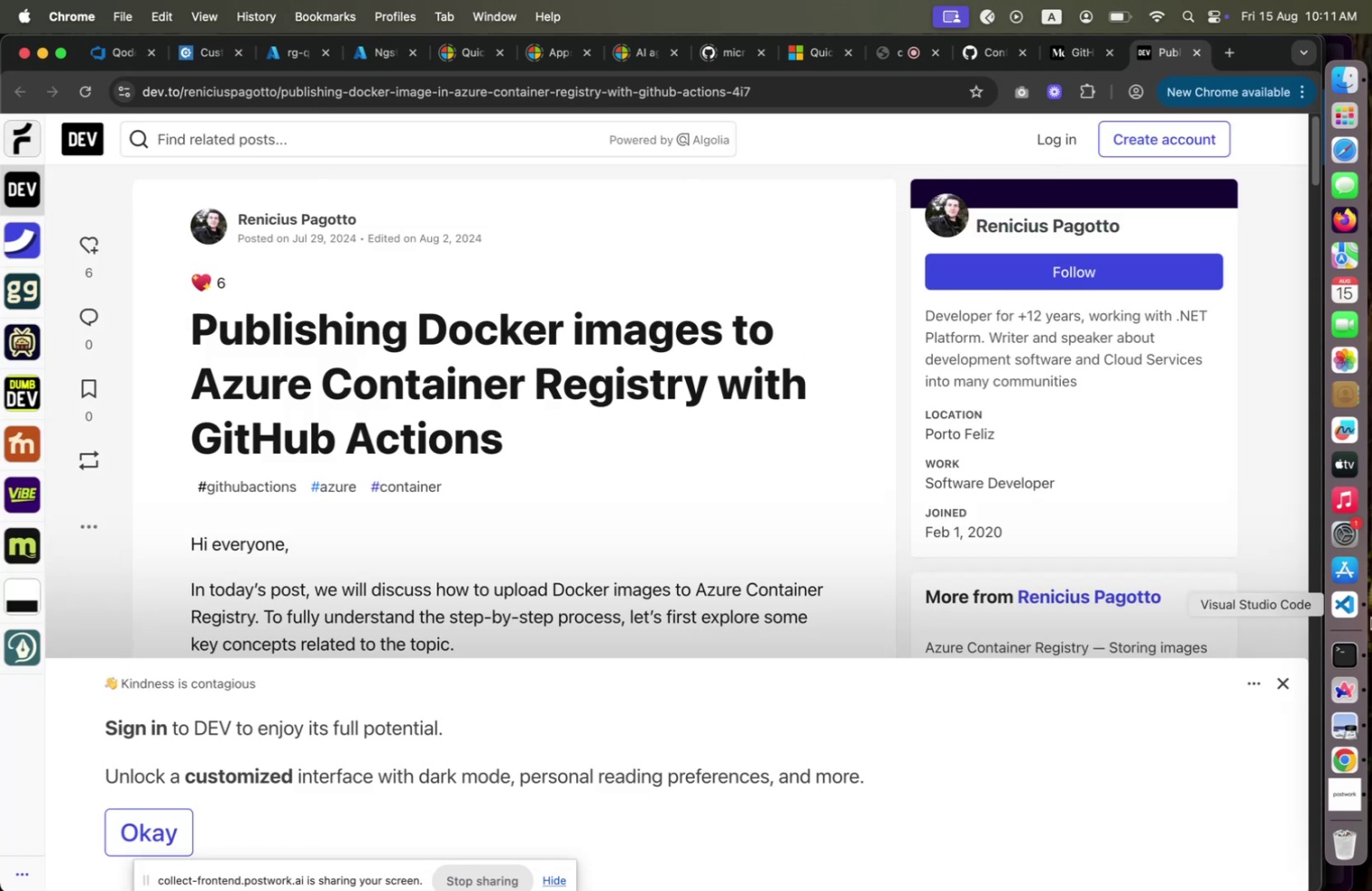 
left_click([1291, 681])
 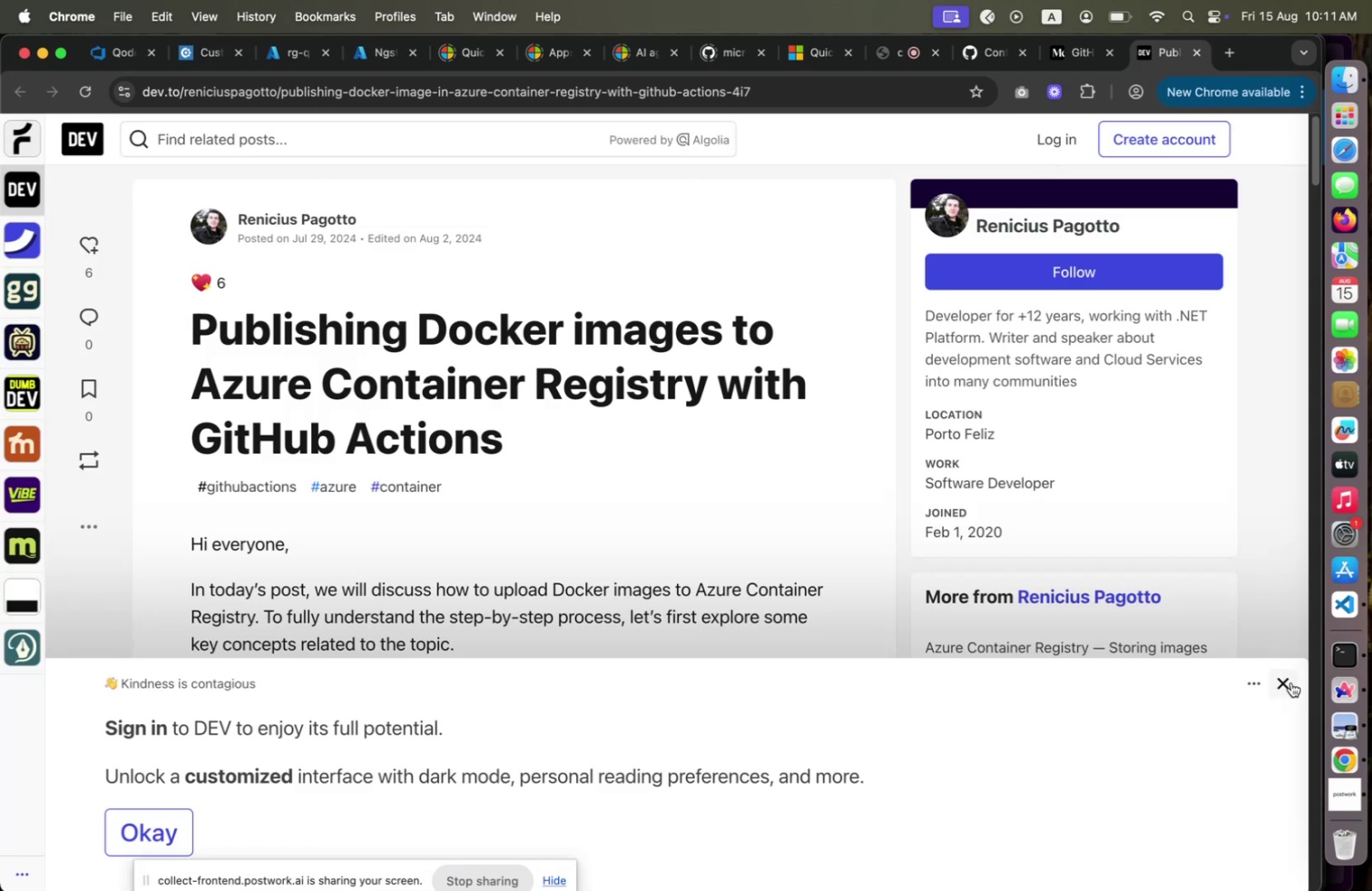 
scroll: coordinate [553, 450], scroll_direction: down, amount: 18.0
 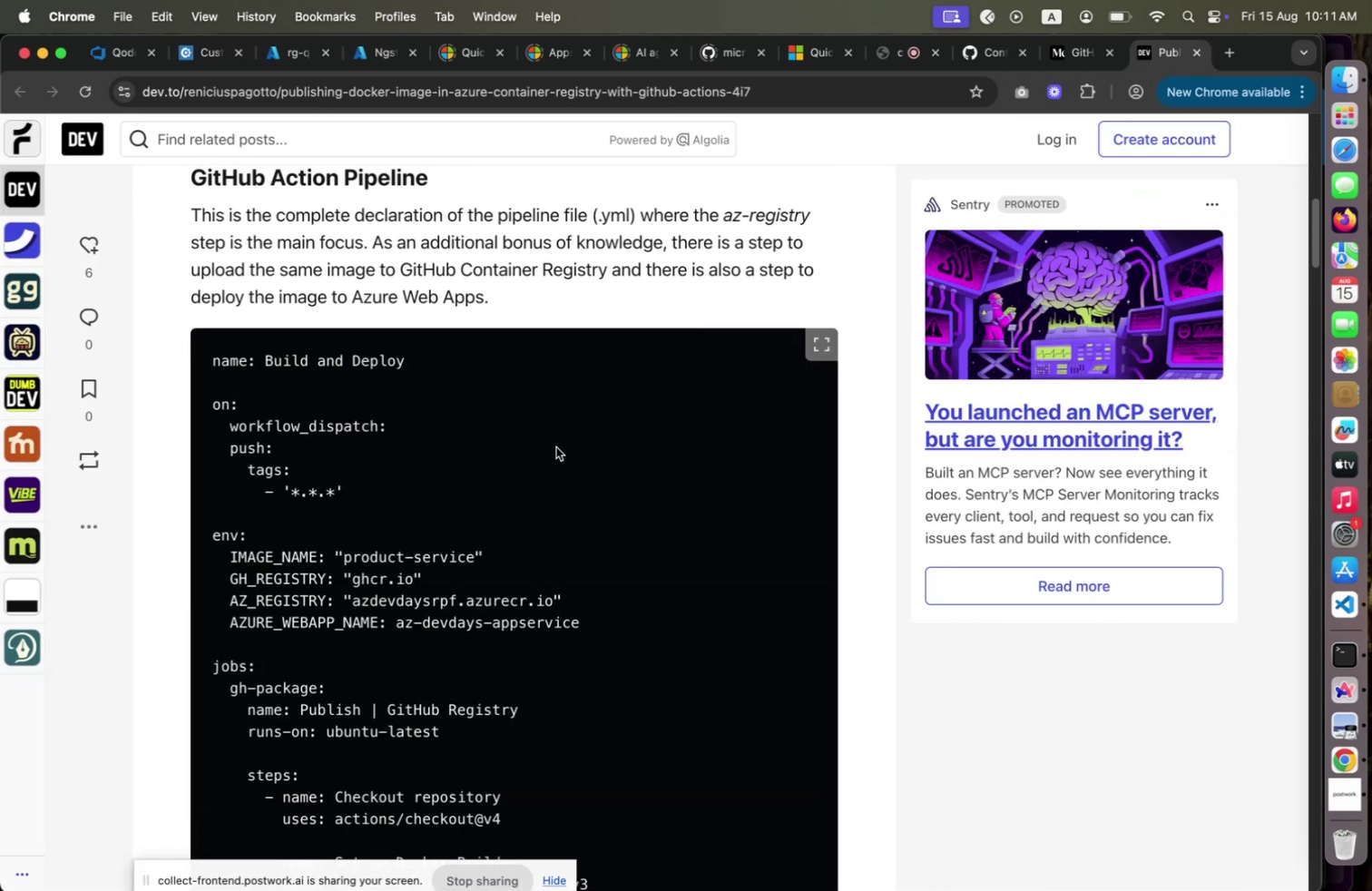 
wait(11.6)
 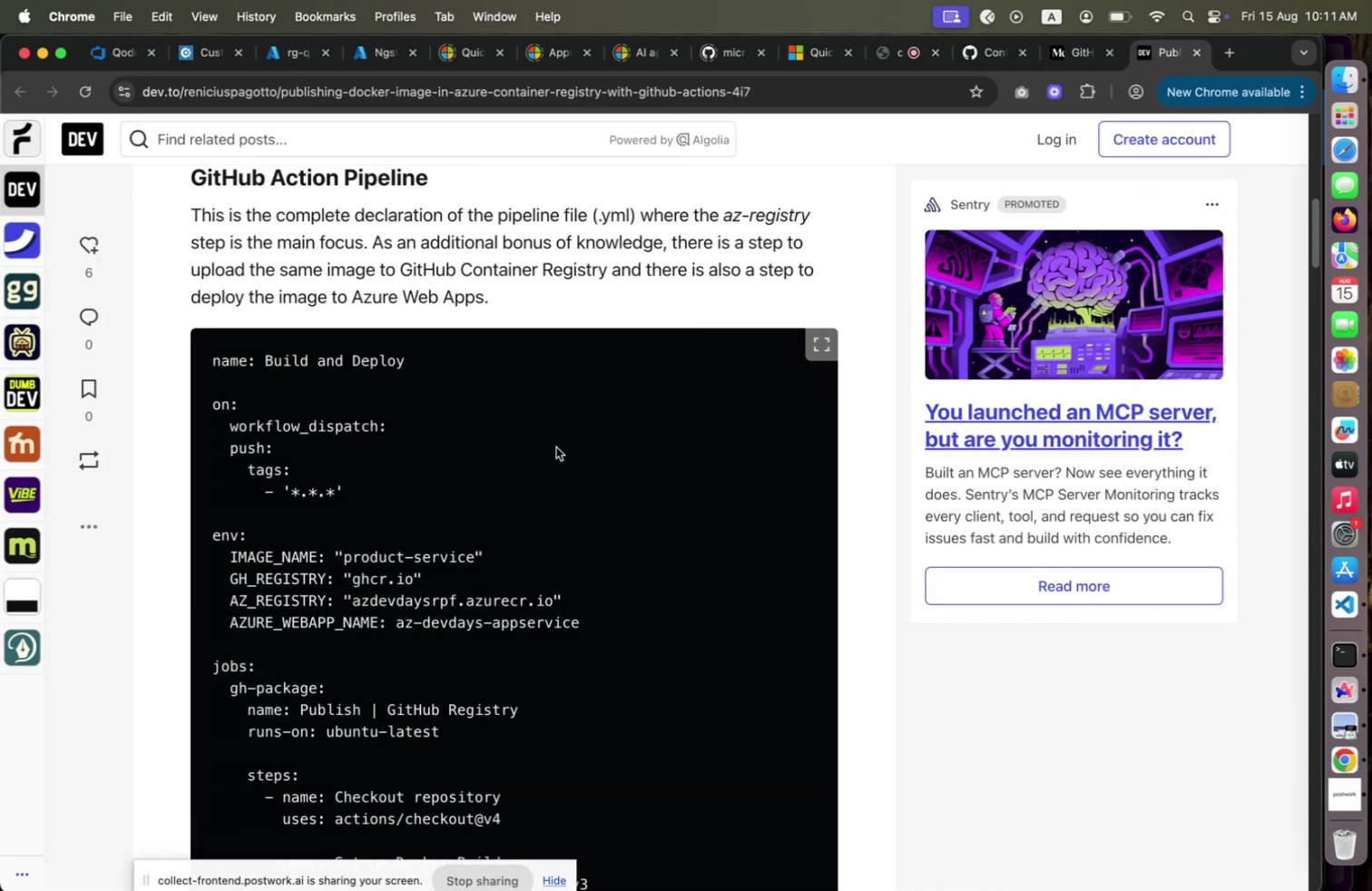 
scroll: coordinate [640, 444], scroll_direction: down, amount: 14.0
 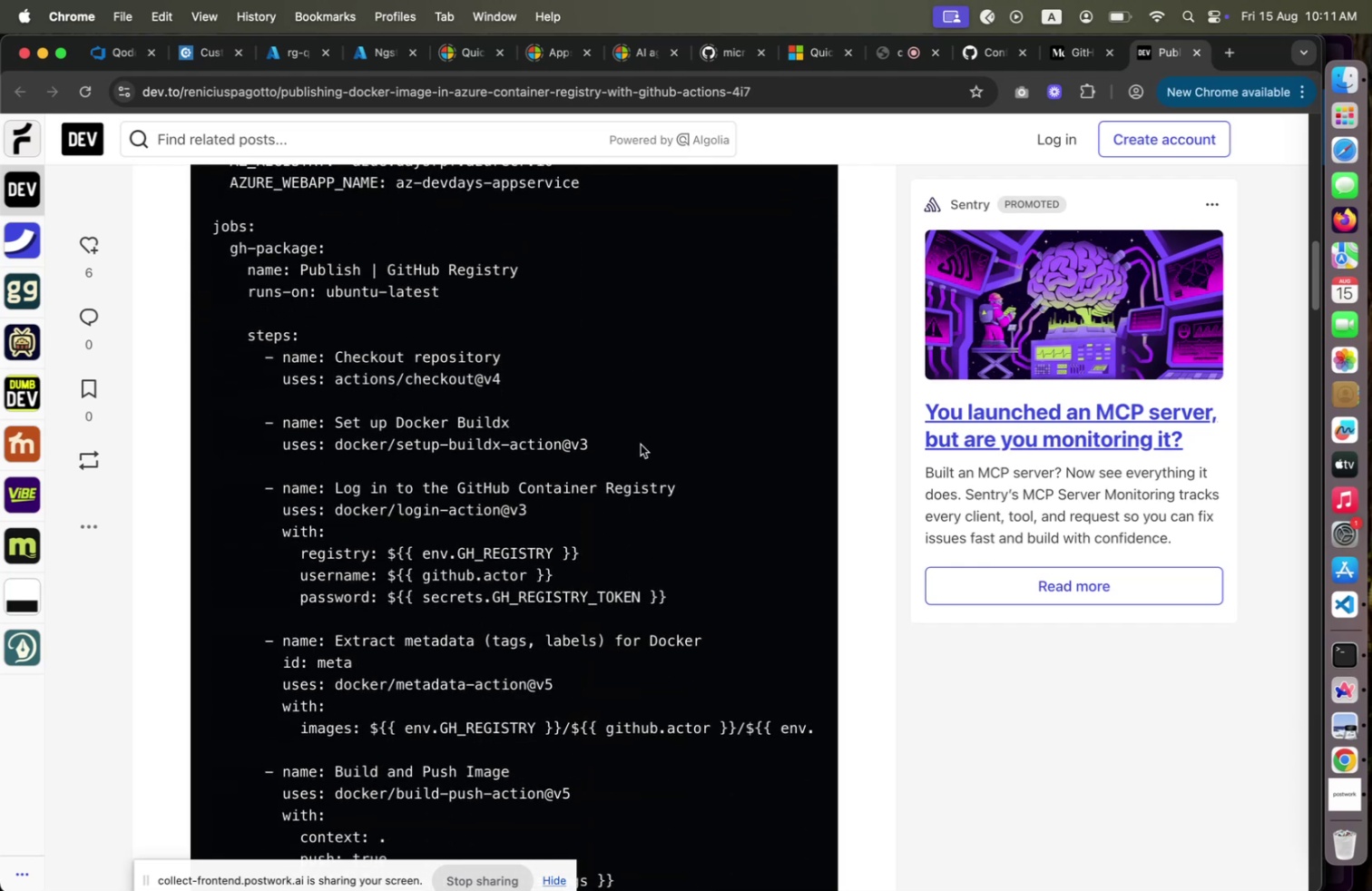 
scroll: coordinate [641, 444], scroll_direction: up, amount: 7.0
 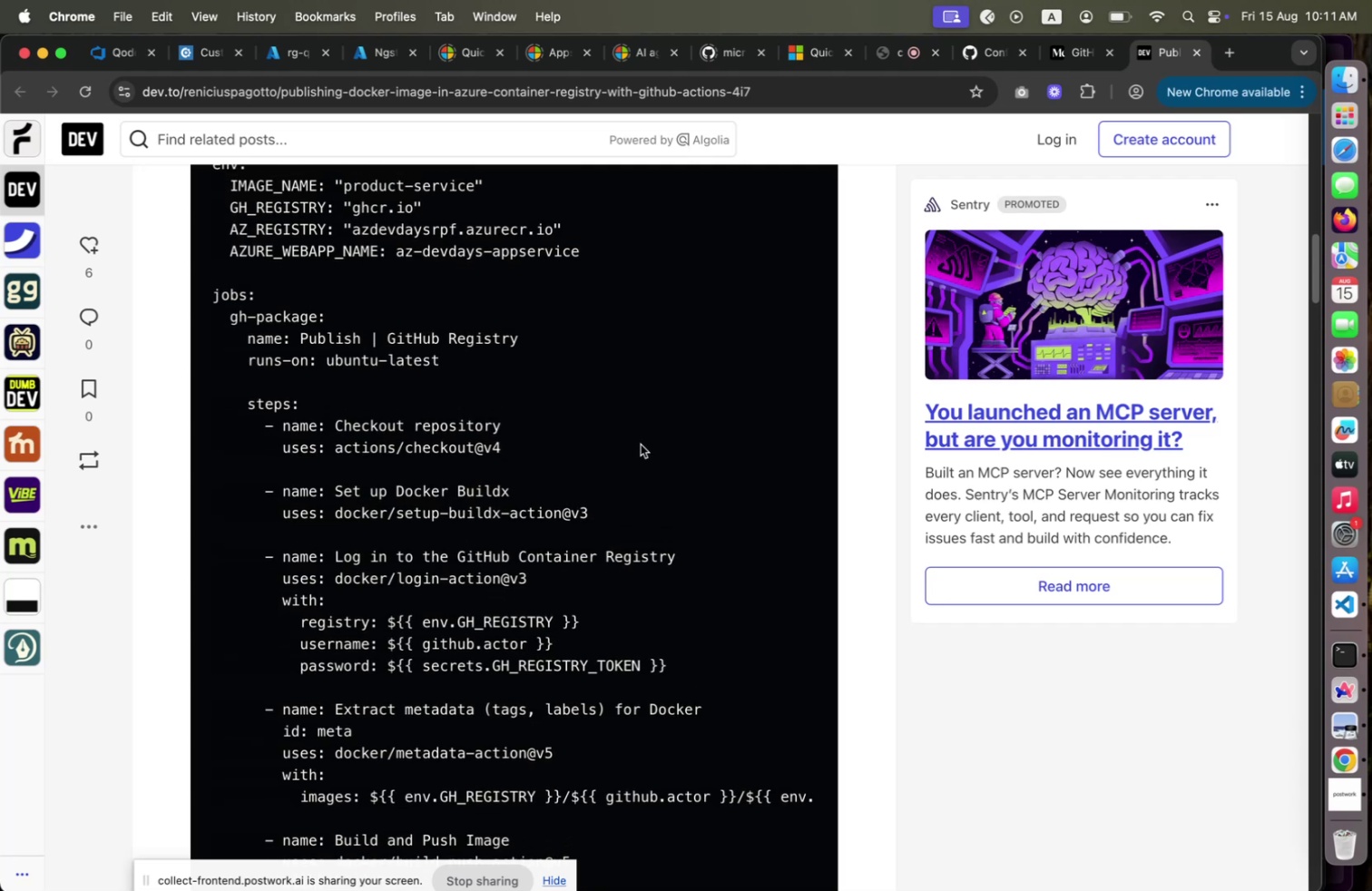 
scroll: coordinate [718, 536], scroll_direction: down, amount: 11.0
 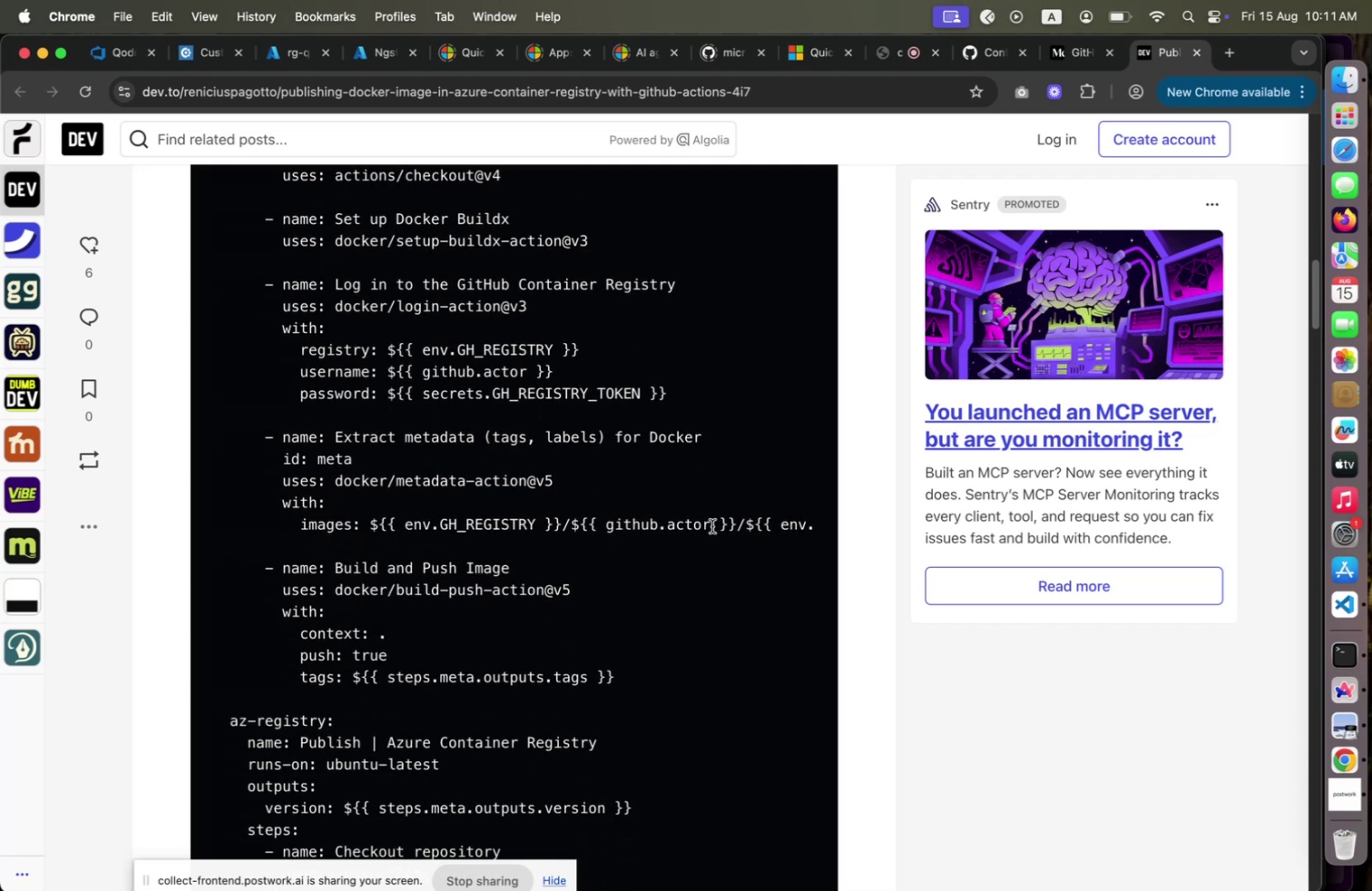 
left_click_drag(start_coordinate=[702, 526], to_coordinate=[219, 530])
 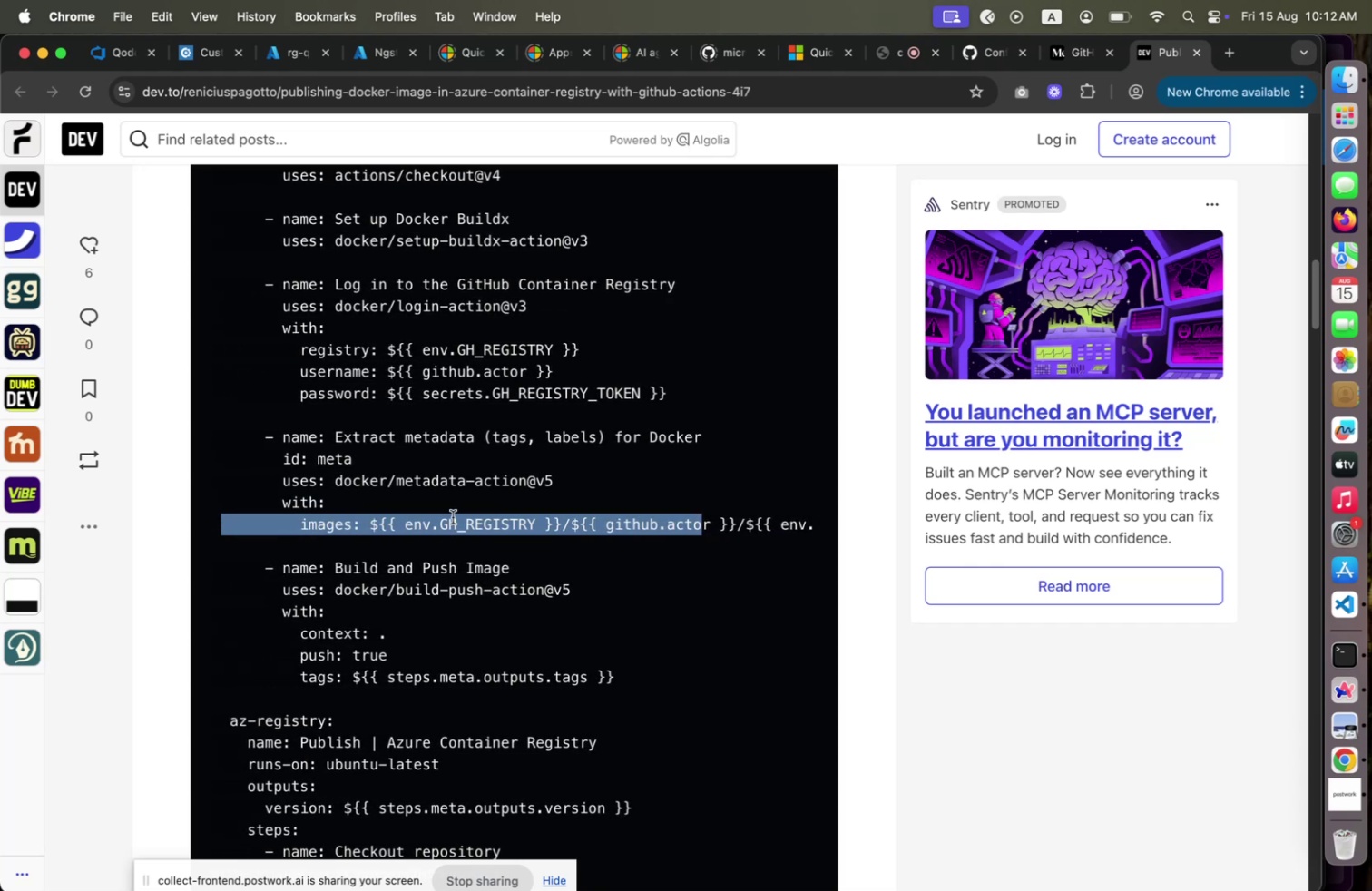 
scroll: coordinate [456, 517], scroll_direction: down, amount: 10.0
 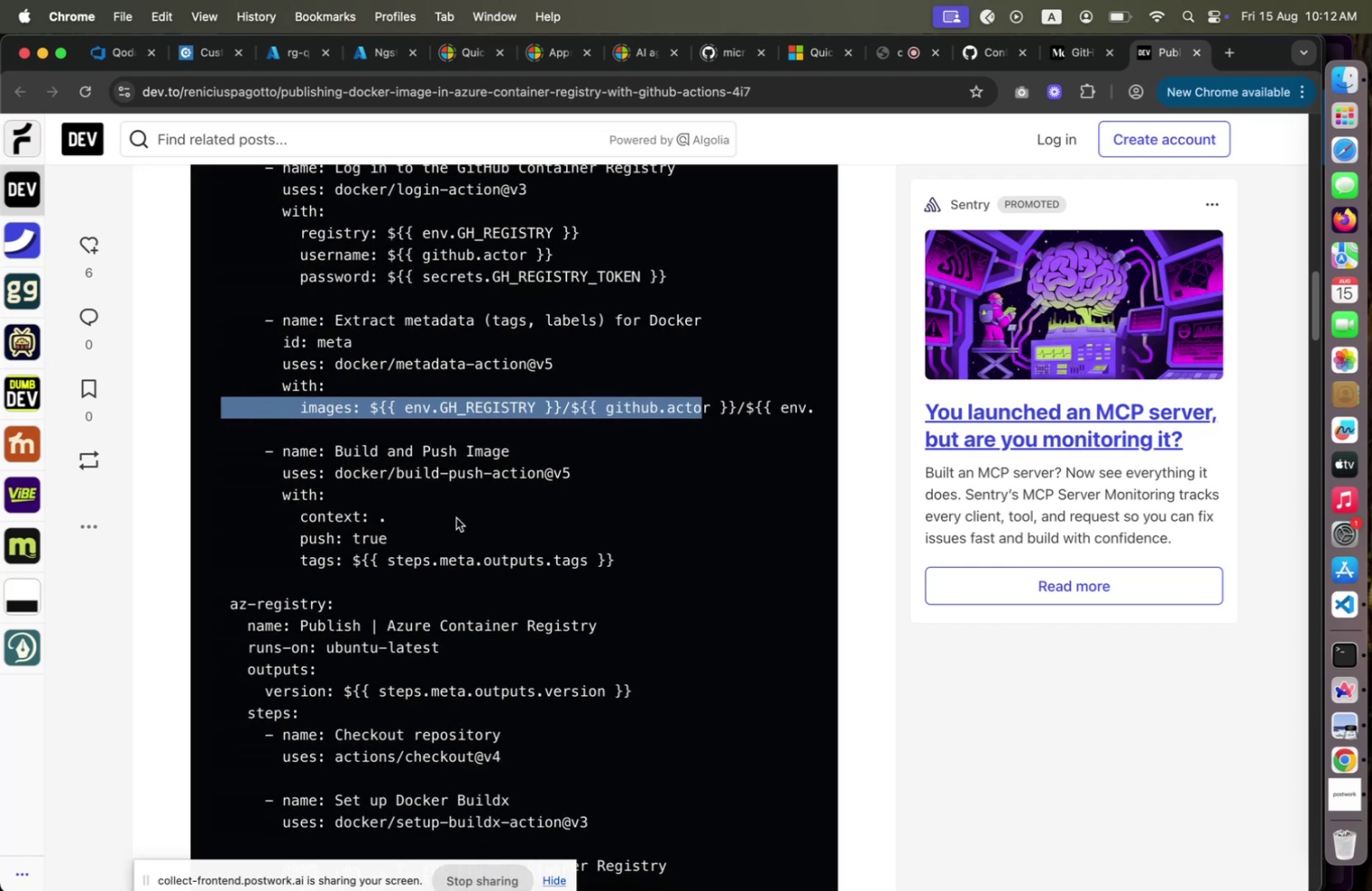 
scroll: coordinate [456, 517], scroll_direction: up, amount: 9.0
 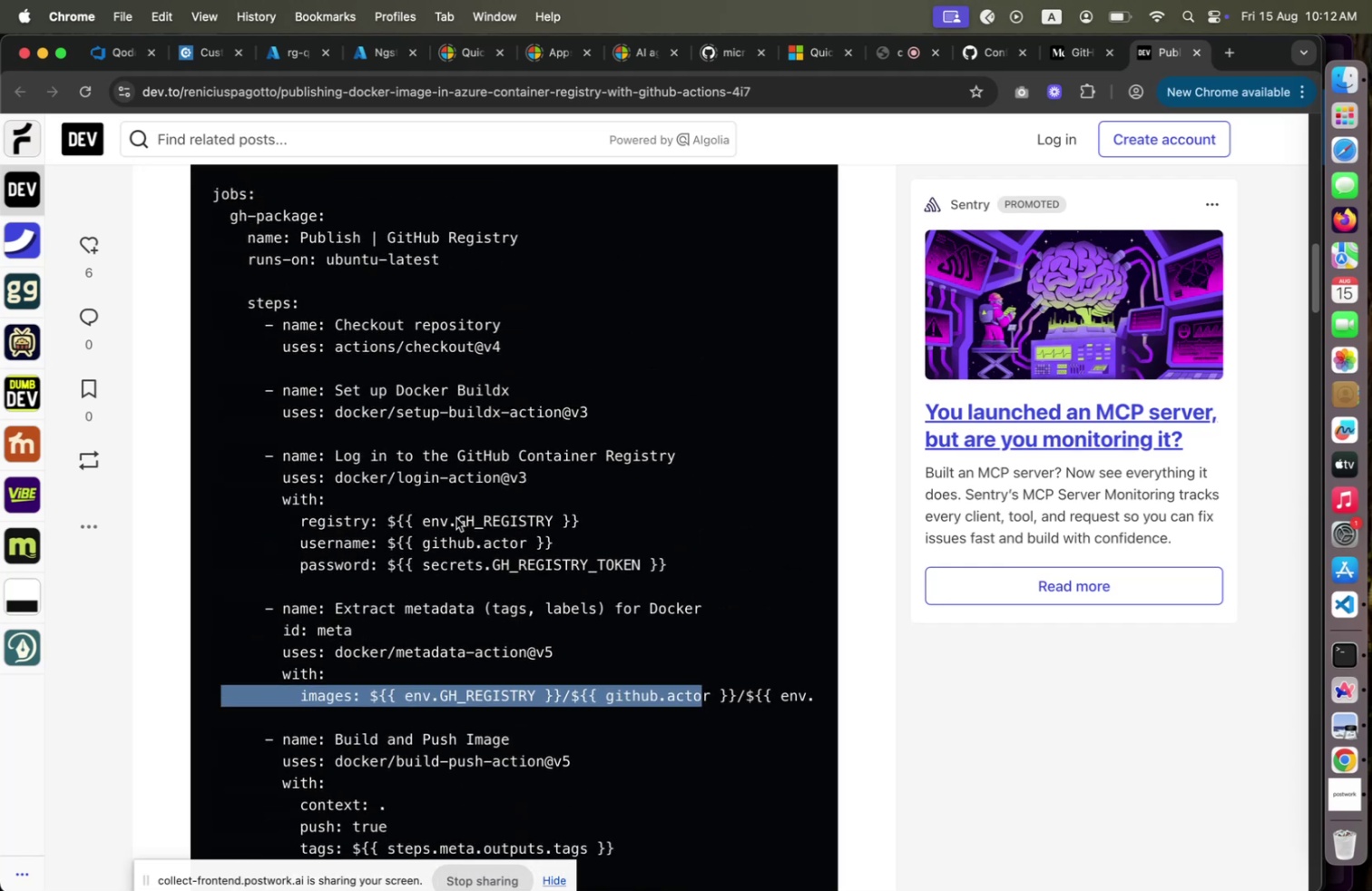 
scroll: coordinate [456, 517], scroll_direction: down, amount: 10.0
 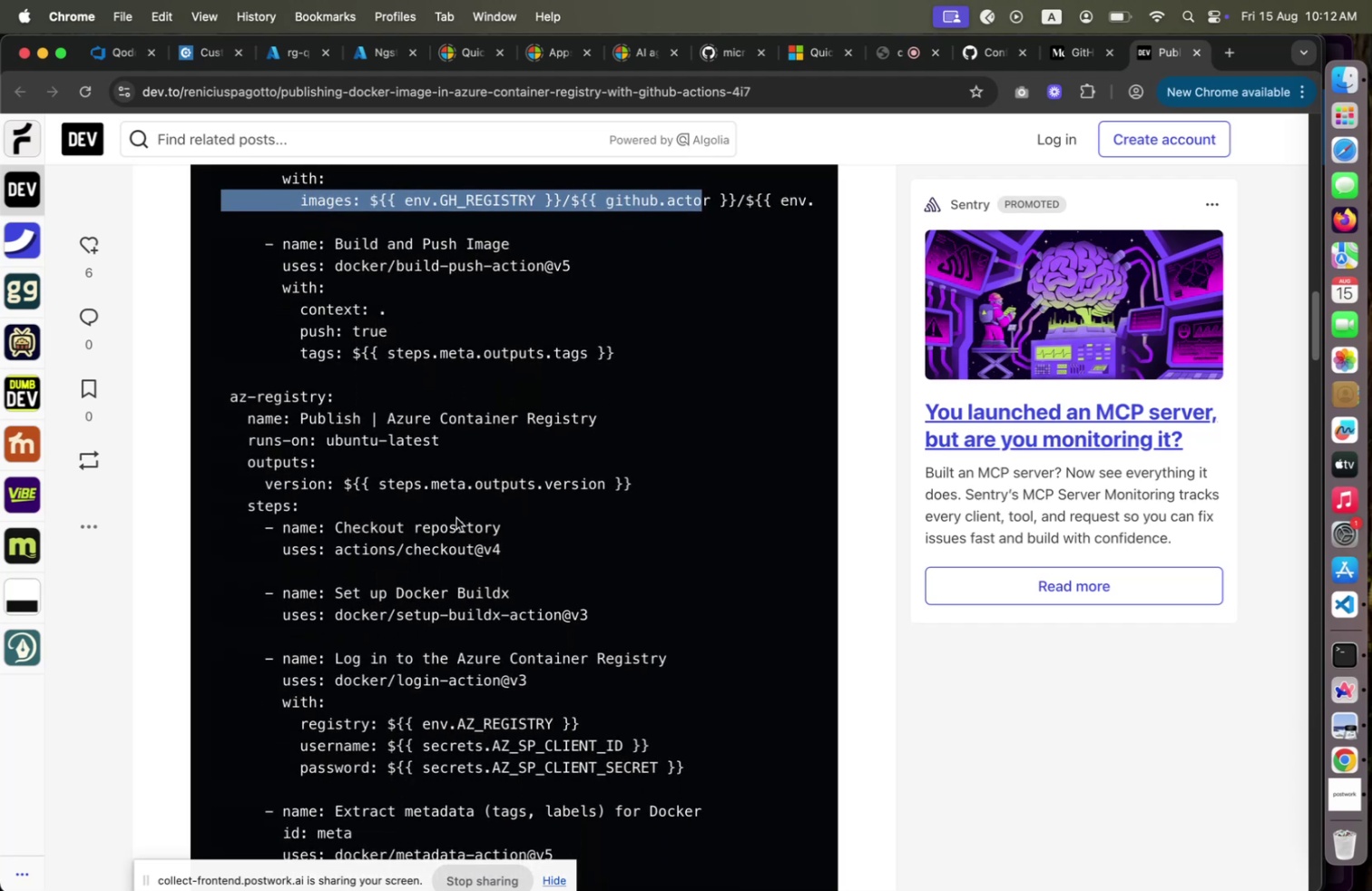 
wait(11.95)
 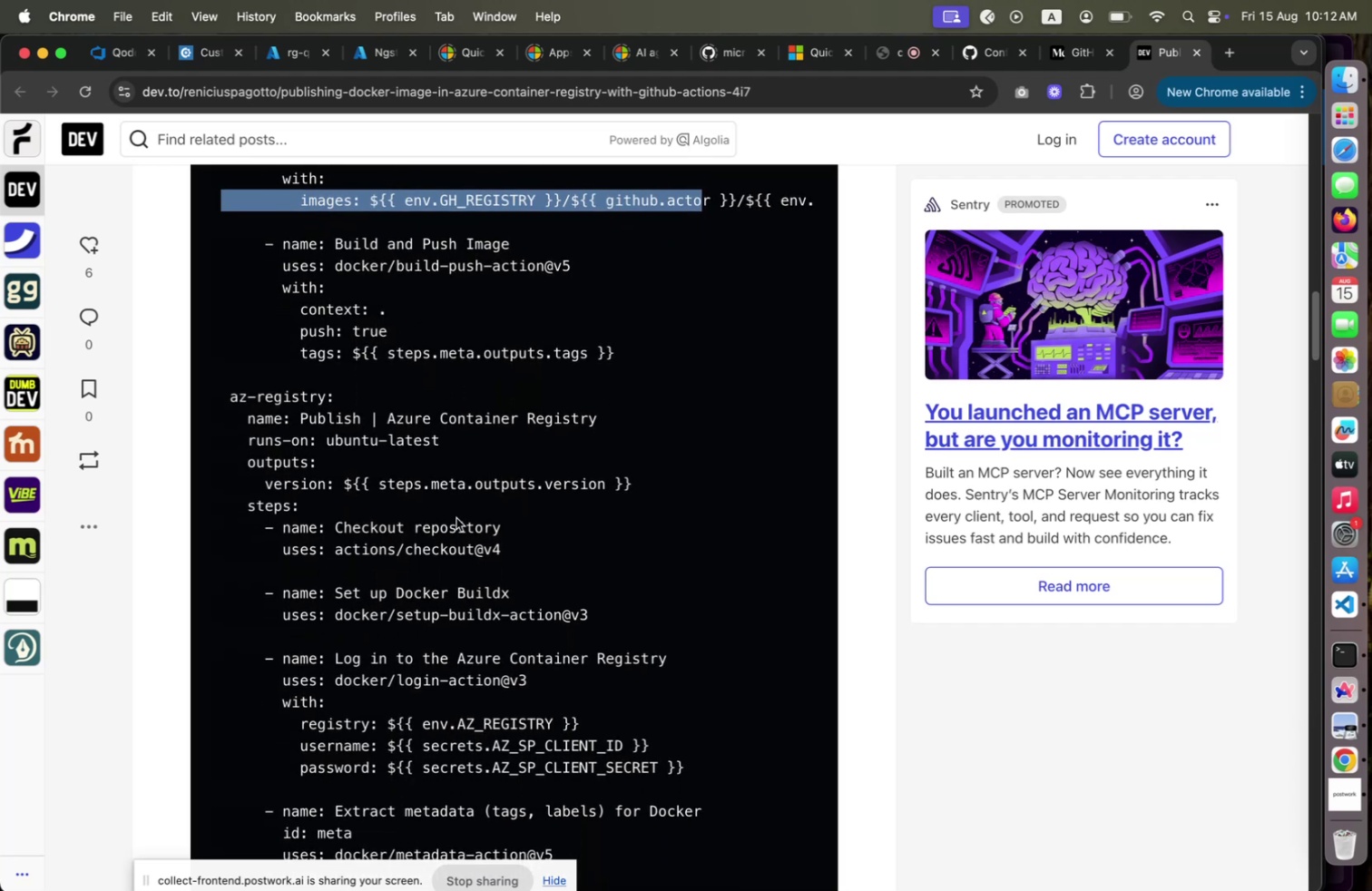 
scroll: coordinate [456, 517], scroll_direction: up, amount: 24.0
 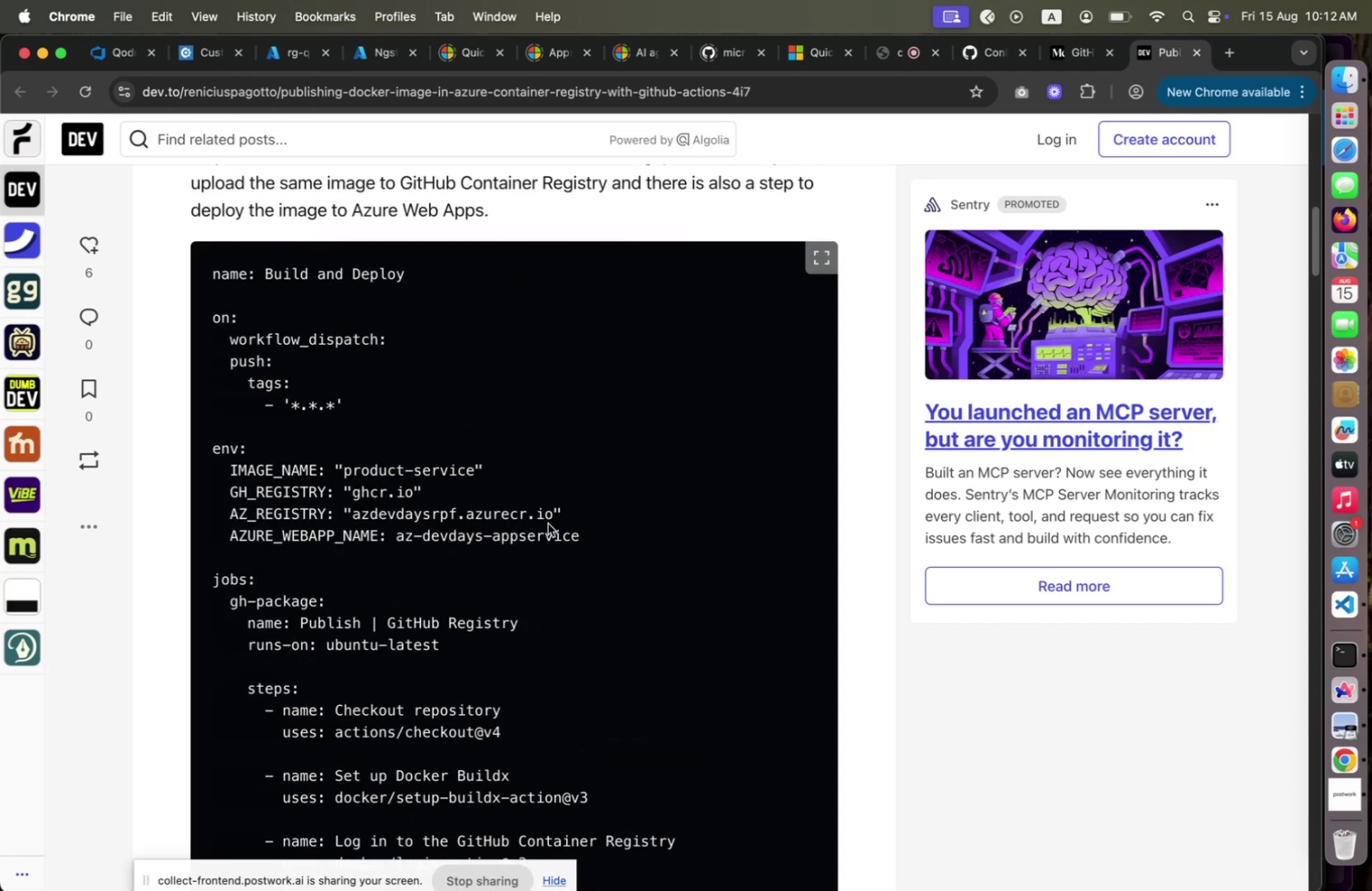 
wait(6.16)
 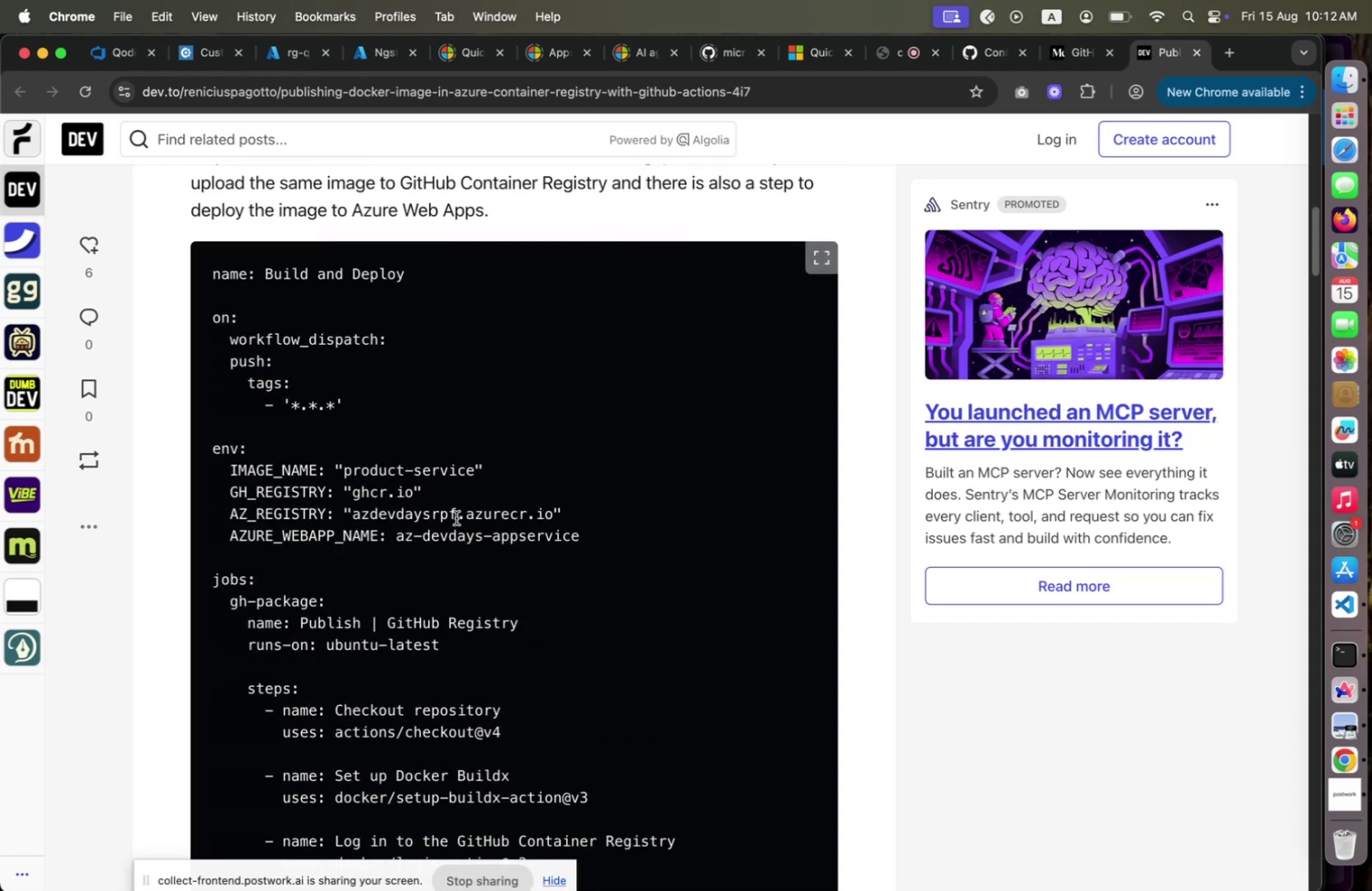 
scroll: coordinate [616, 527], scroll_direction: down, amount: 14.0
 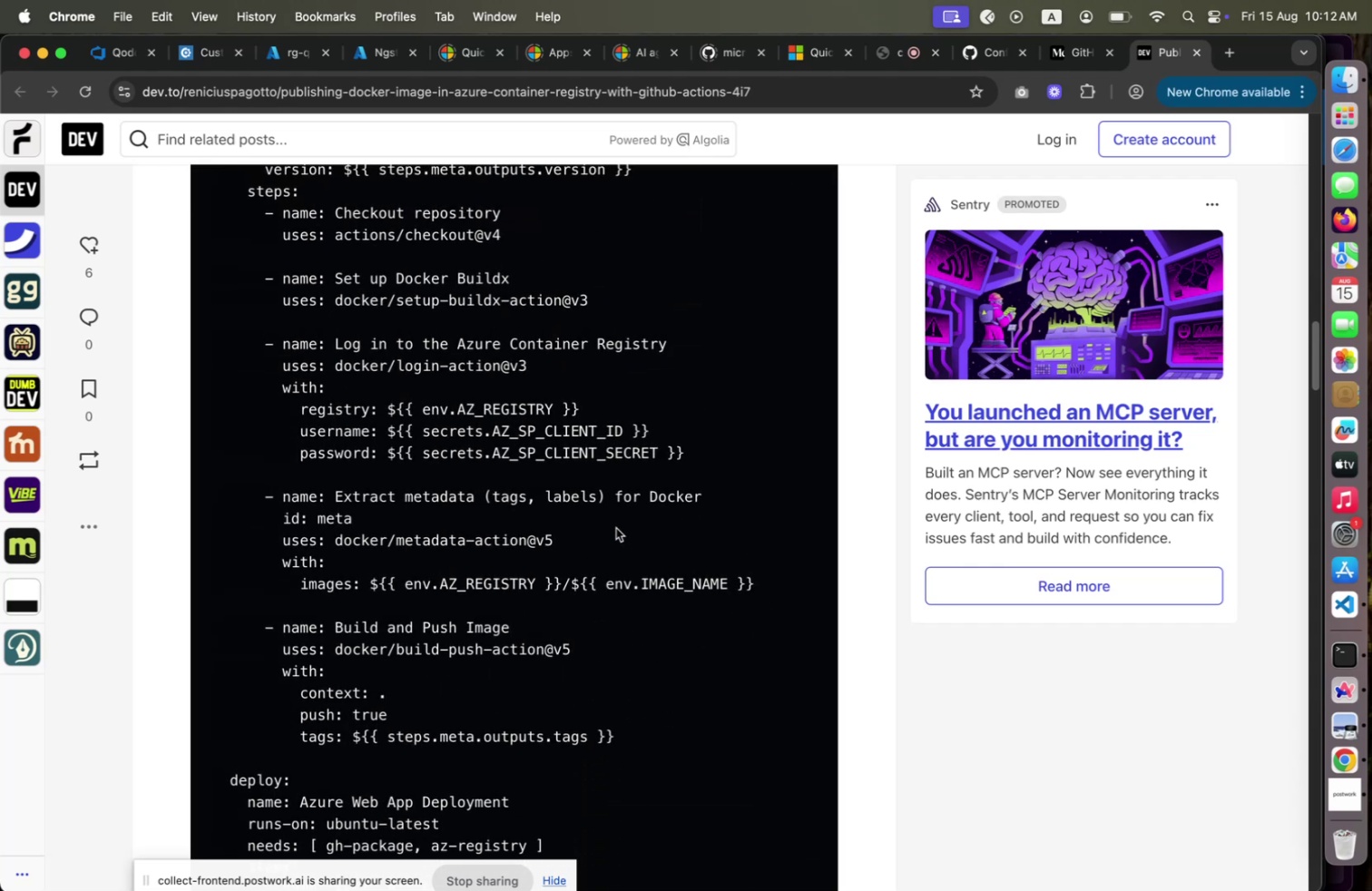 
scroll: coordinate [616, 527], scroll_direction: up, amount: 2.0
 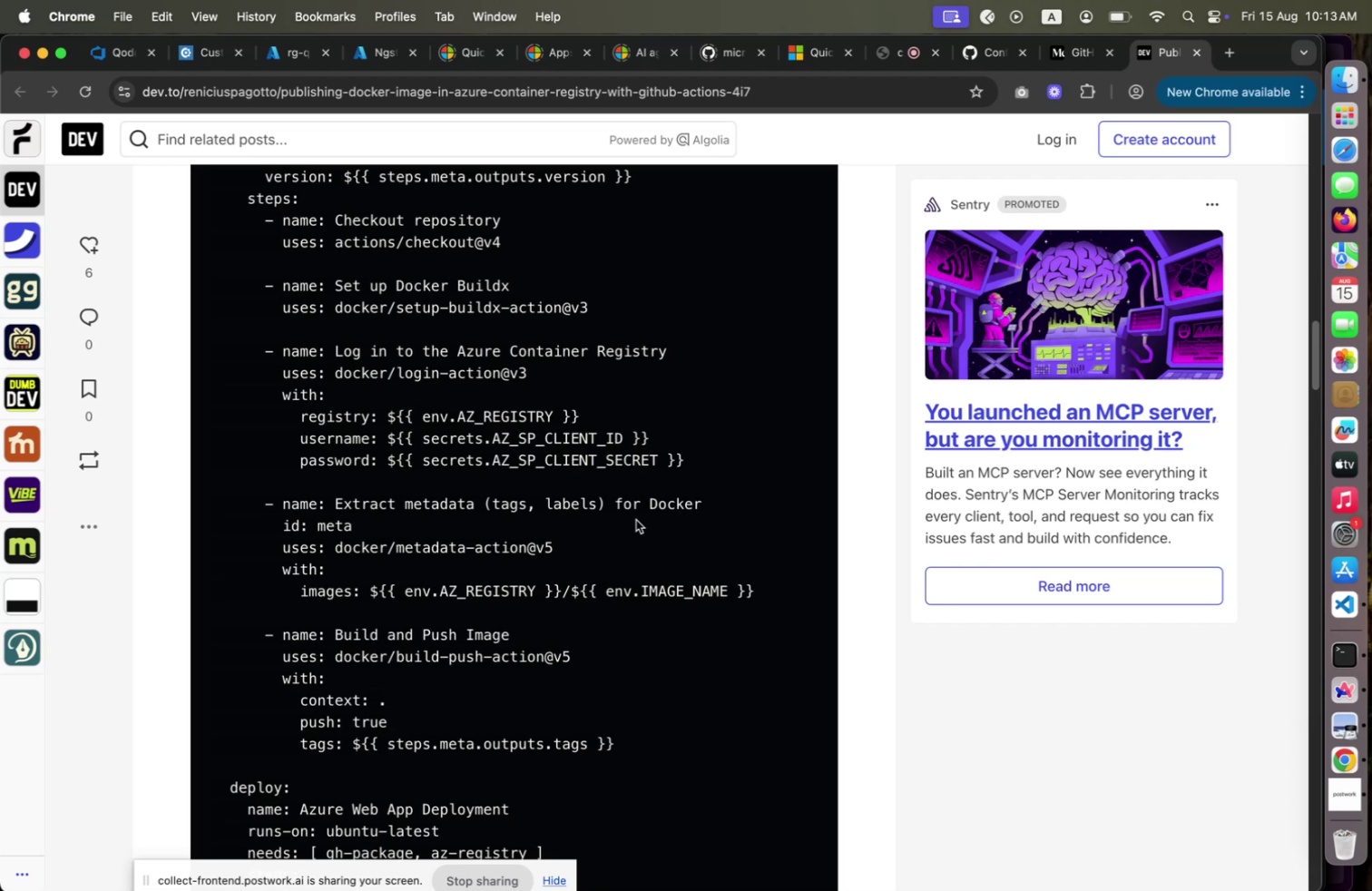 
wait(20.2)
 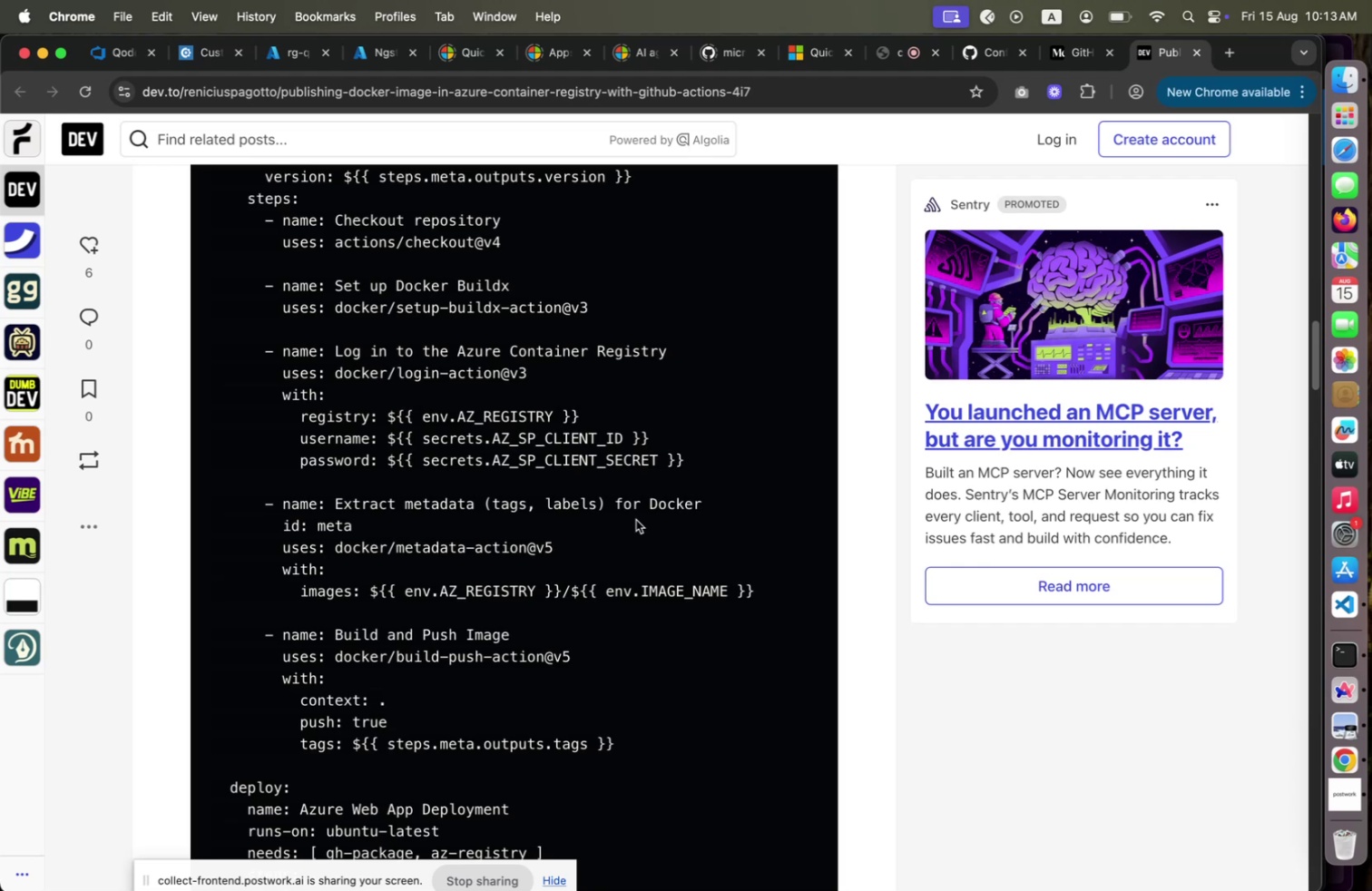 
scroll: coordinate [630, 529], scroll_direction: up, amount: 5.0
 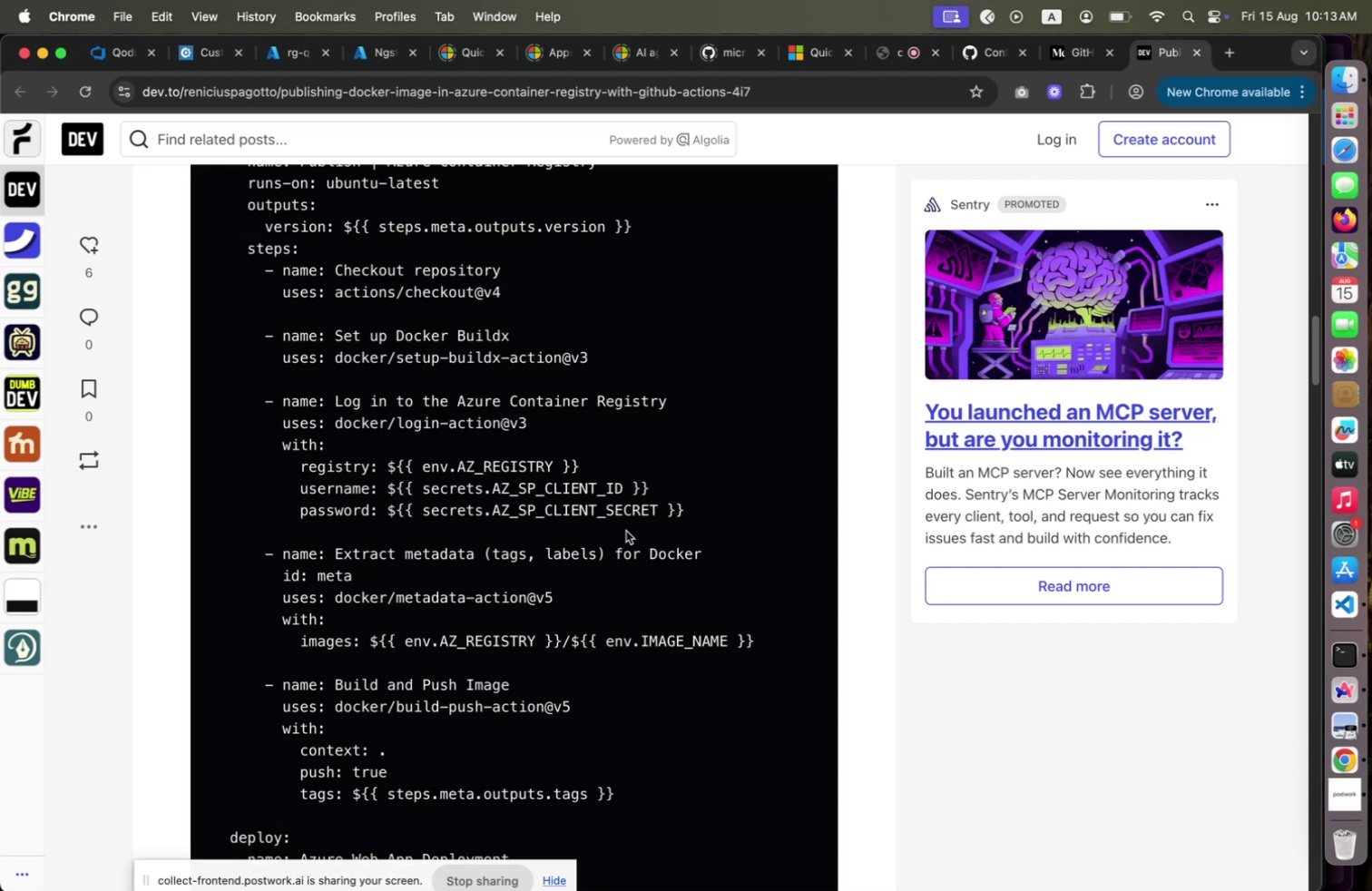 
wait(16.6)
 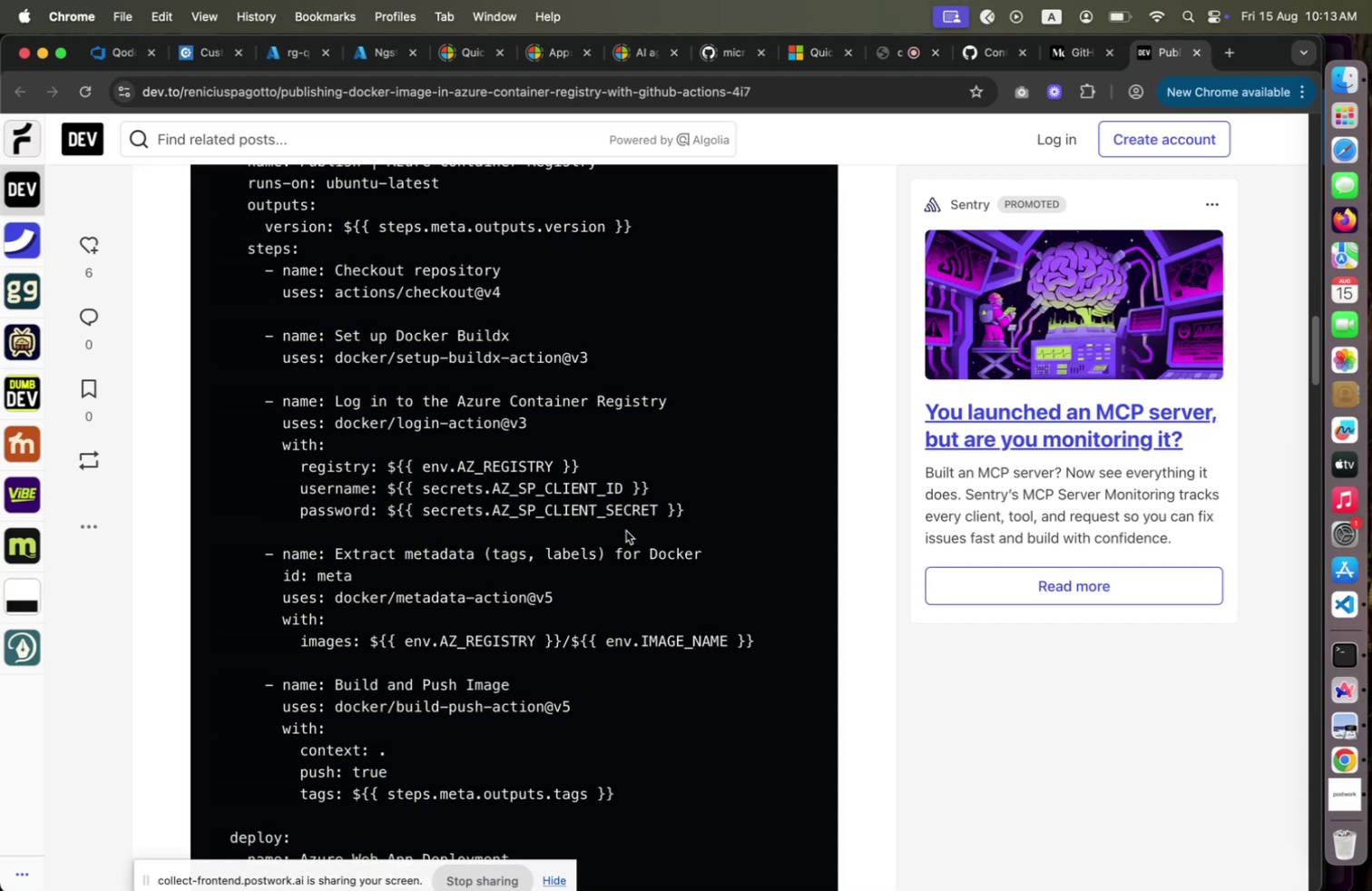 
scroll: coordinate [626, 530], scroll_direction: down, amount: 8.0
 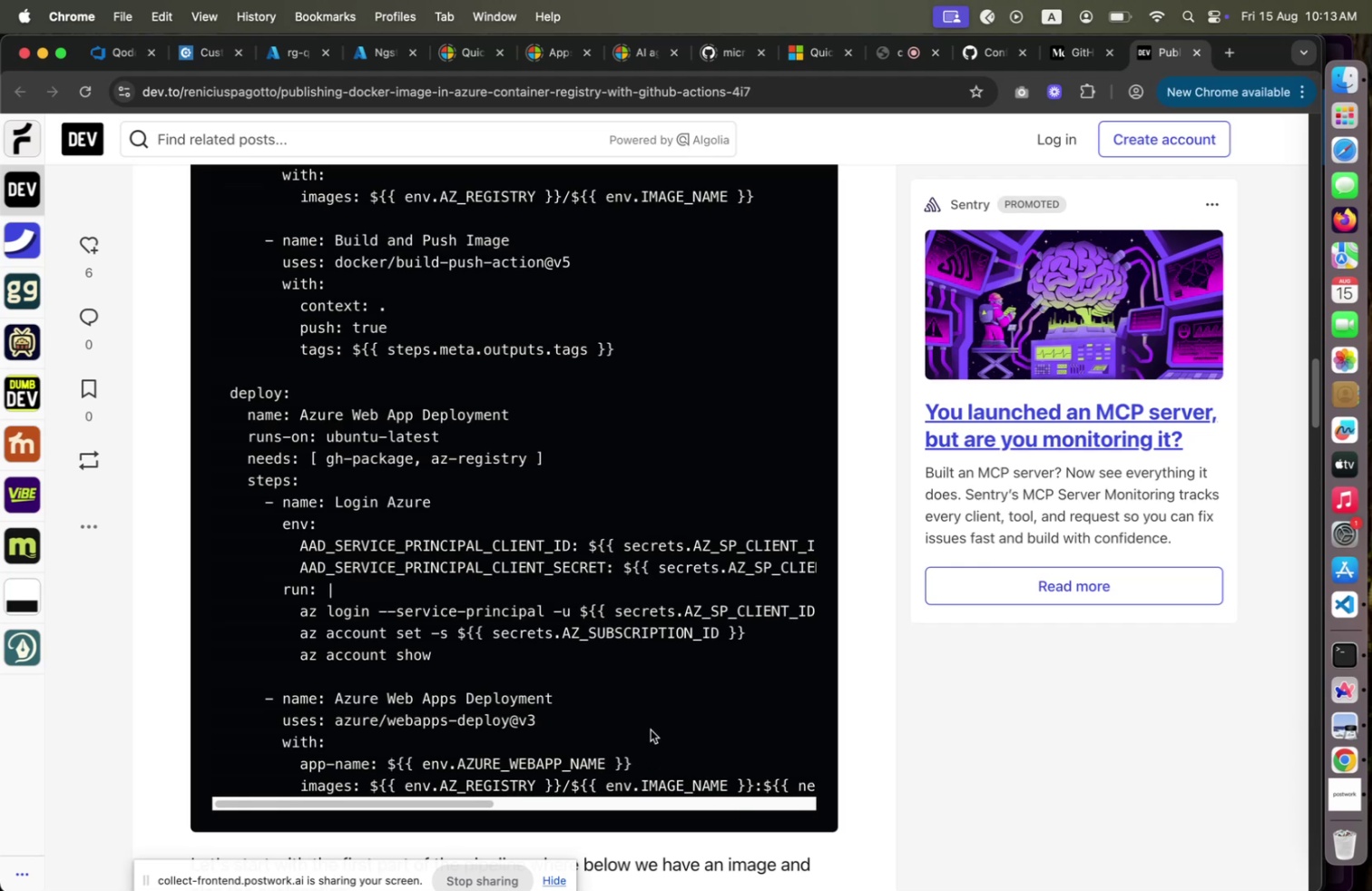 
wait(16.89)
 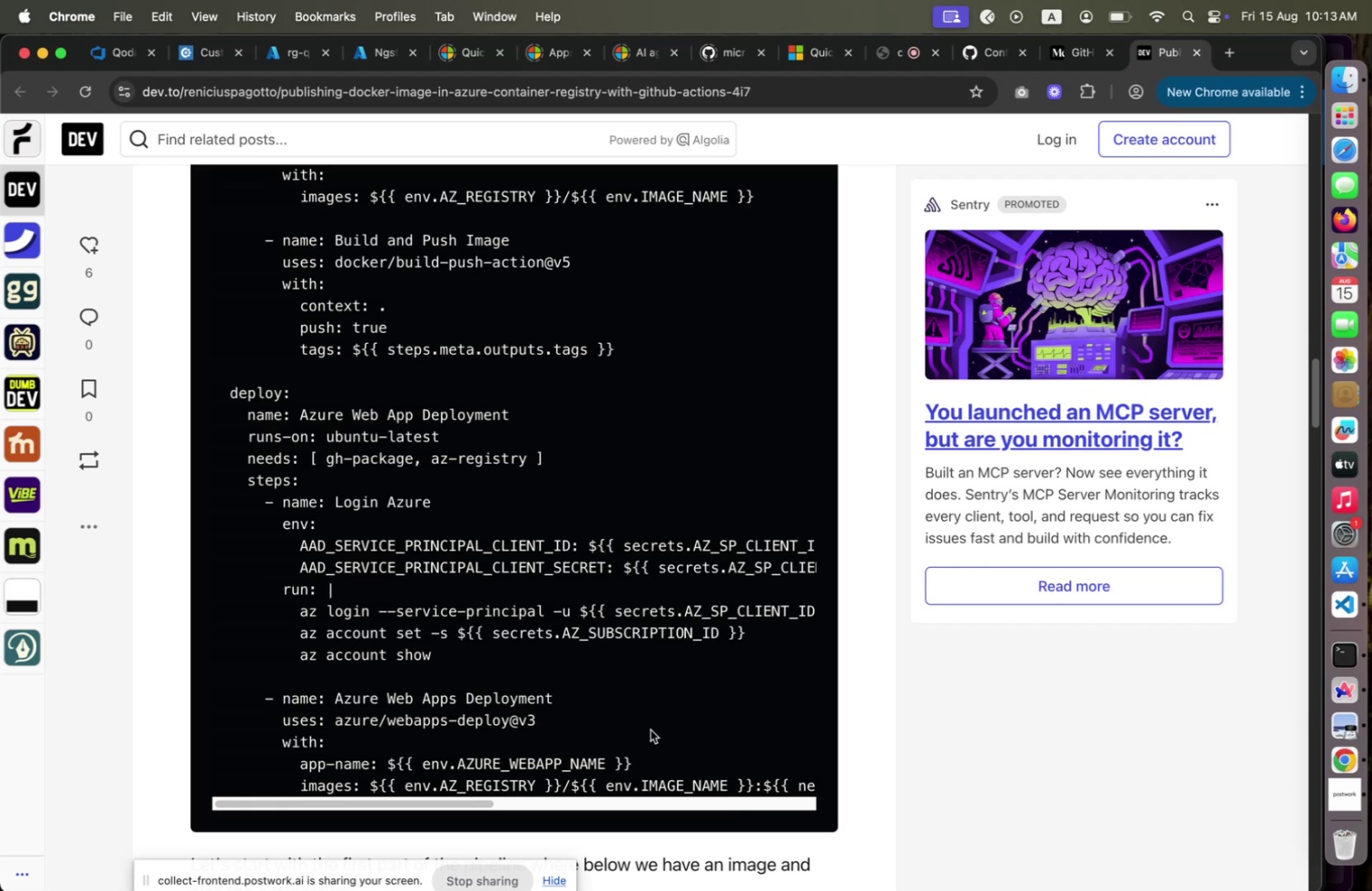 
left_click_drag(start_coordinate=[473, 806], to_coordinate=[485, 802])
 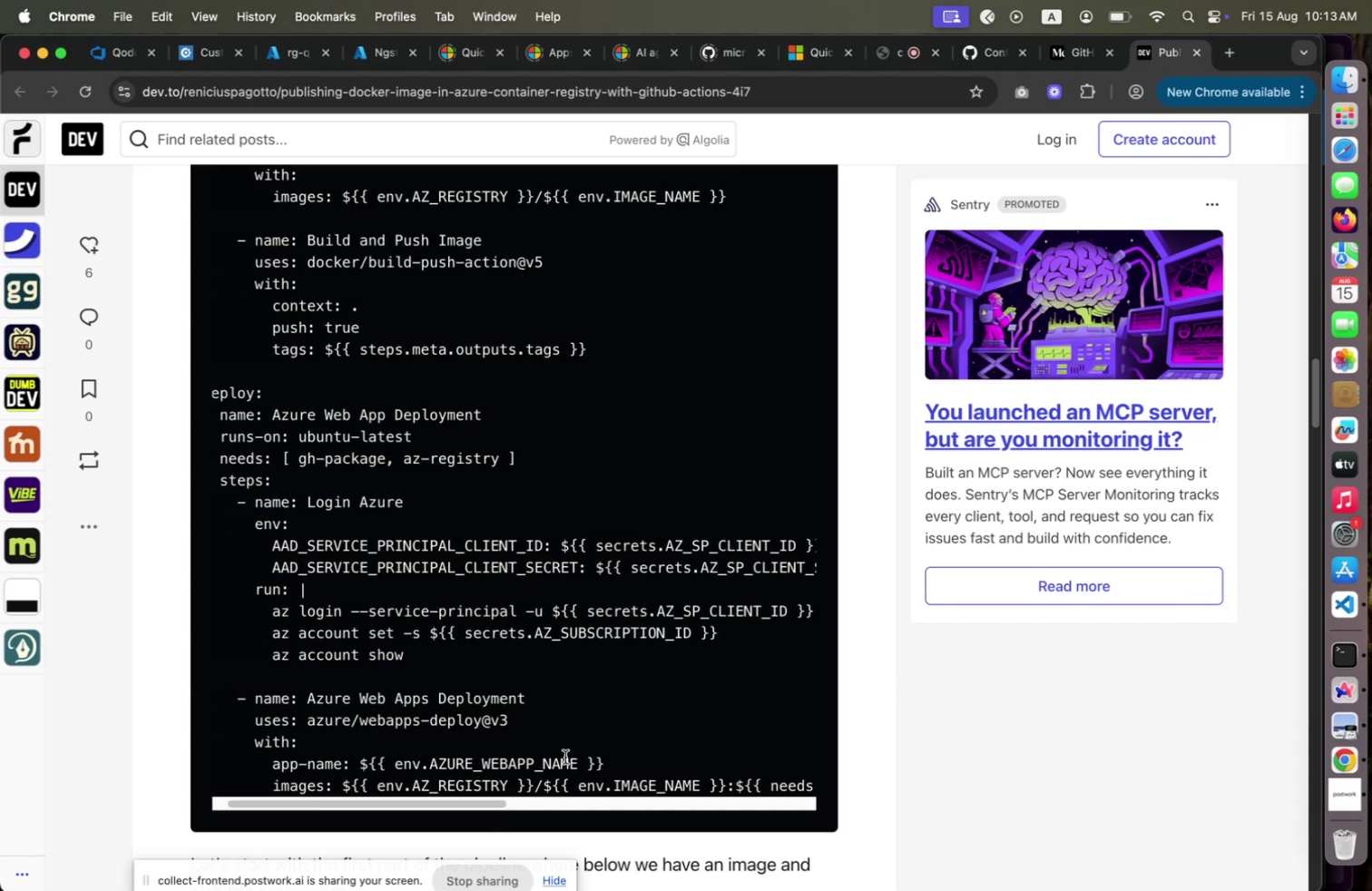 
left_click_drag(start_coordinate=[467, 806], to_coordinate=[457, 802])
 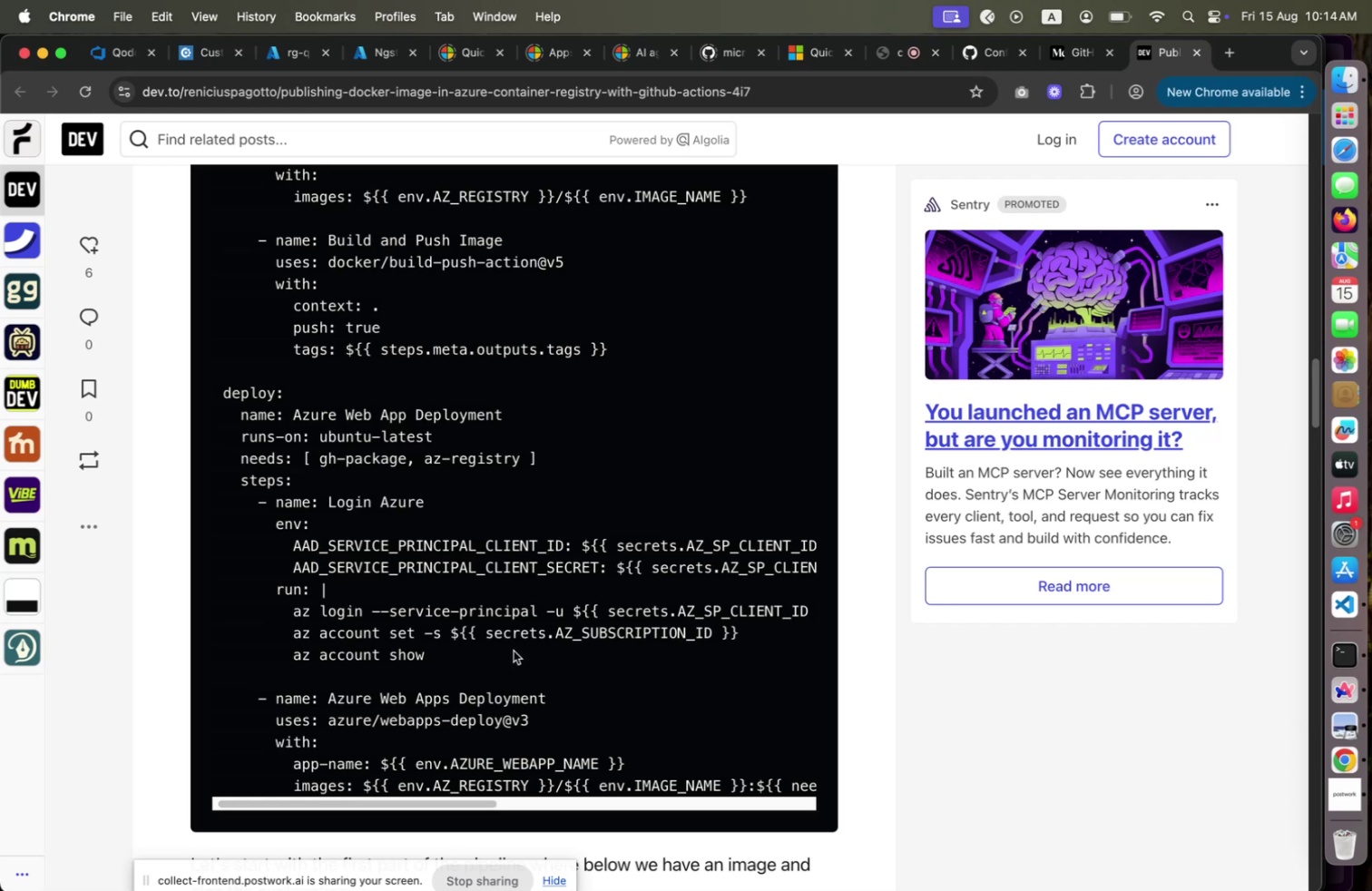 
scroll: coordinate [545, 633], scroll_direction: down, amount: 5.0
 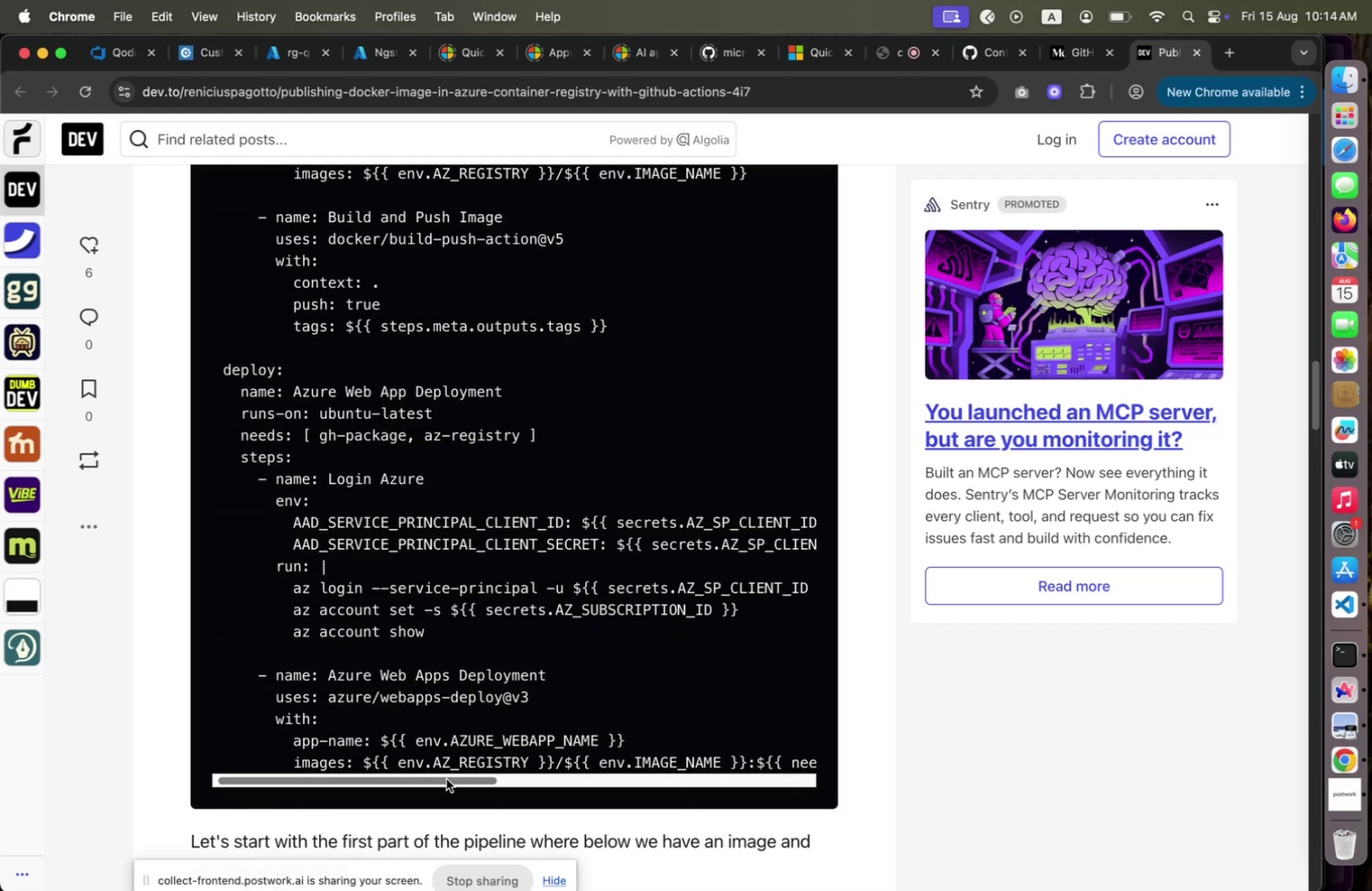 
left_click_drag(start_coordinate=[446, 777], to_coordinate=[397, 777])
 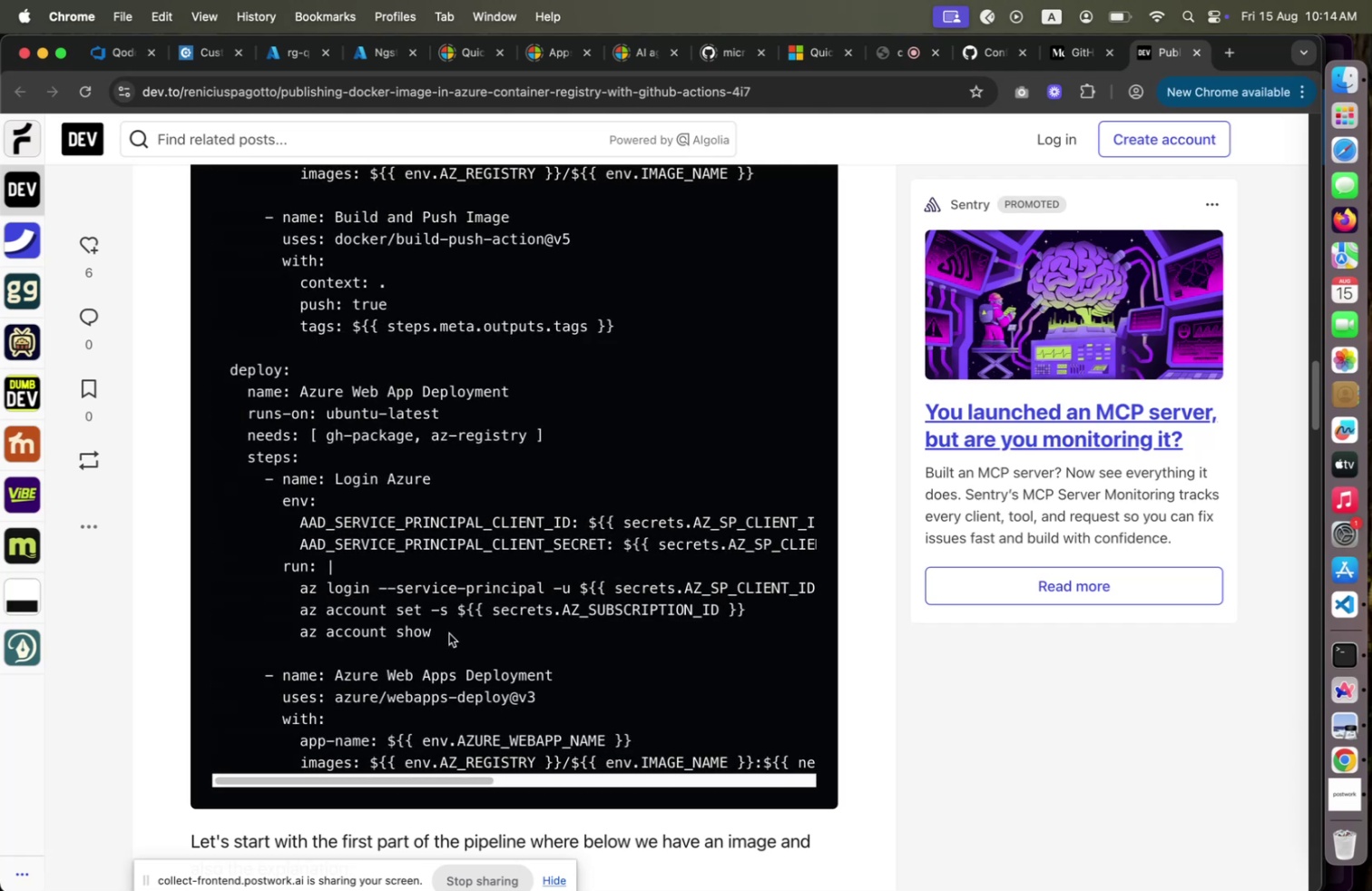 
scroll: coordinate [465, 663], scroll_direction: down, amount: 2.0
 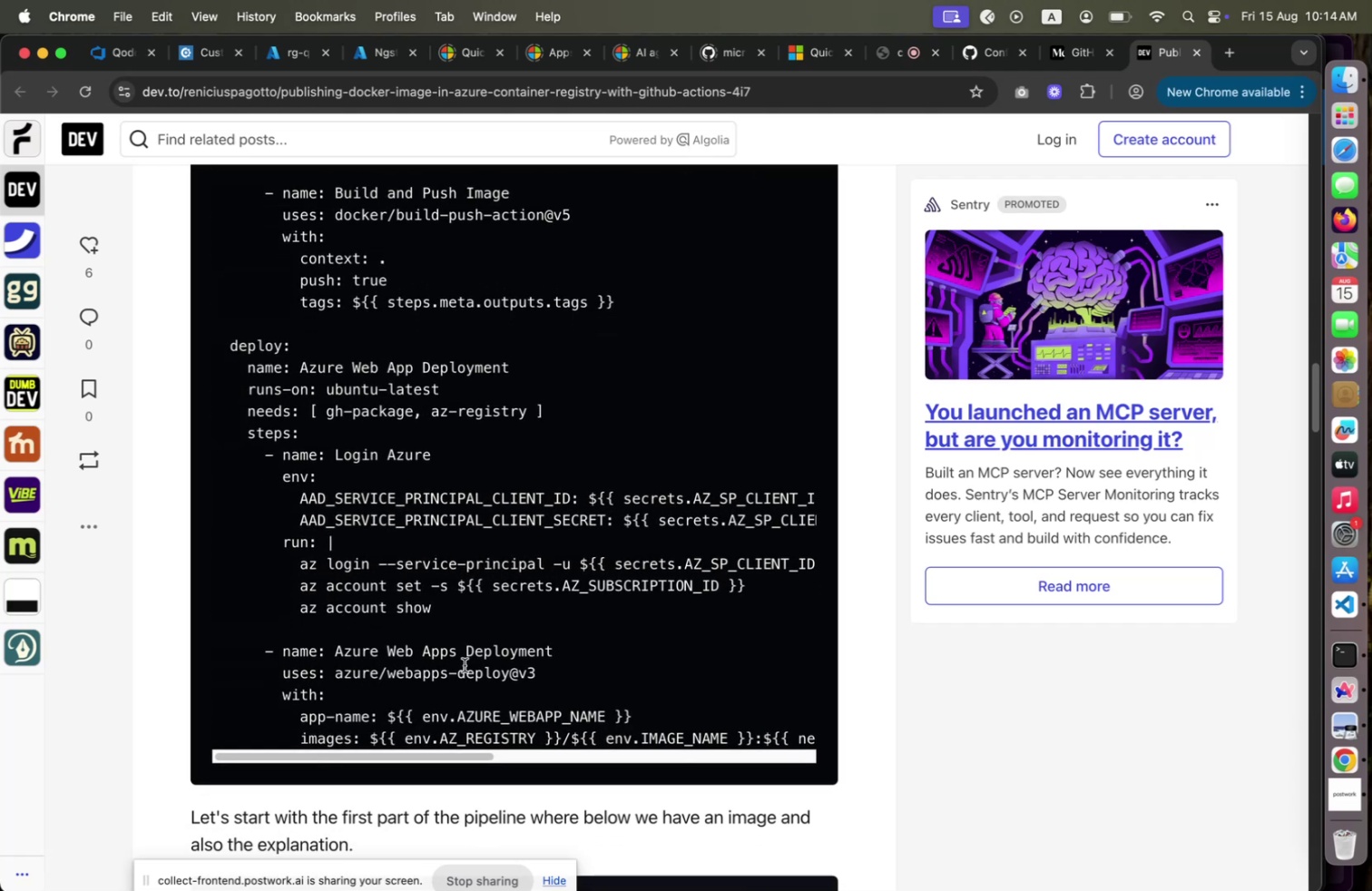 
scroll: coordinate [471, 666], scroll_direction: up, amount: 8.0
 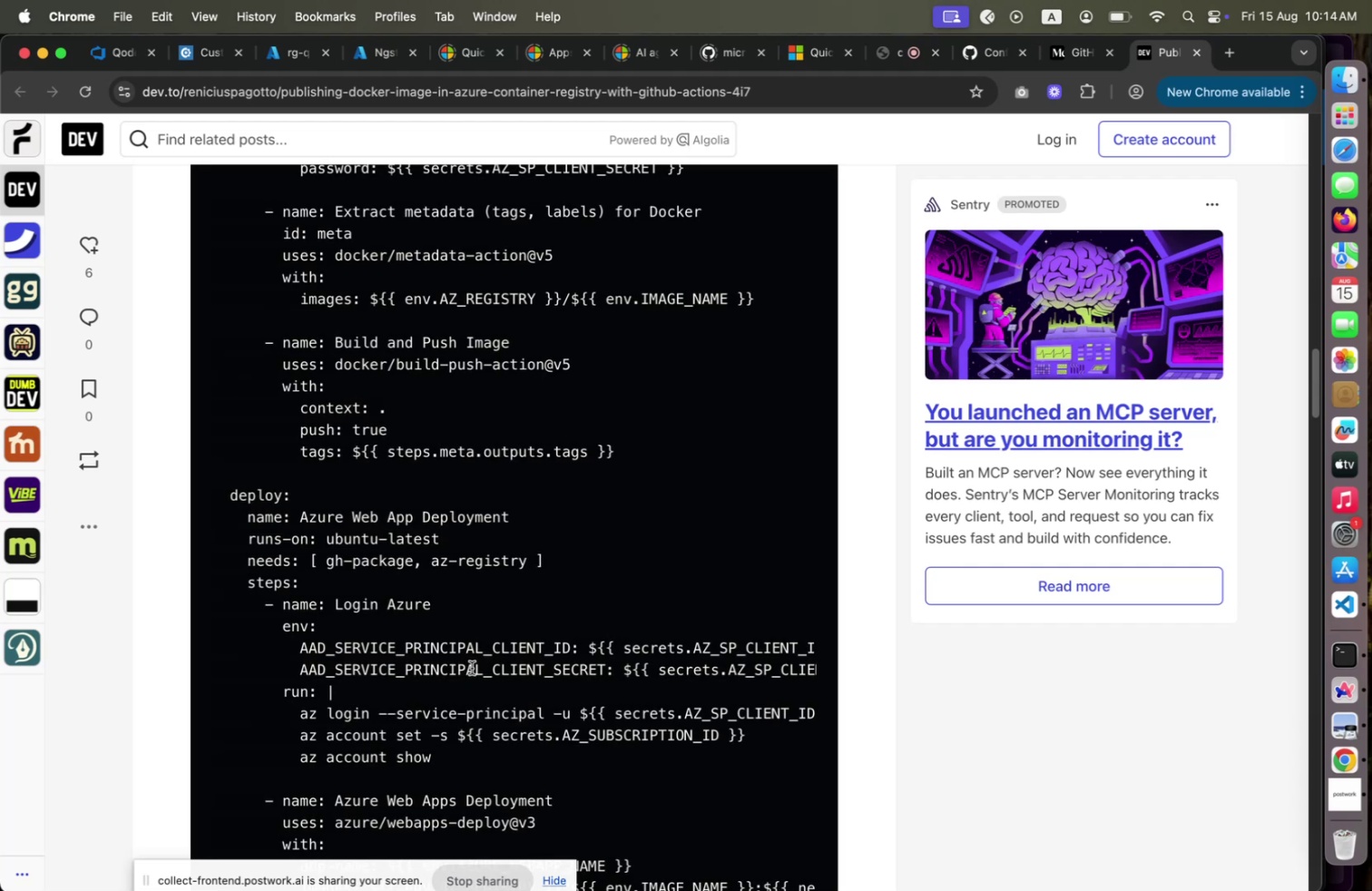 
wait(7.47)
 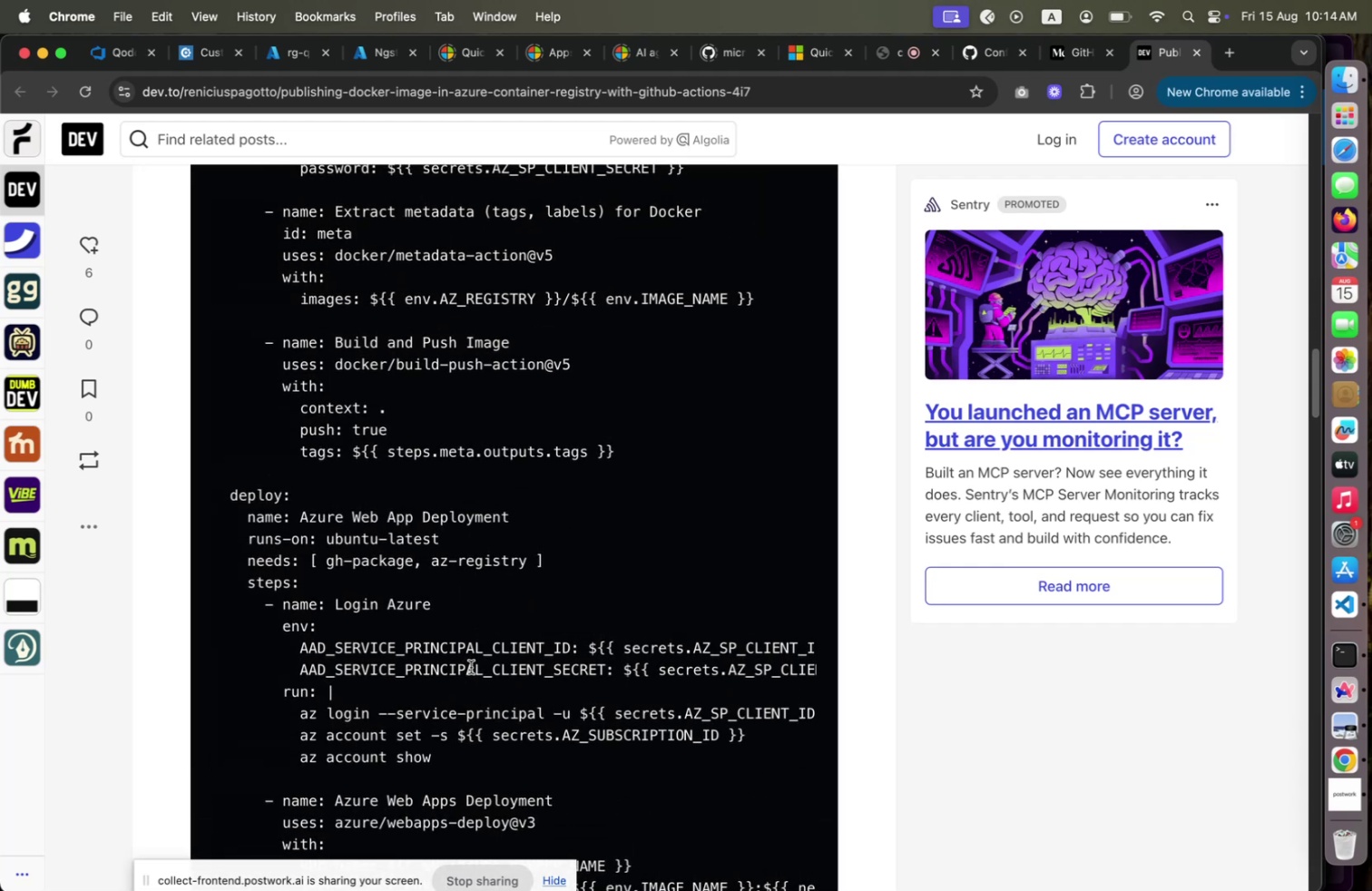 
scroll: coordinate [548, 420], scroll_direction: down, amount: 5.0
 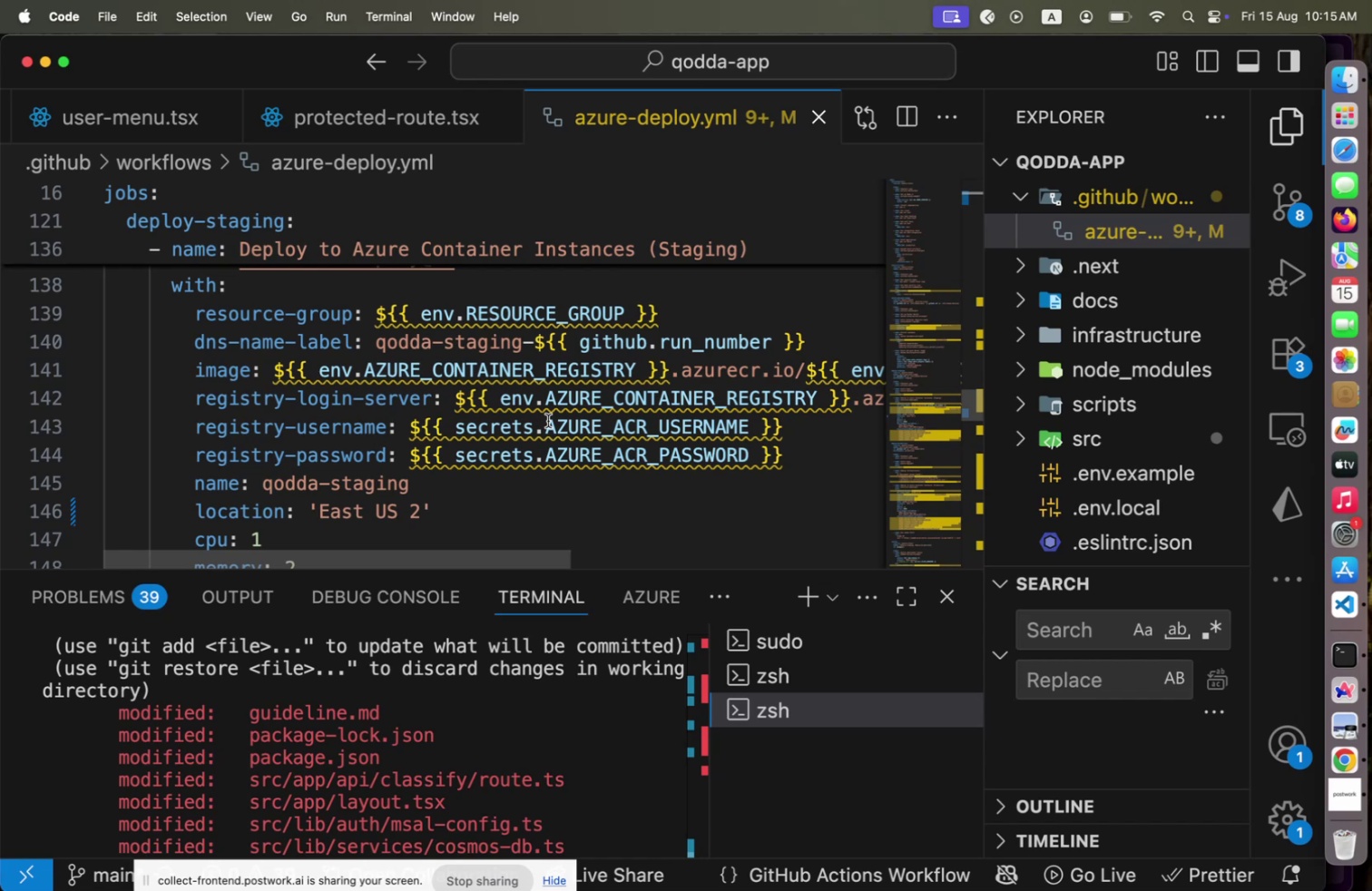 
wait(7.7)
 